 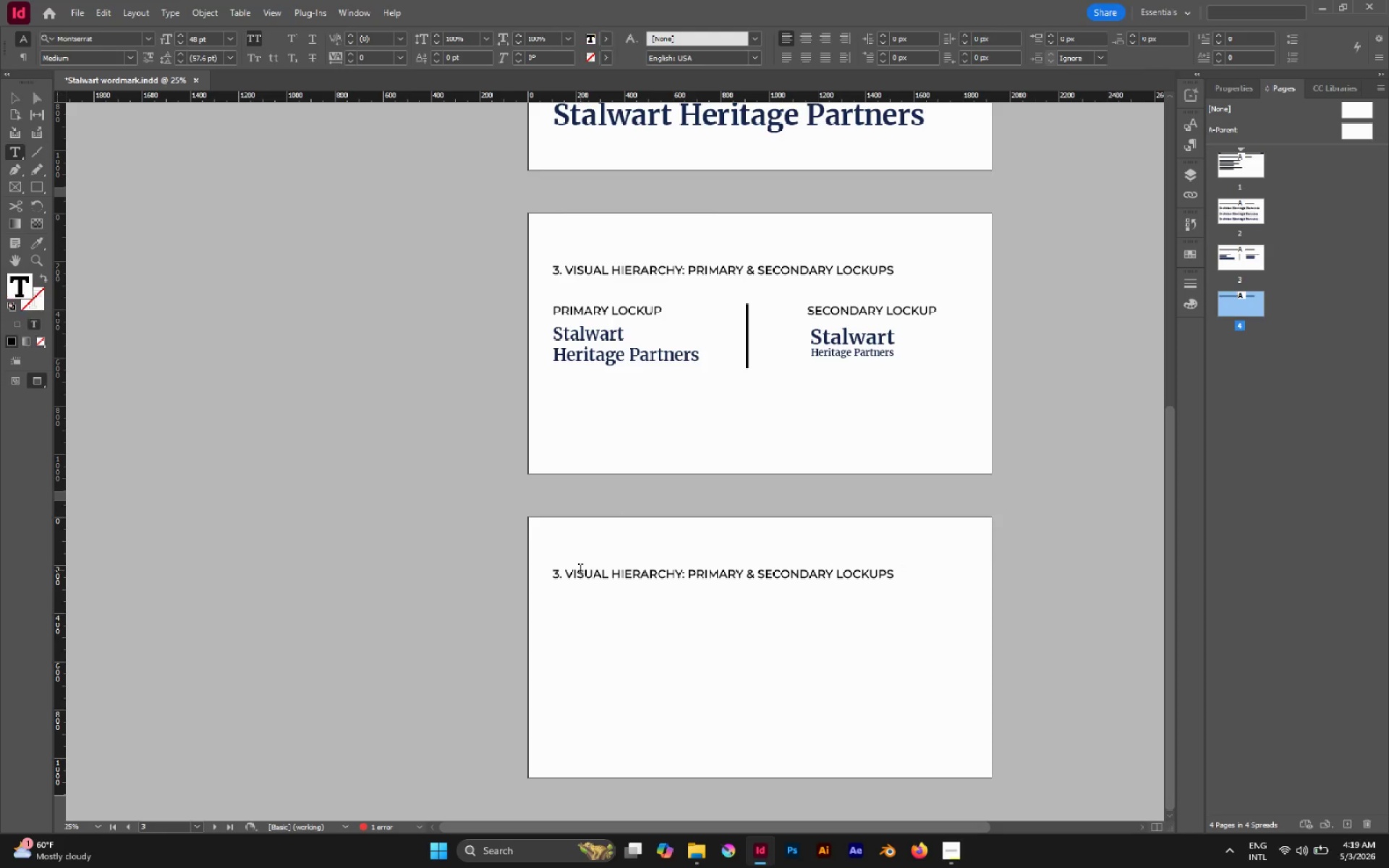 
left_click_drag(start_coordinate=[561, 574], to_coordinate=[549, 573])
 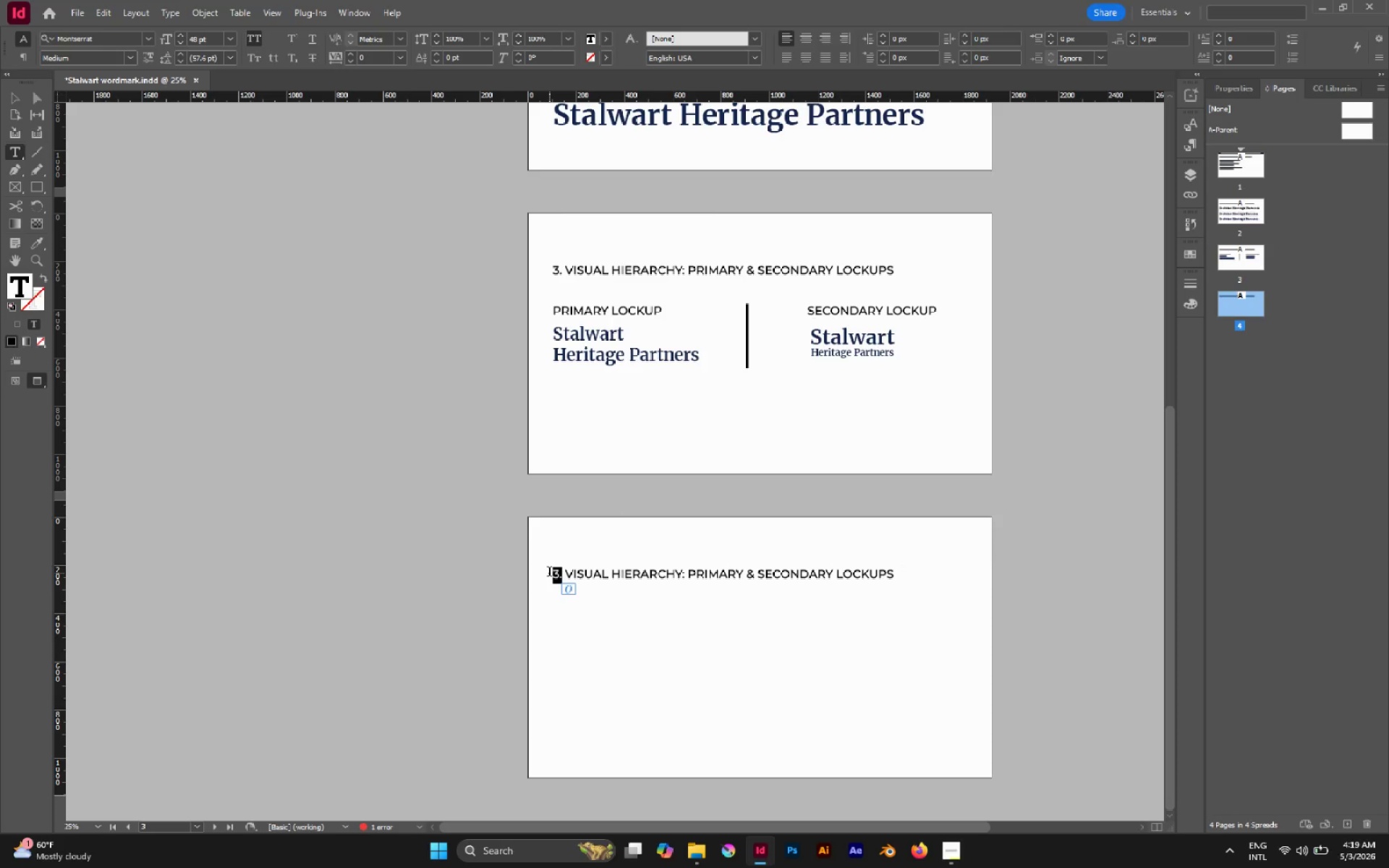 
key(4)
 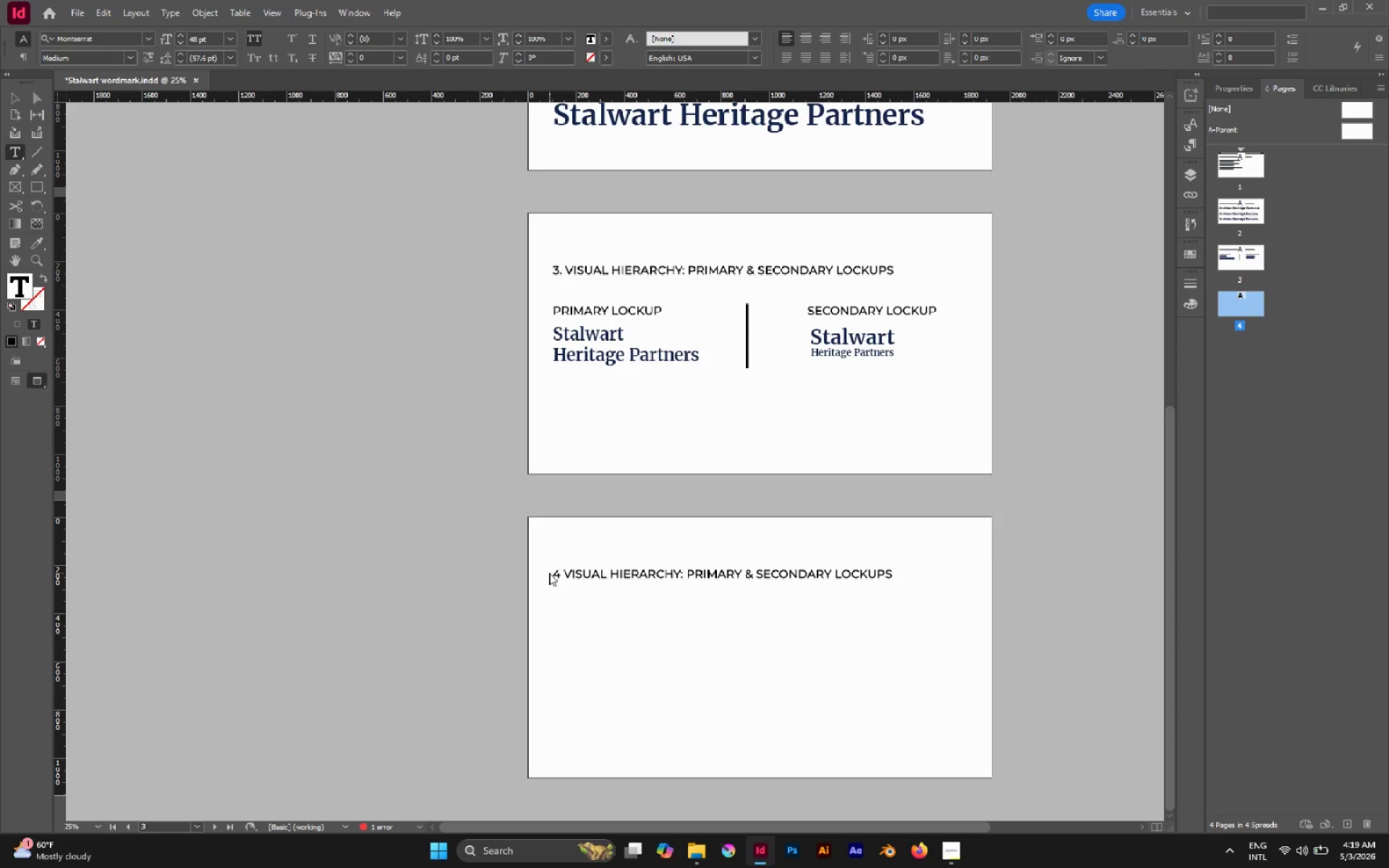 
key(Period)
 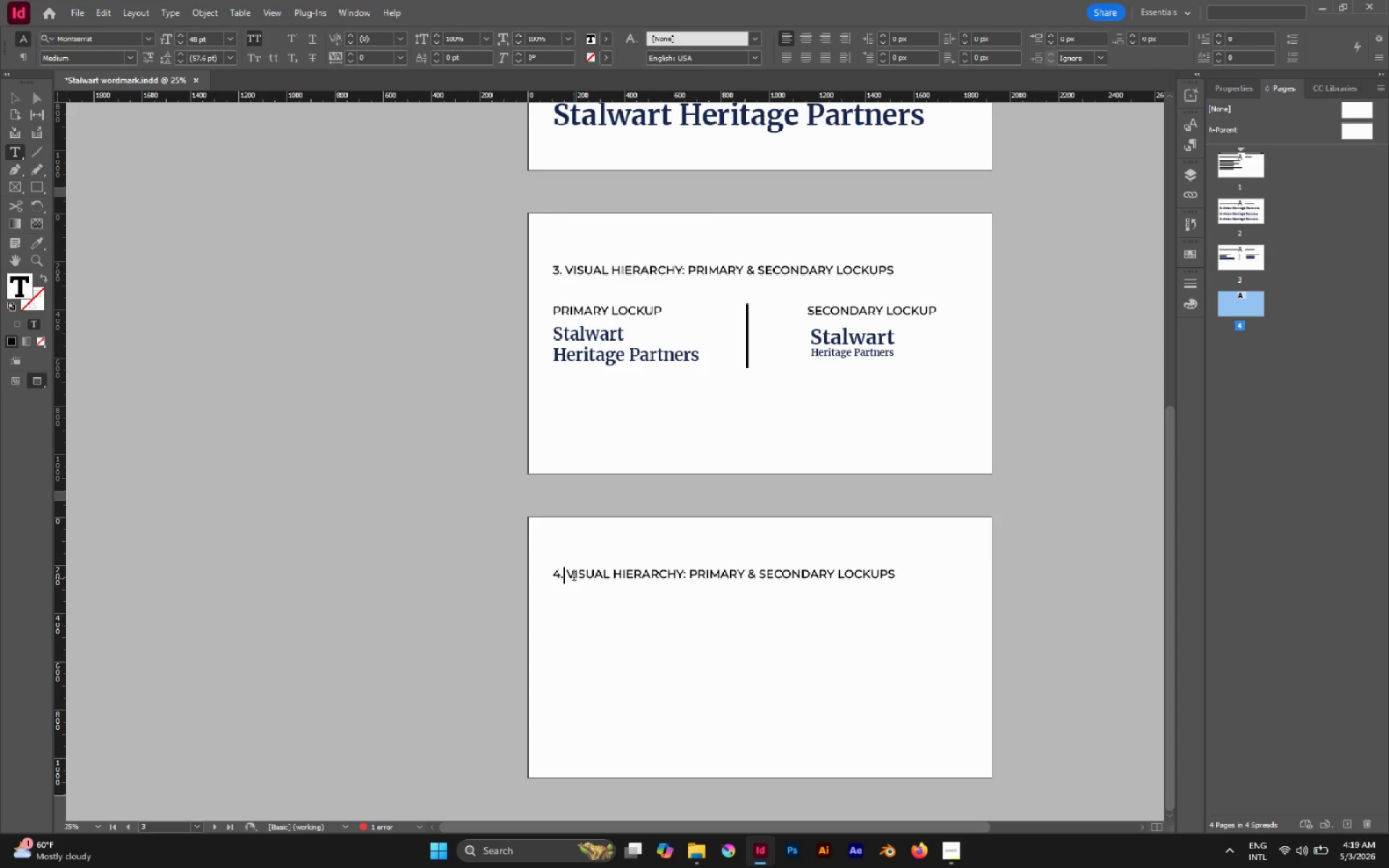 
left_click_drag(start_coordinate=[570, 575], to_coordinate=[1018, 575])
 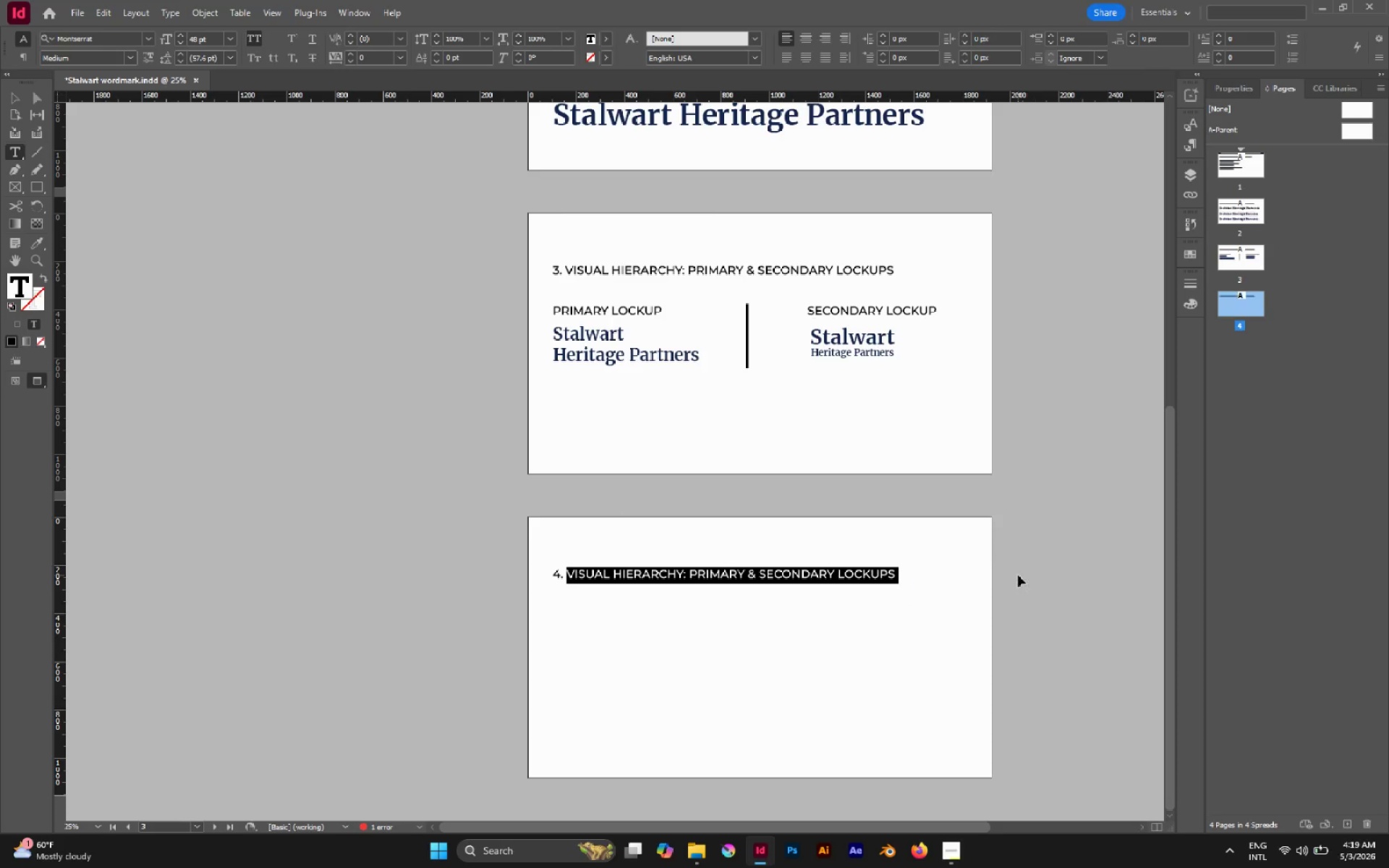 
key(Control+V)
 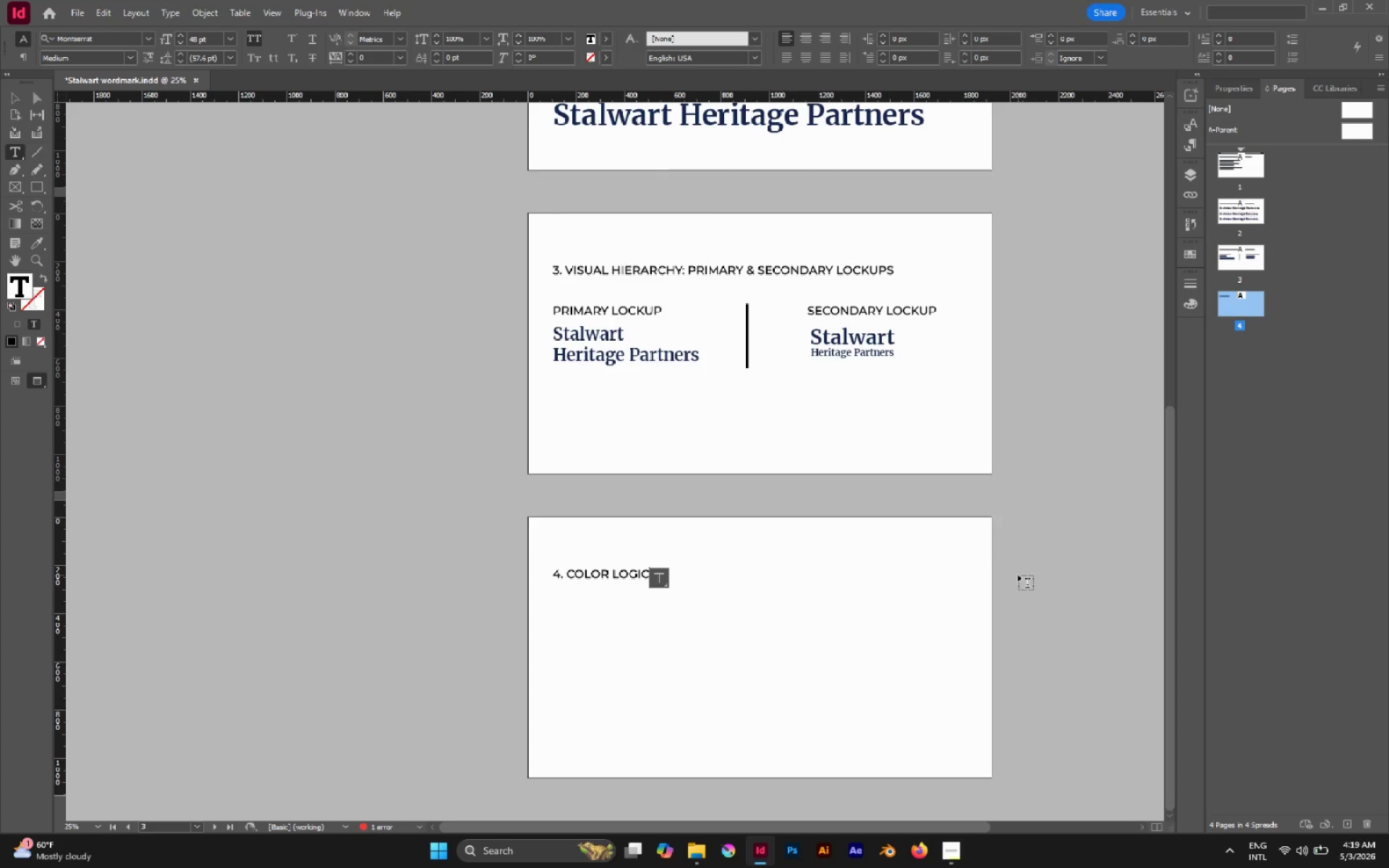 
type( & Ap)
key(Backspace)
key(Backspace)
key(Backspace)
key(Backspace)
type( & Applications)
key(Escape)
 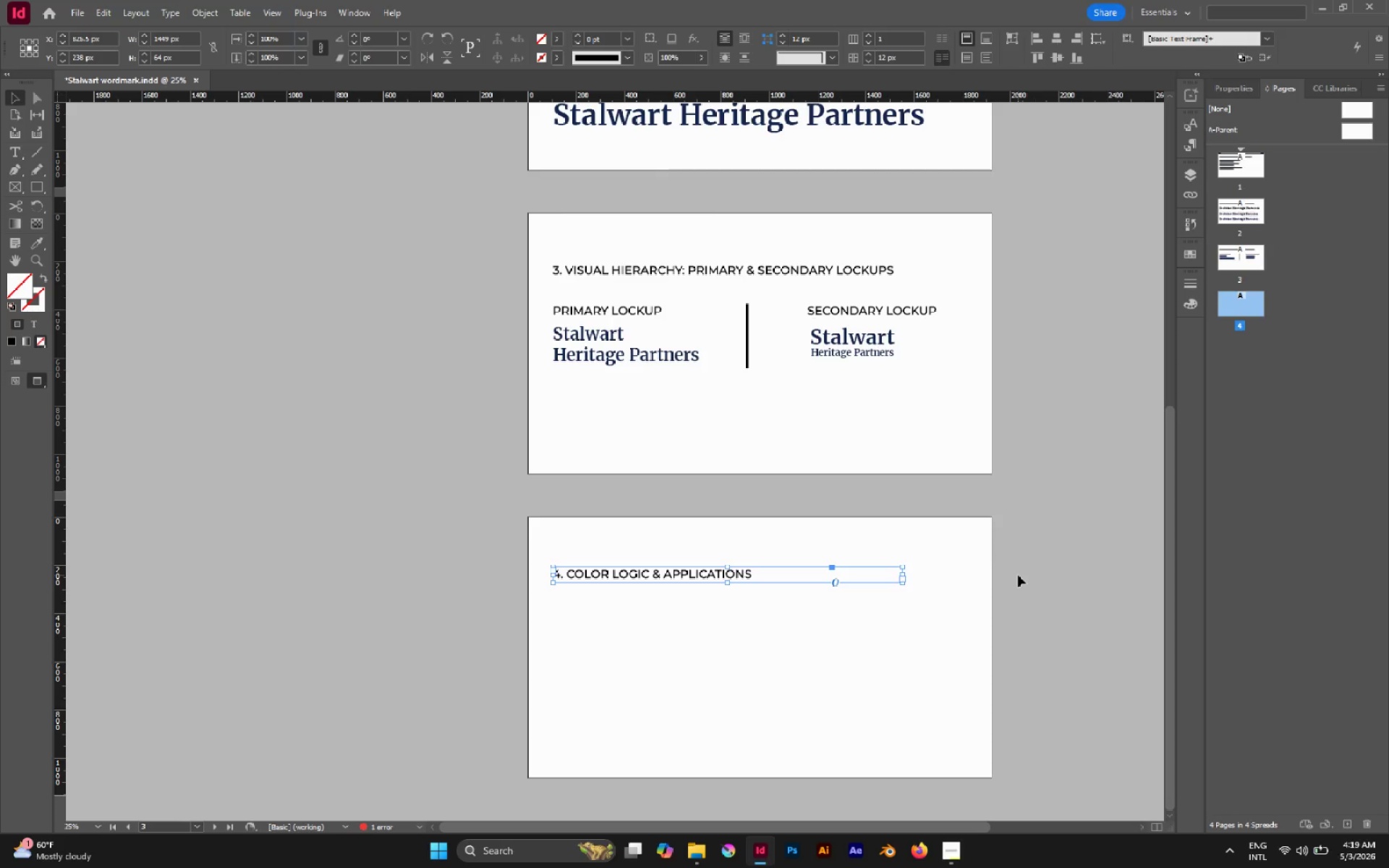 
left_click_drag(start_coordinate=[902, 572], to_coordinate=[768, 573])
 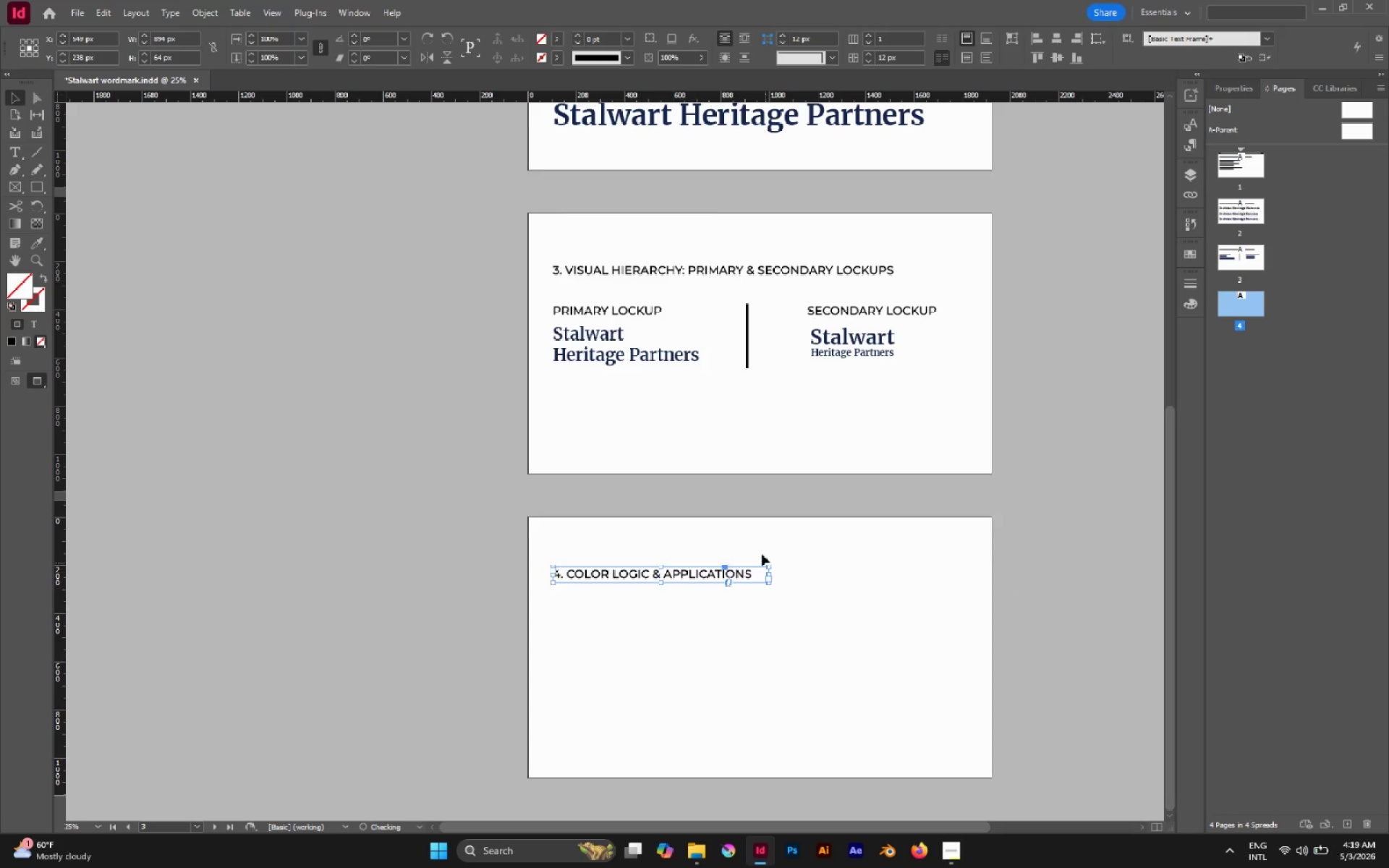 
left_click([762, 554])
 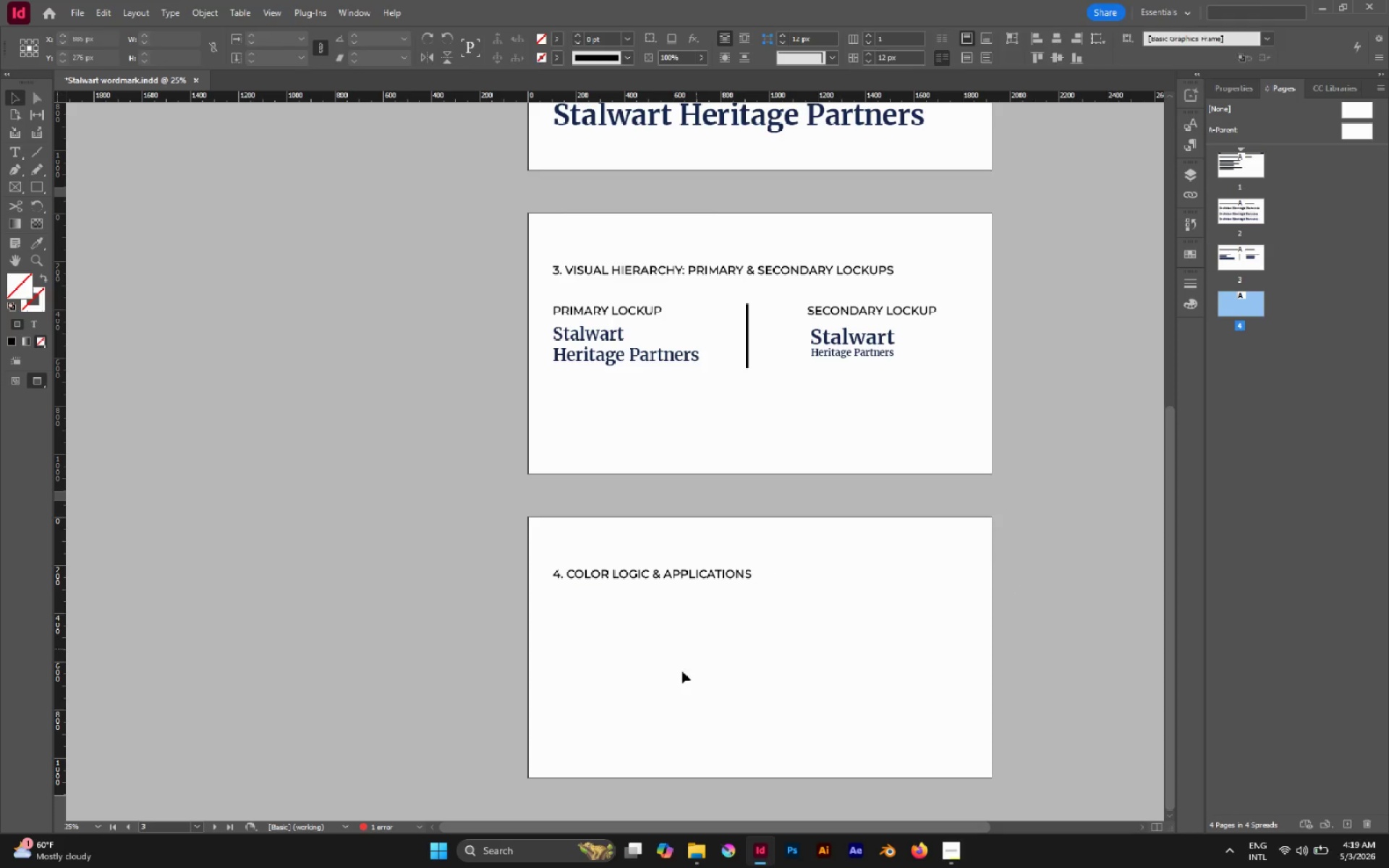 
hold_key(key=AltLeft, duration=0.48)
 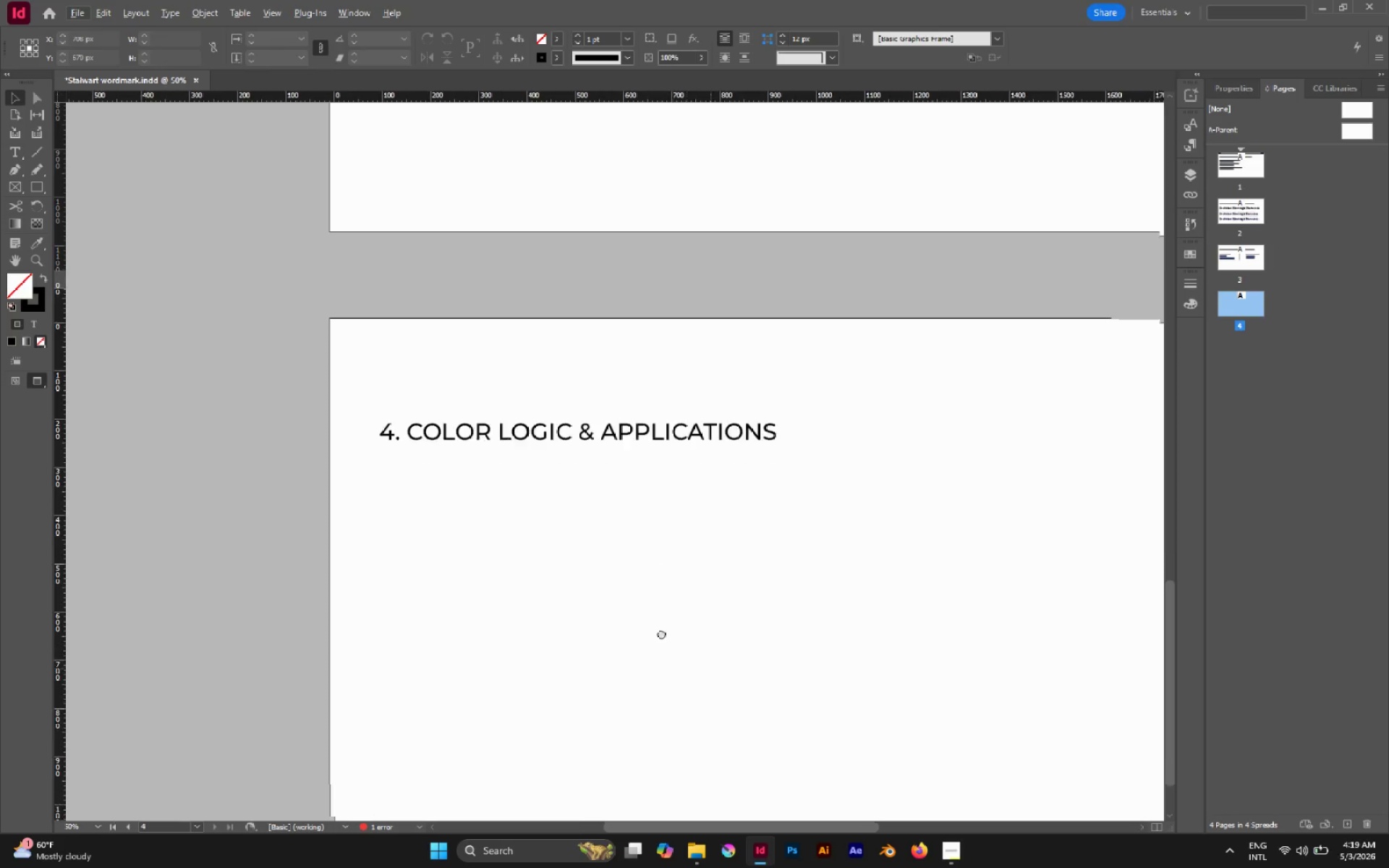 
hold_key(key=Space, duration=1.16)
 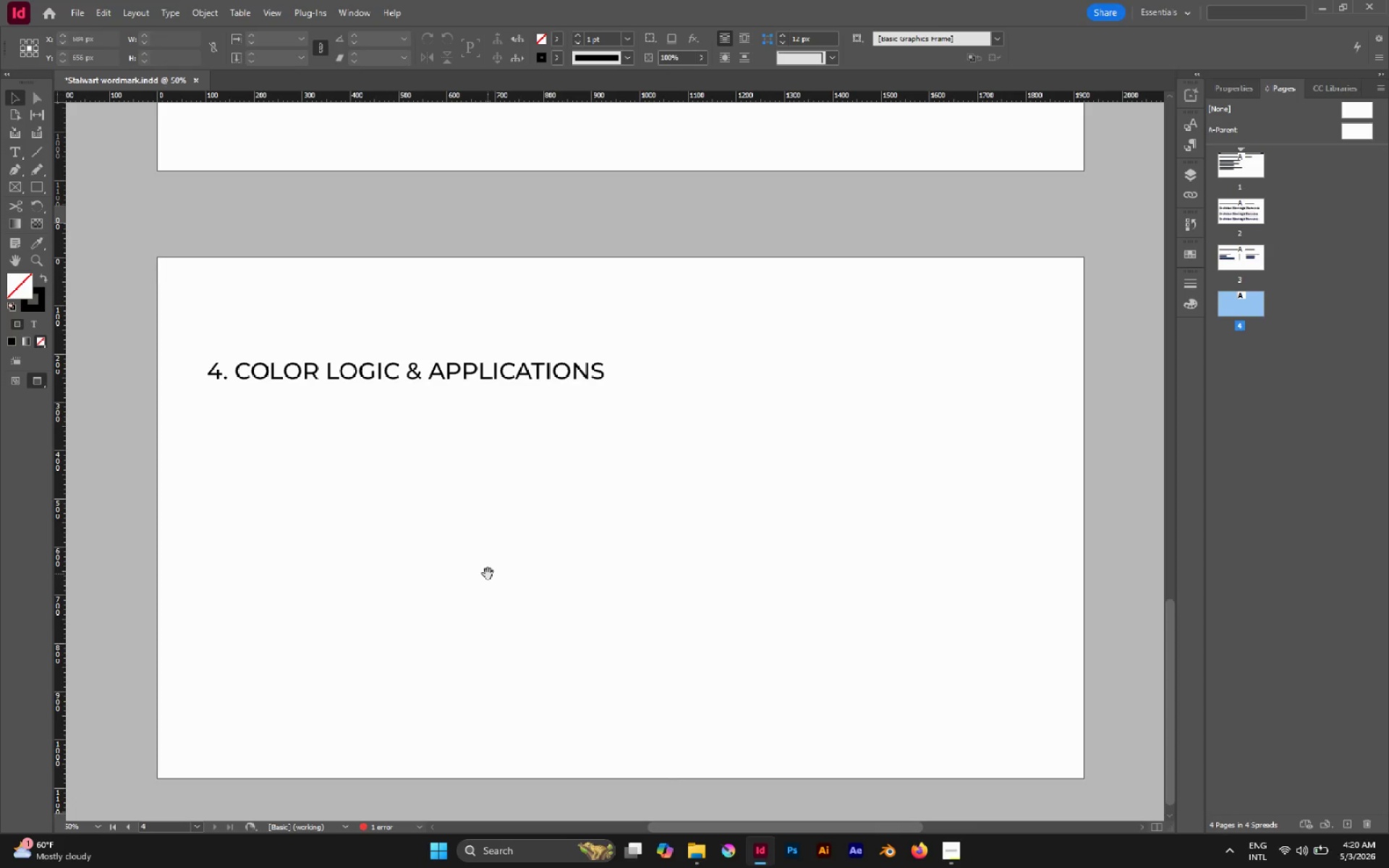 
scroll: coordinate [674, 680], scroll_direction: none, amount: 0.0
 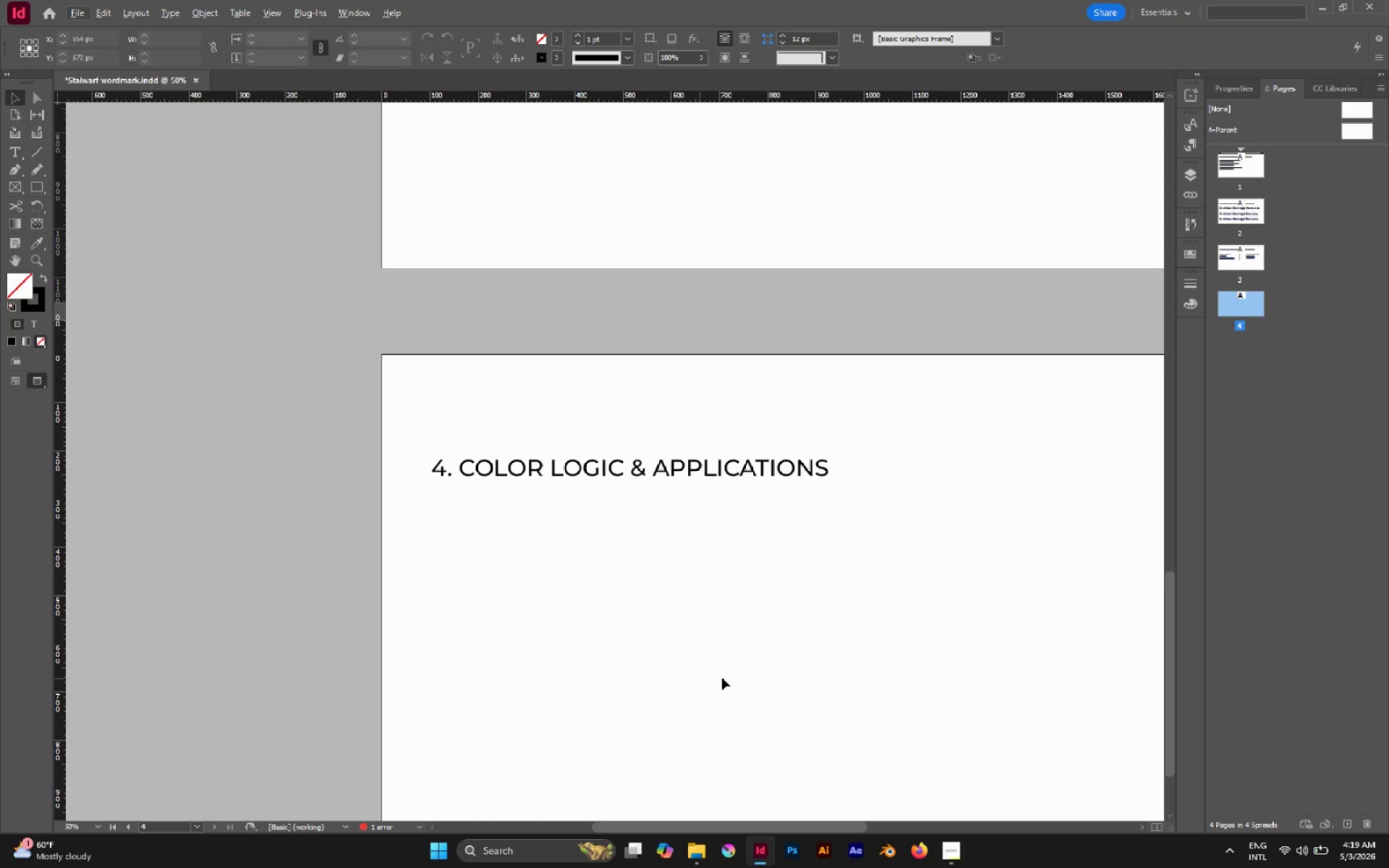 
left_click_drag(start_coordinate=[715, 671], to_coordinate=[492, 574])
 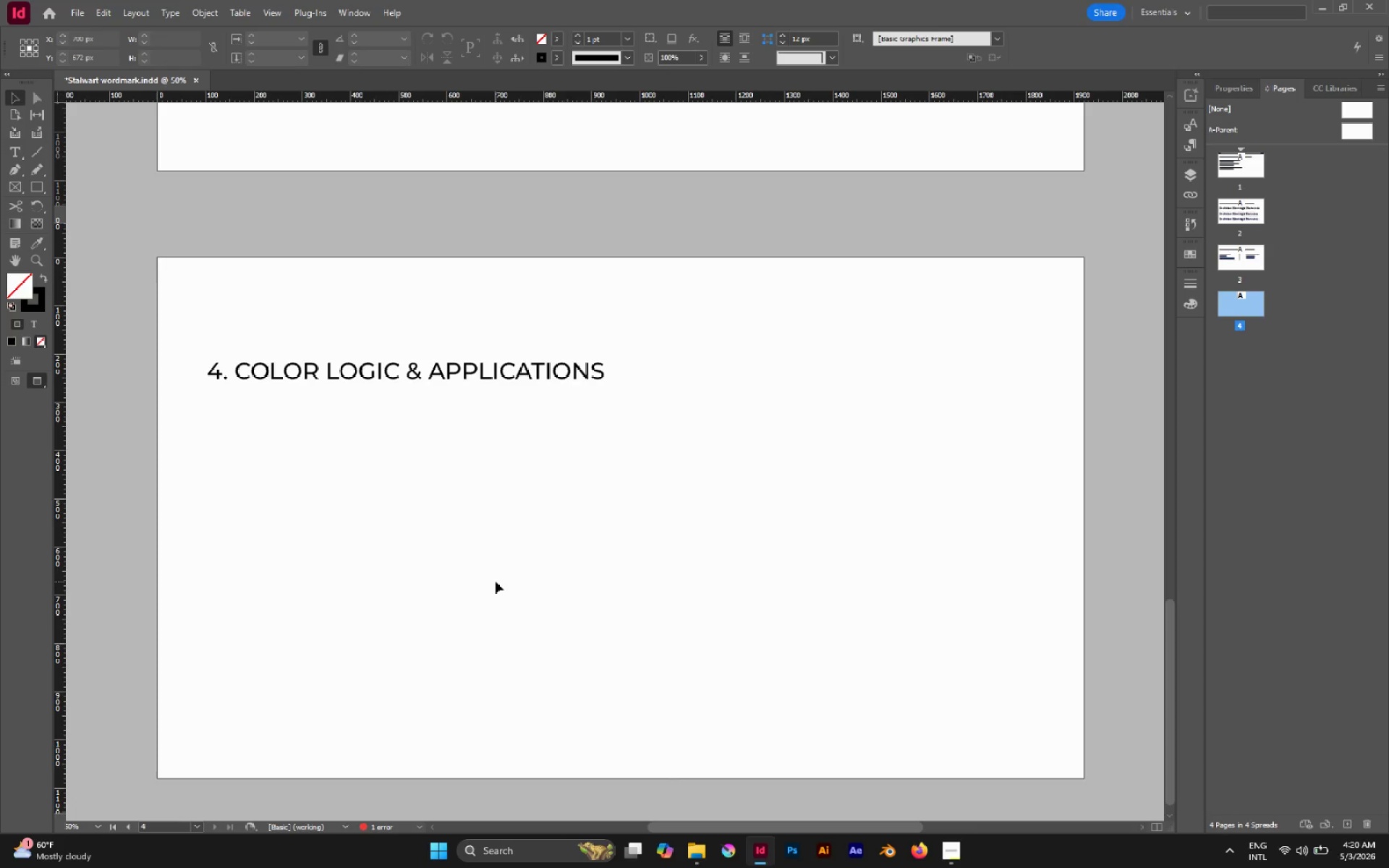 
wait(5.58)
 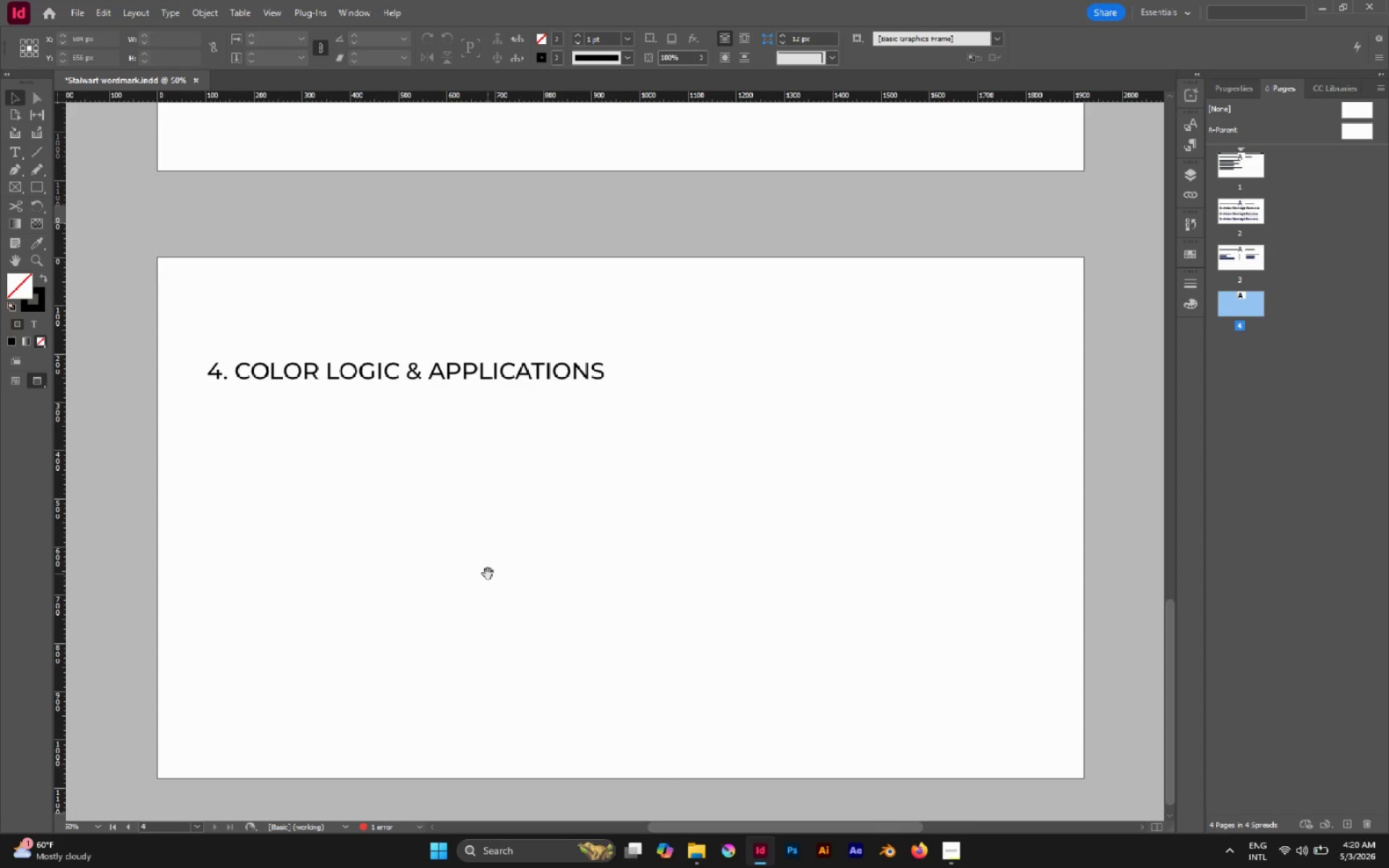 
key(M)
 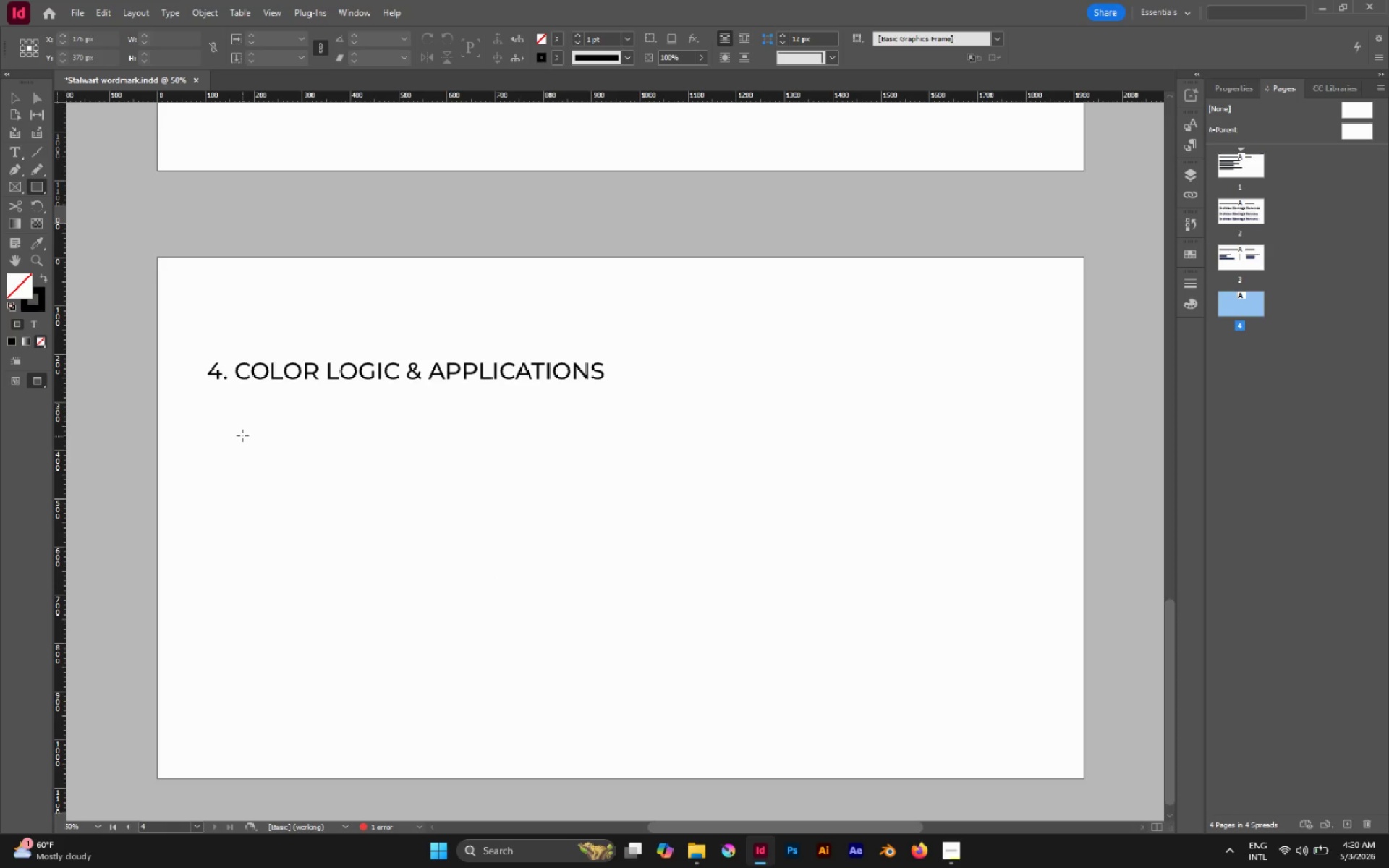 
left_click_drag(start_coordinate=[242, 427], to_coordinate=[486, 596])
 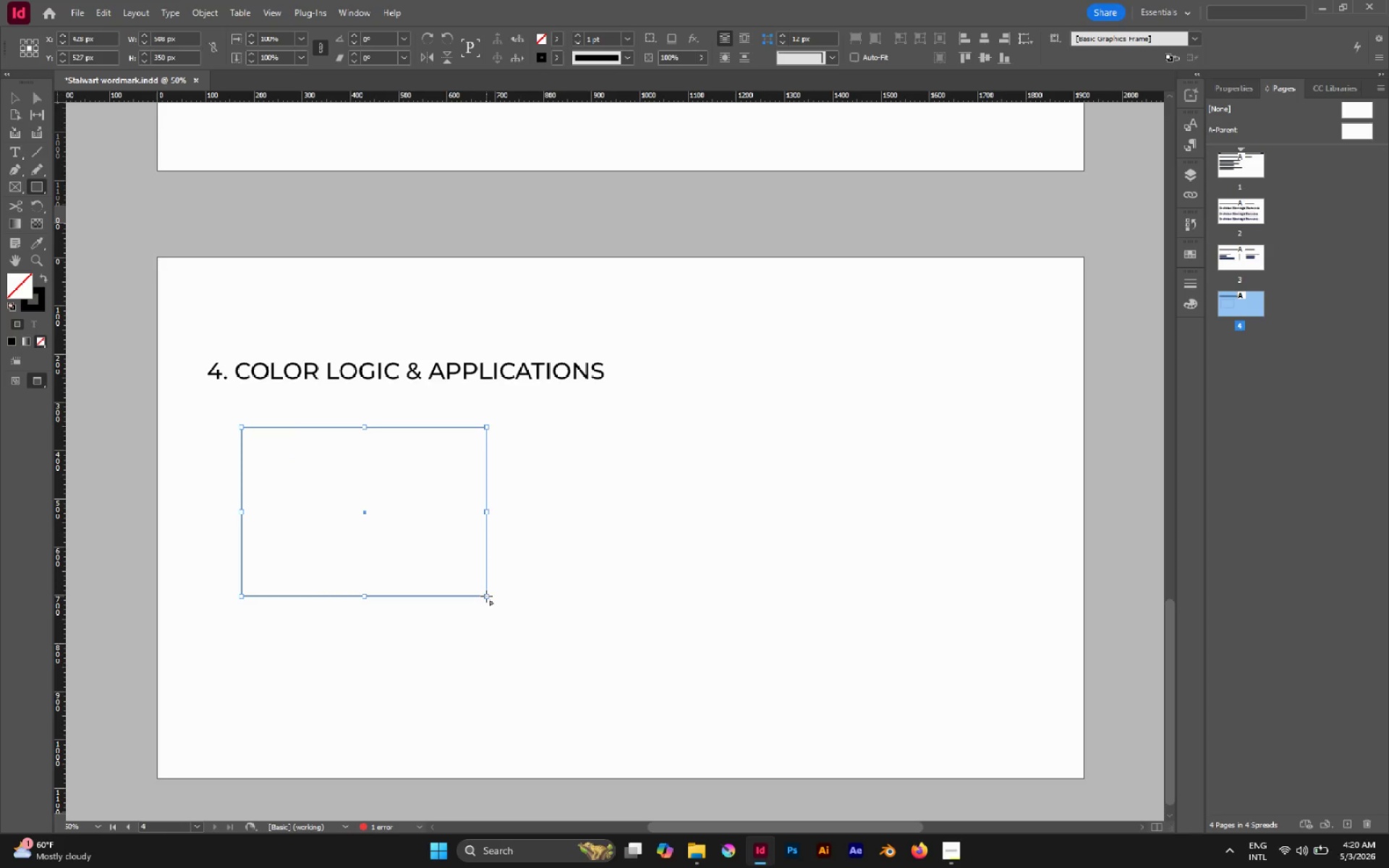 
key(D)
 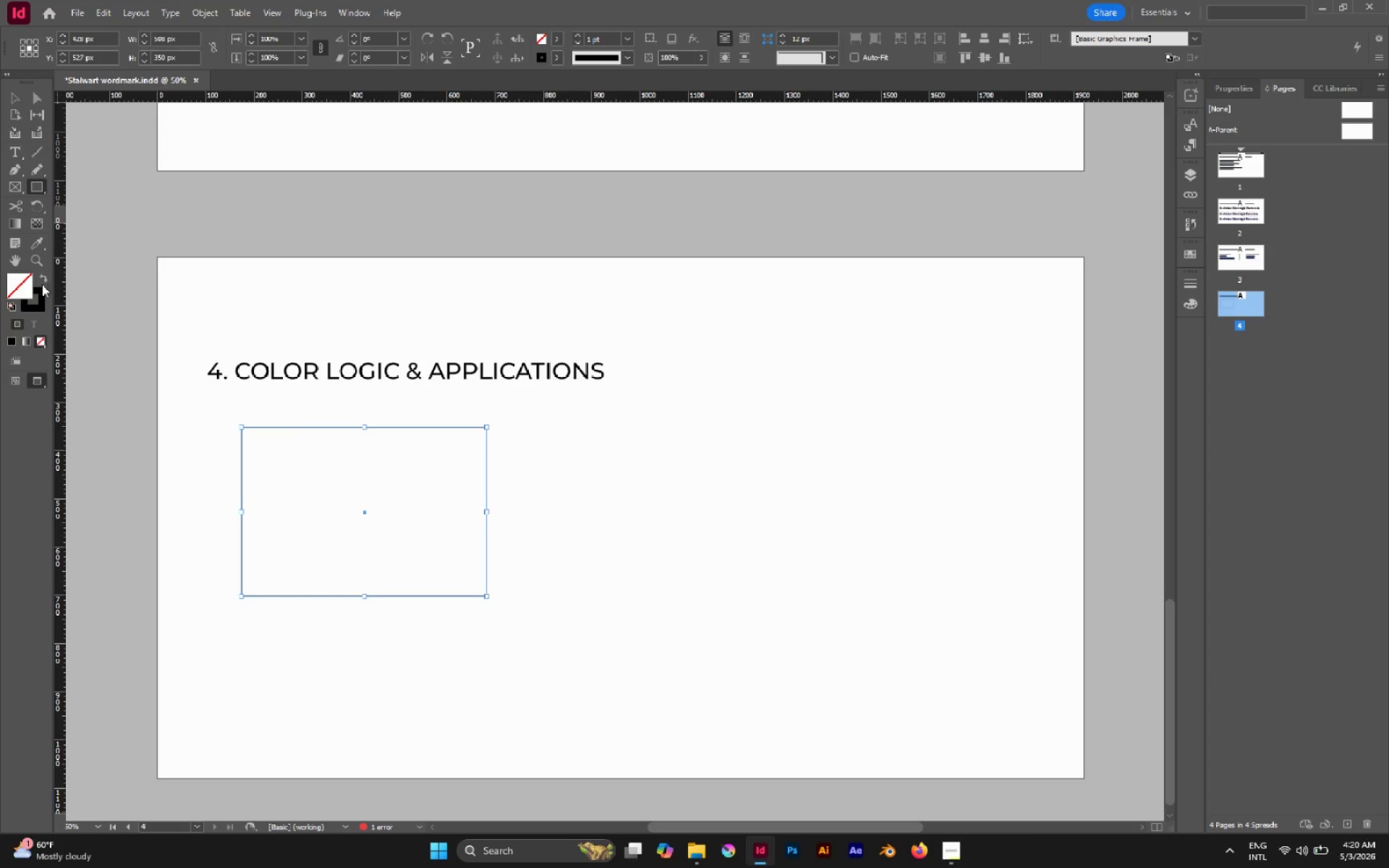 
double_click([25, 284])
 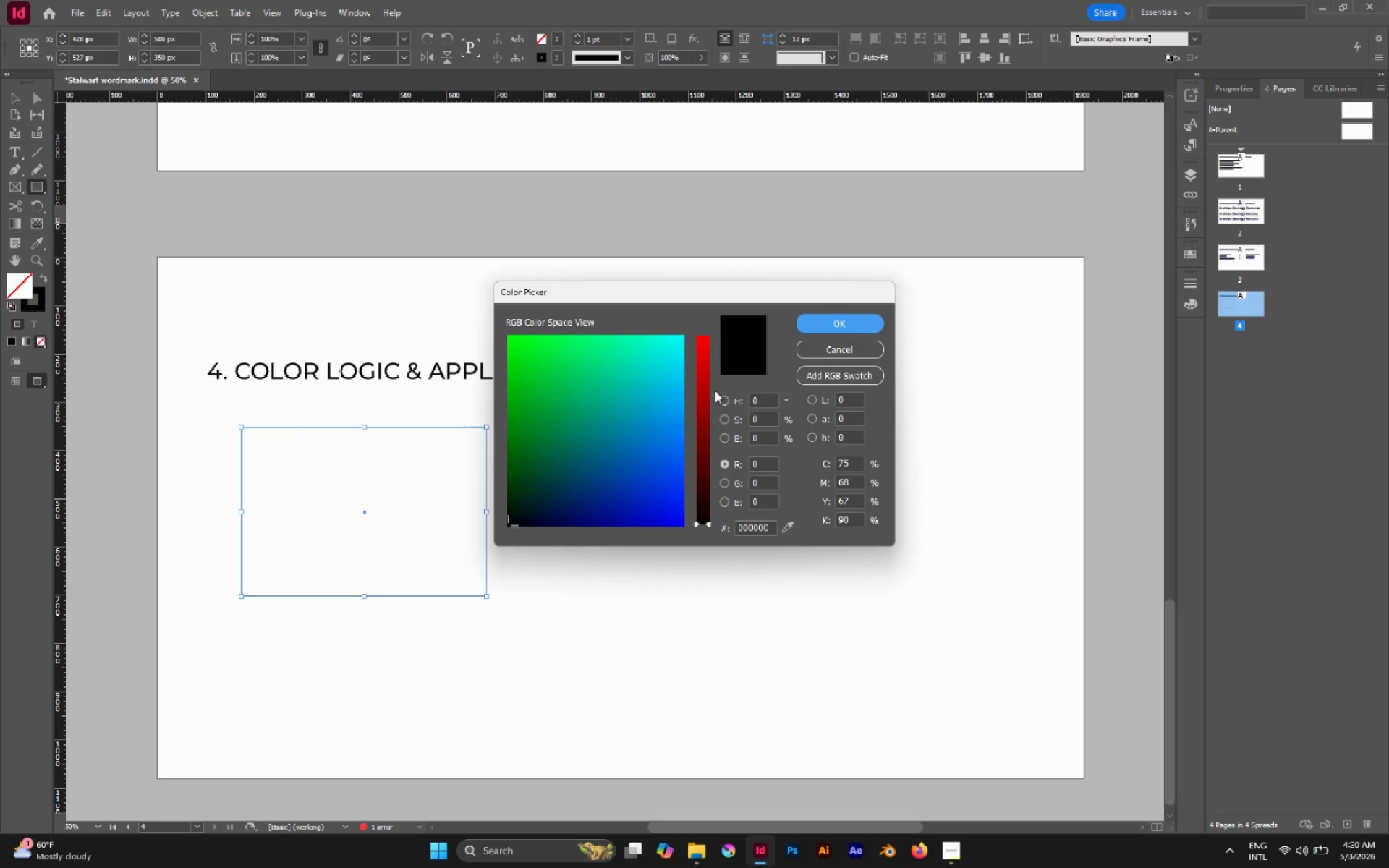 
left_click([725, 407])
 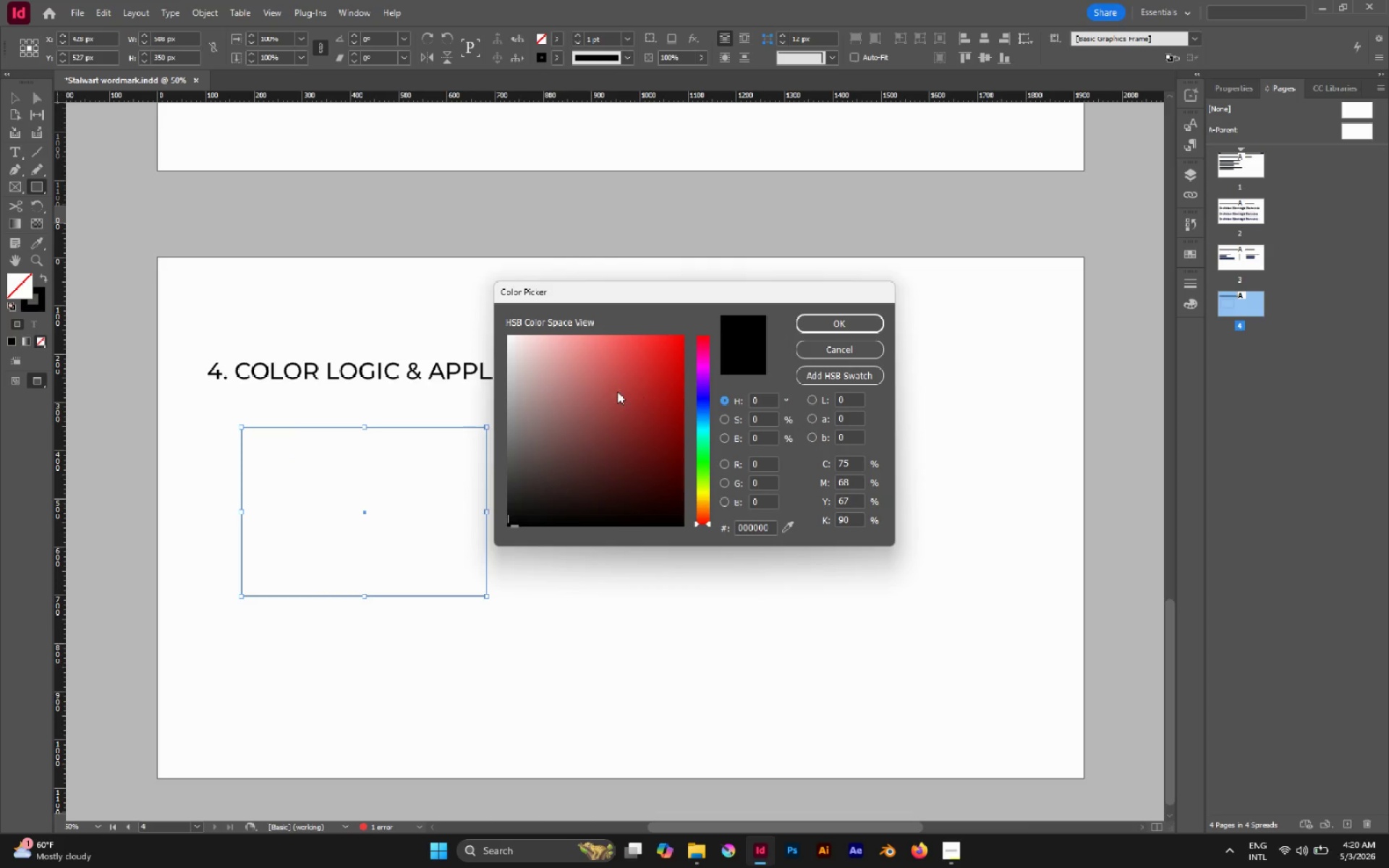 
left_click_drag(start_coordinate=[600, 383], to_coordinate=[381, 269])
 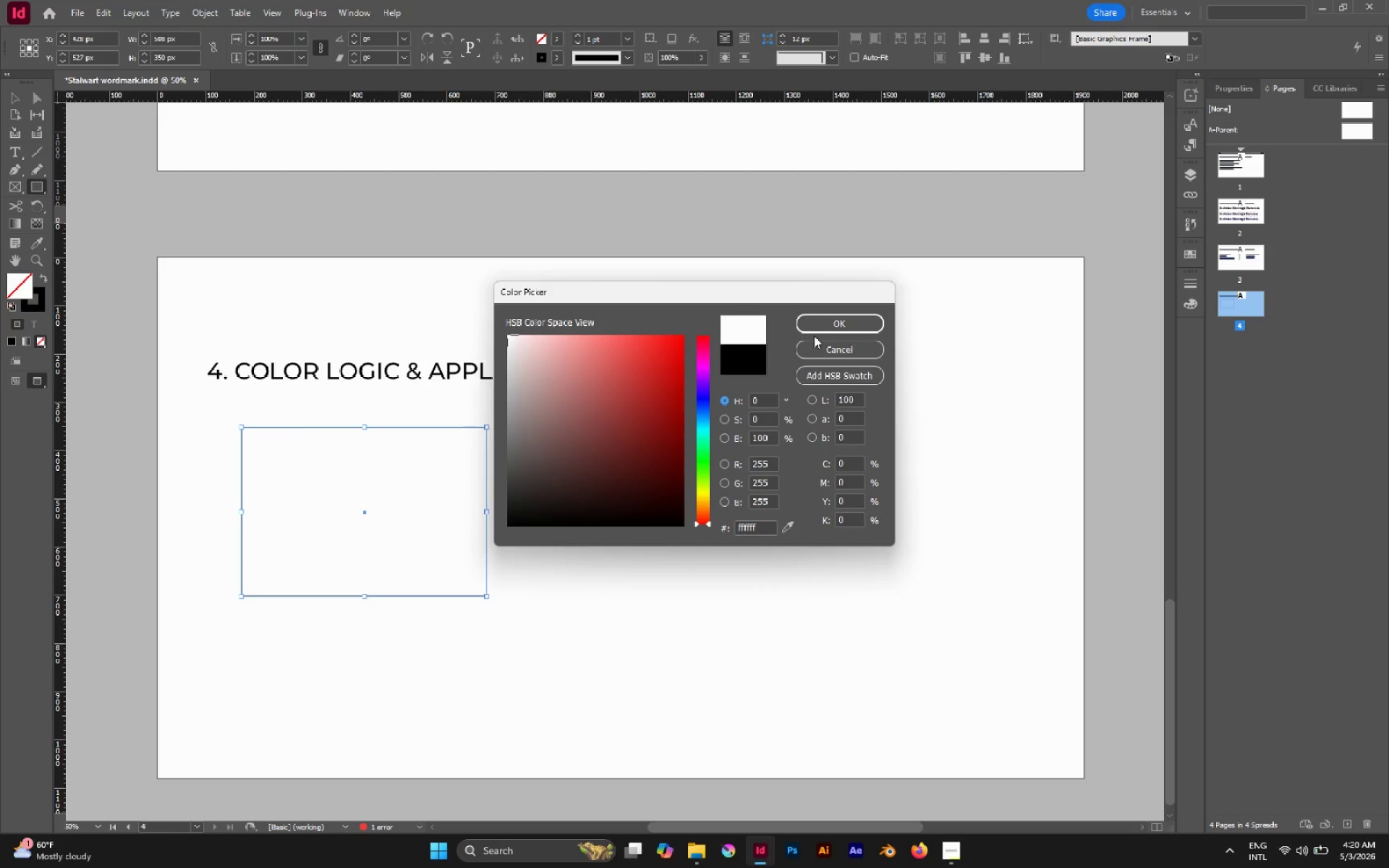 
left_click([815, 332])
 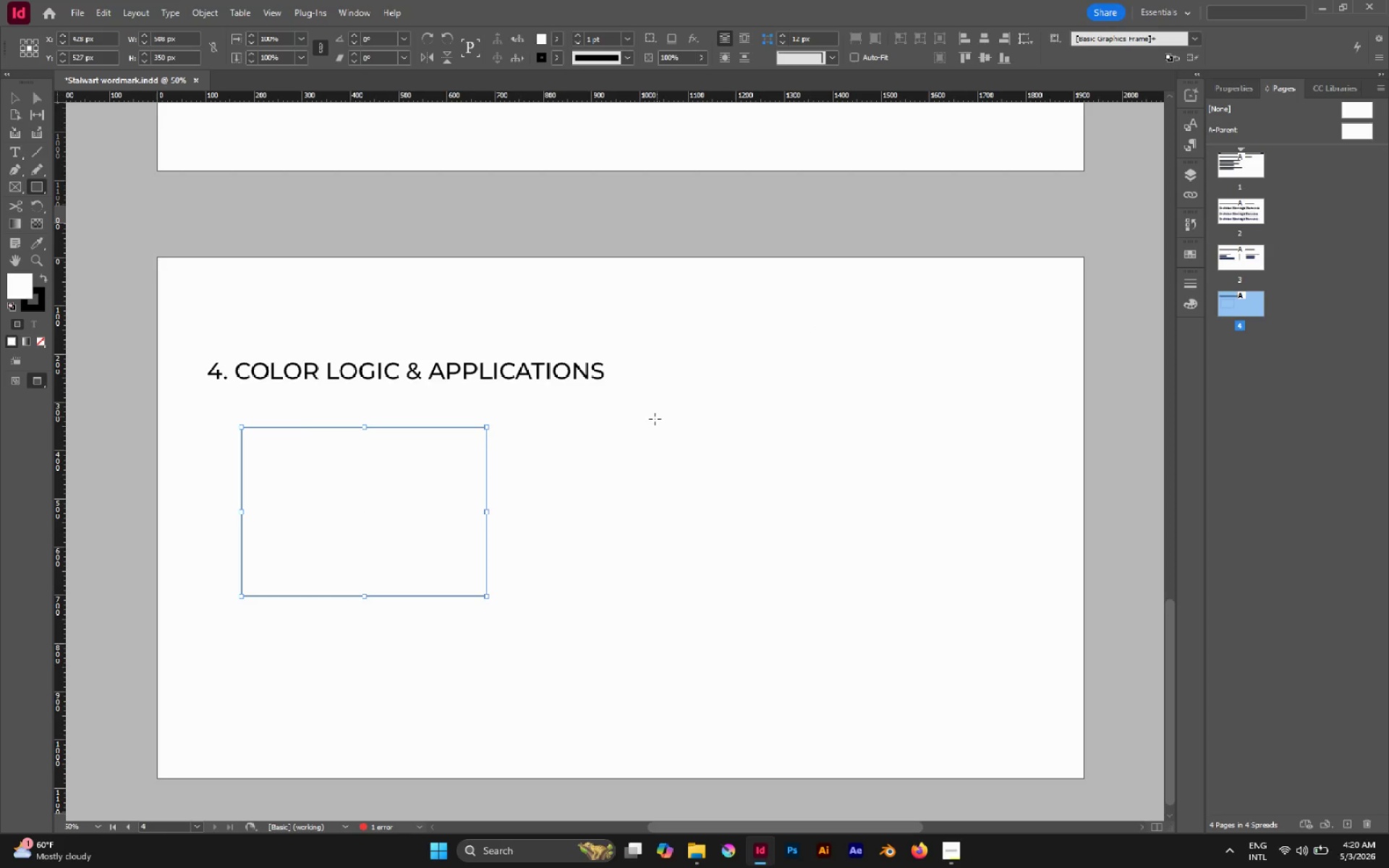 
key(V)
 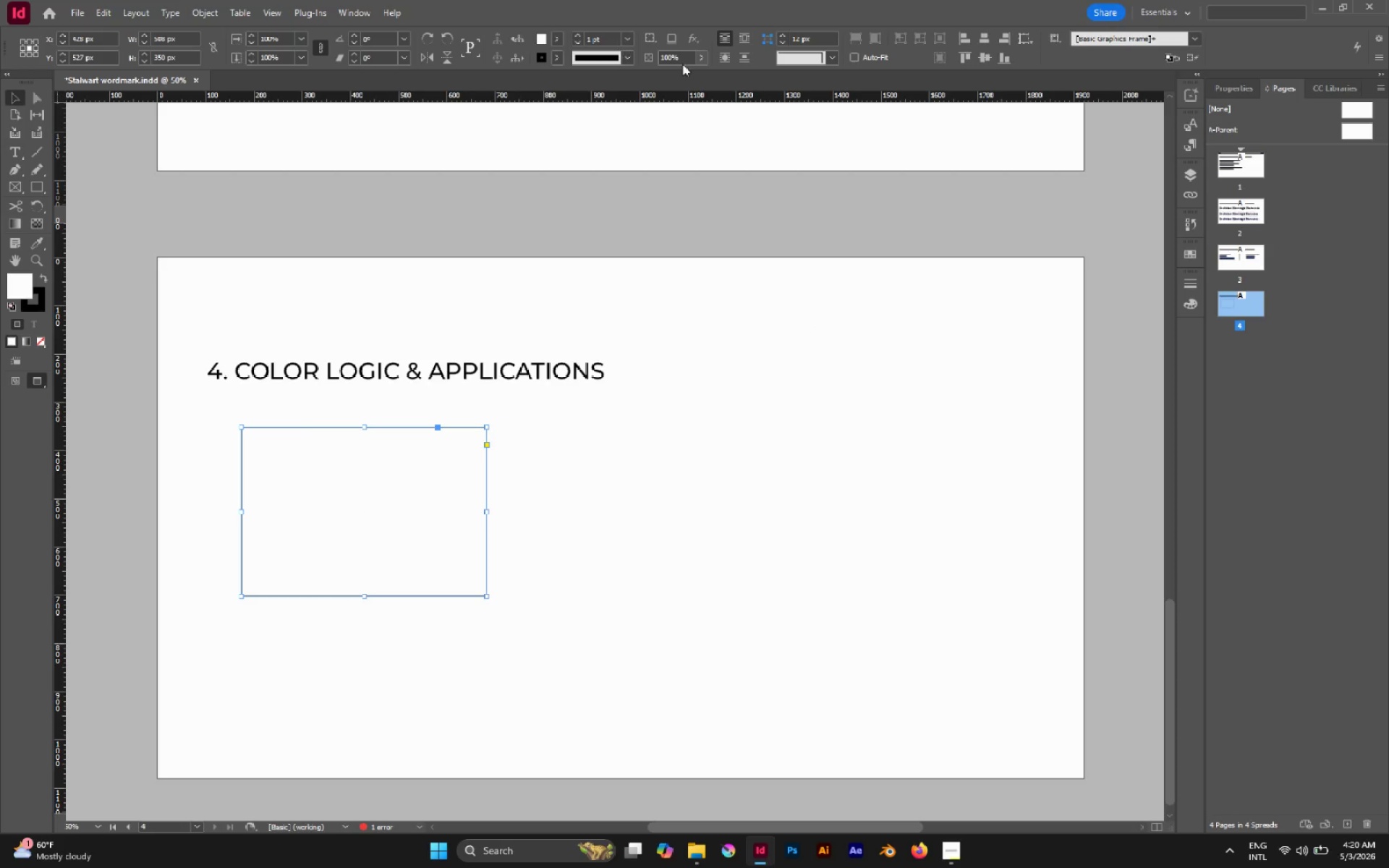 
left_click([1216, 83])
 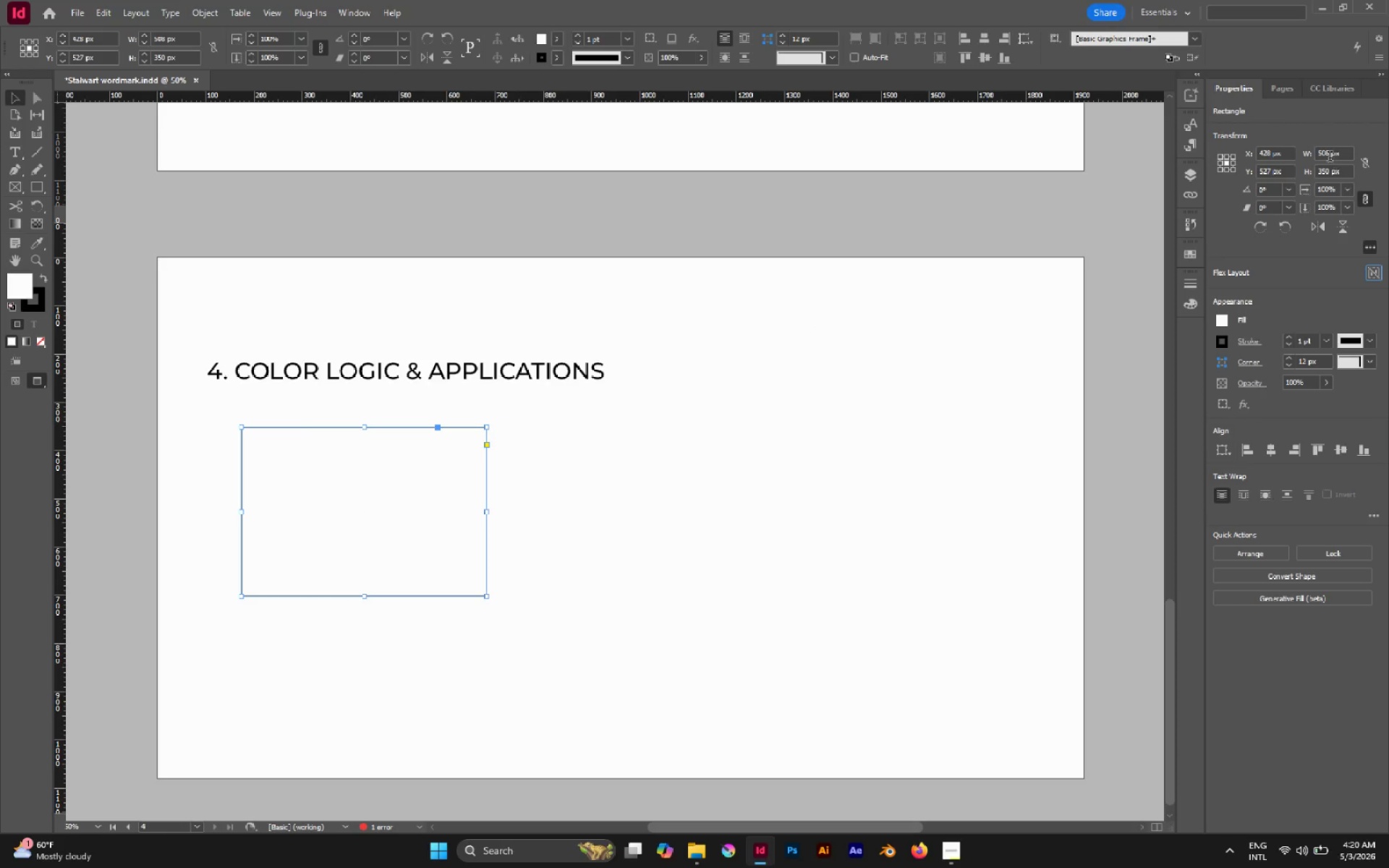 
double_click([1327, 156])
 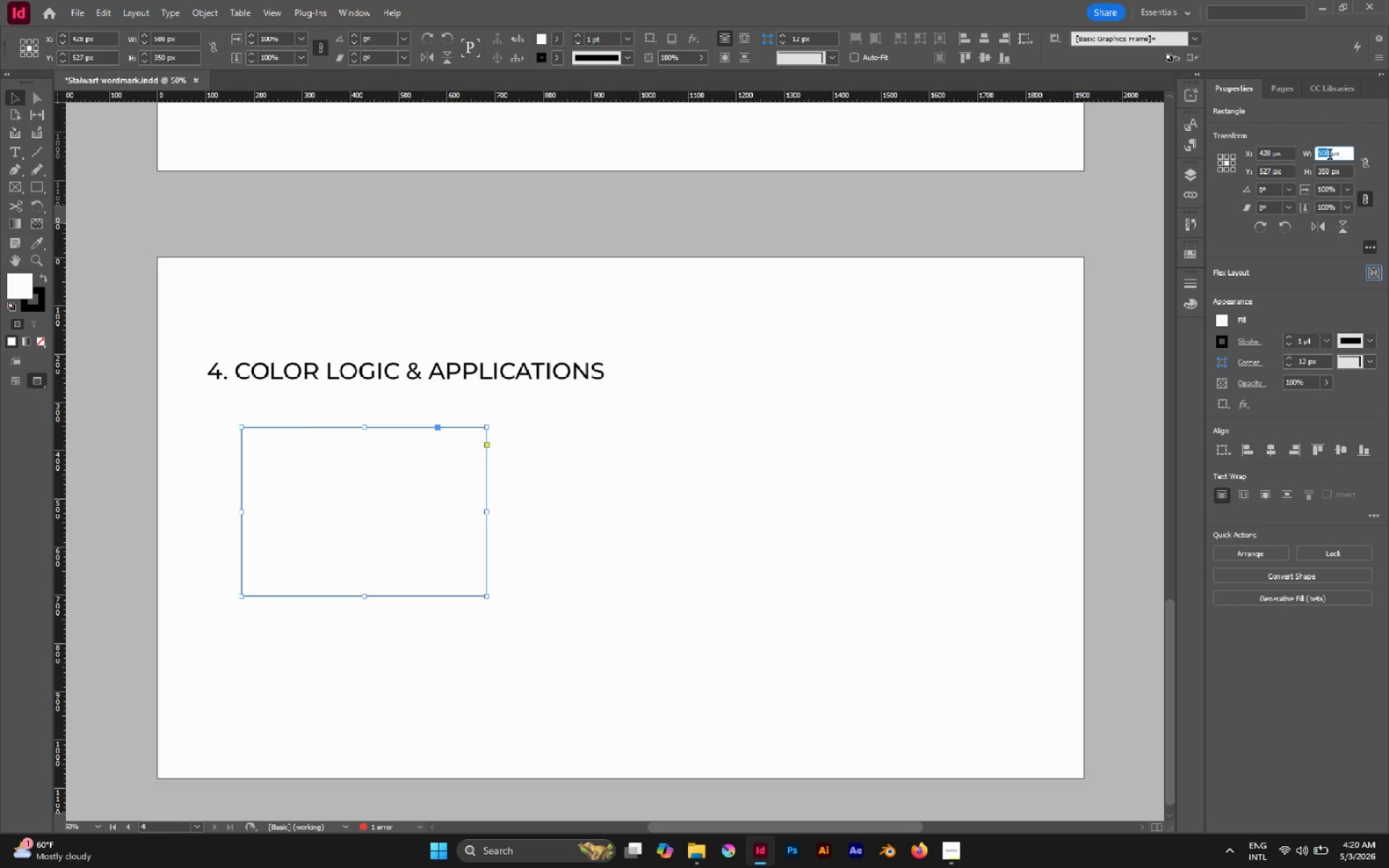 
type(55)
key(Backspace)
key(Backspace)
type(850)
key(Tab)
key(Tab)
 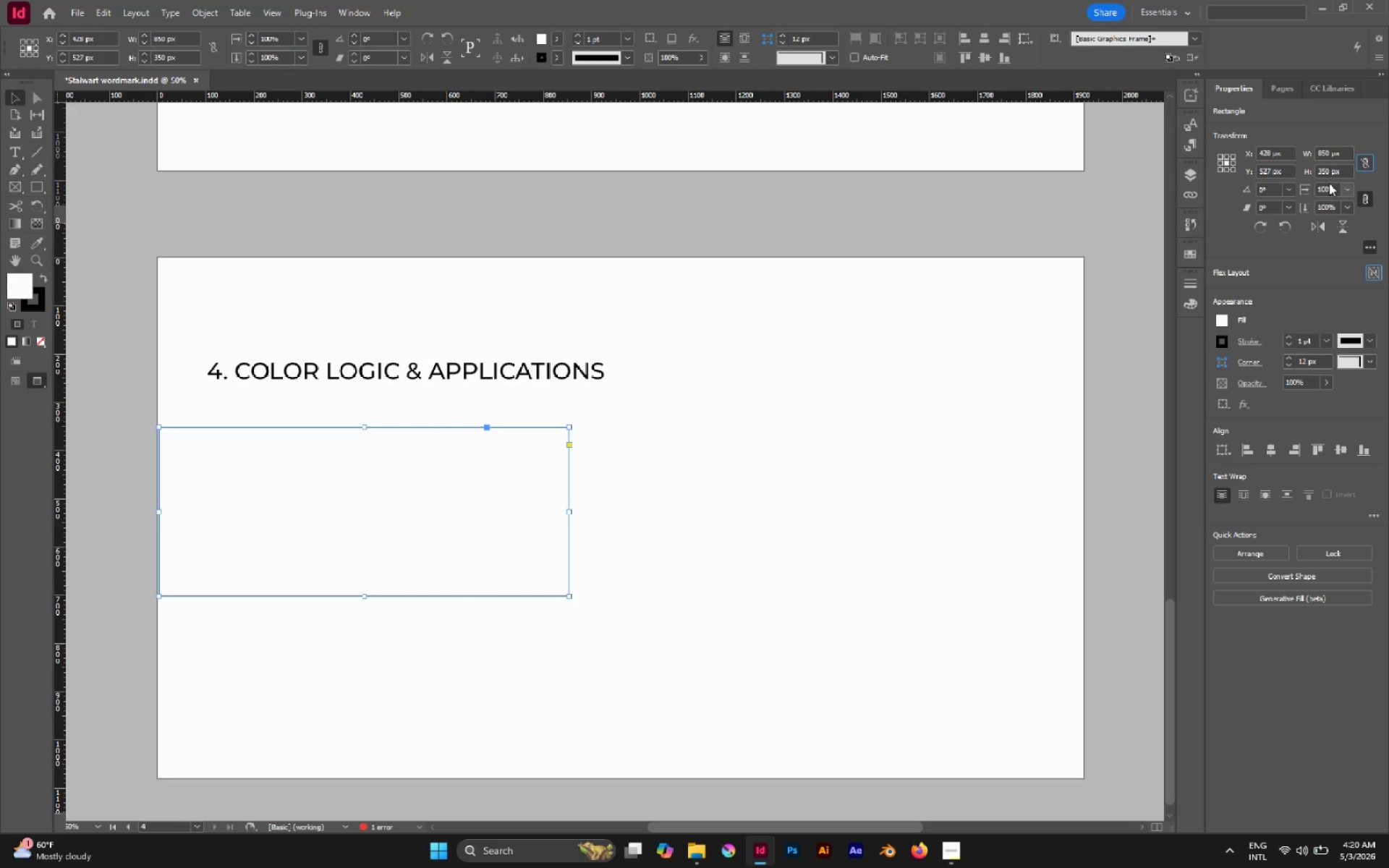 
double_click([1325, 174])
 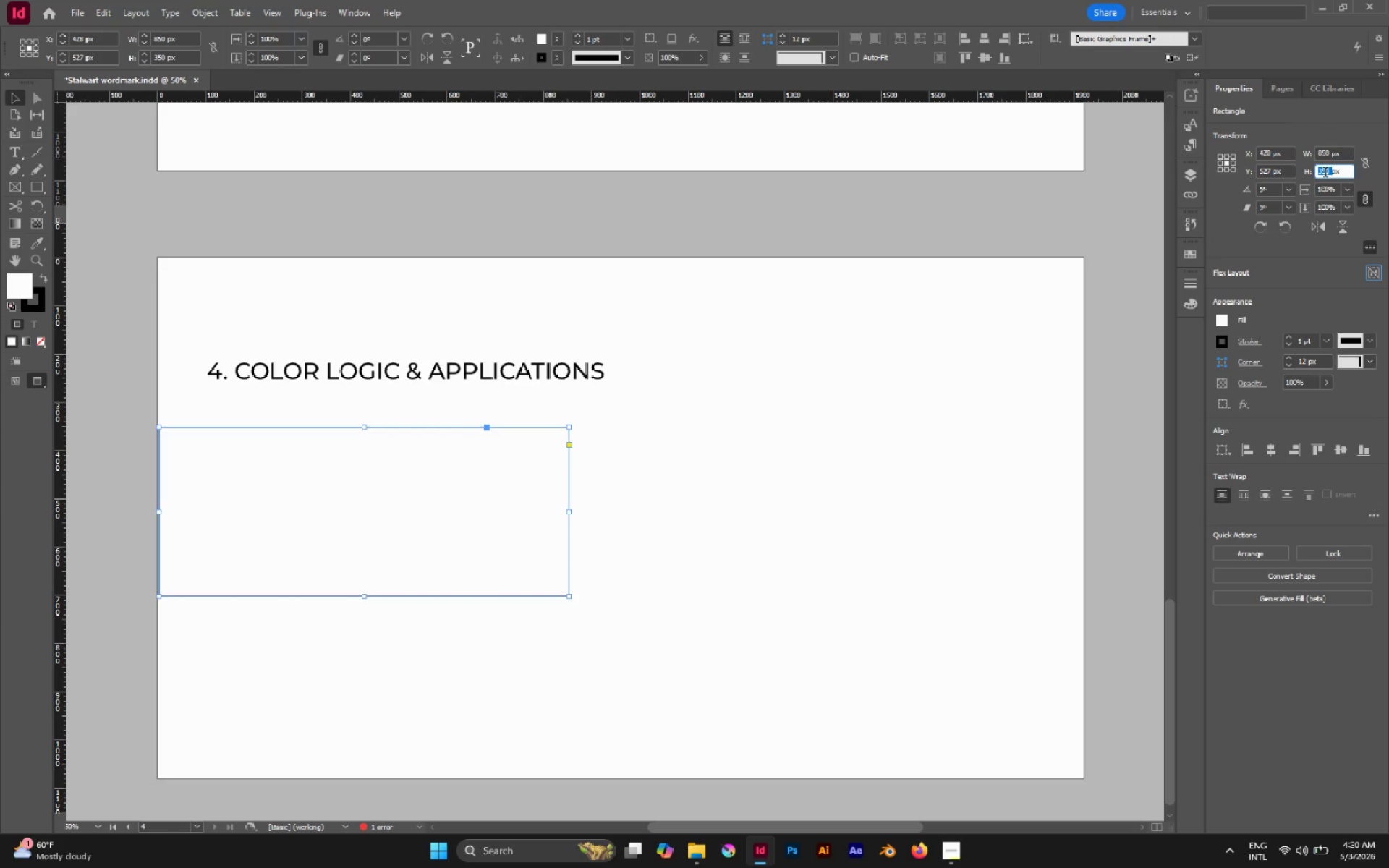 
type(550)
 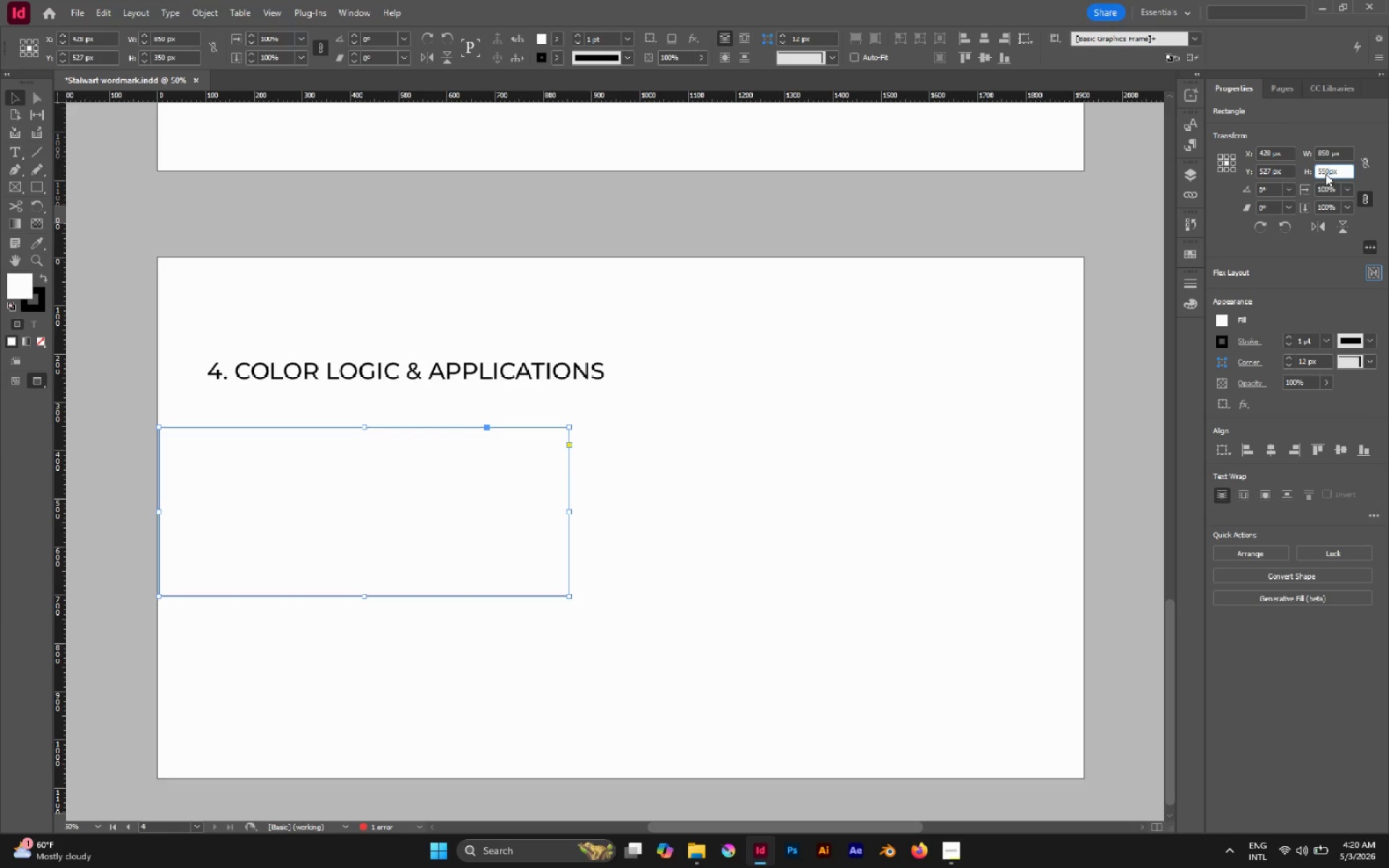 
key(Enter)
 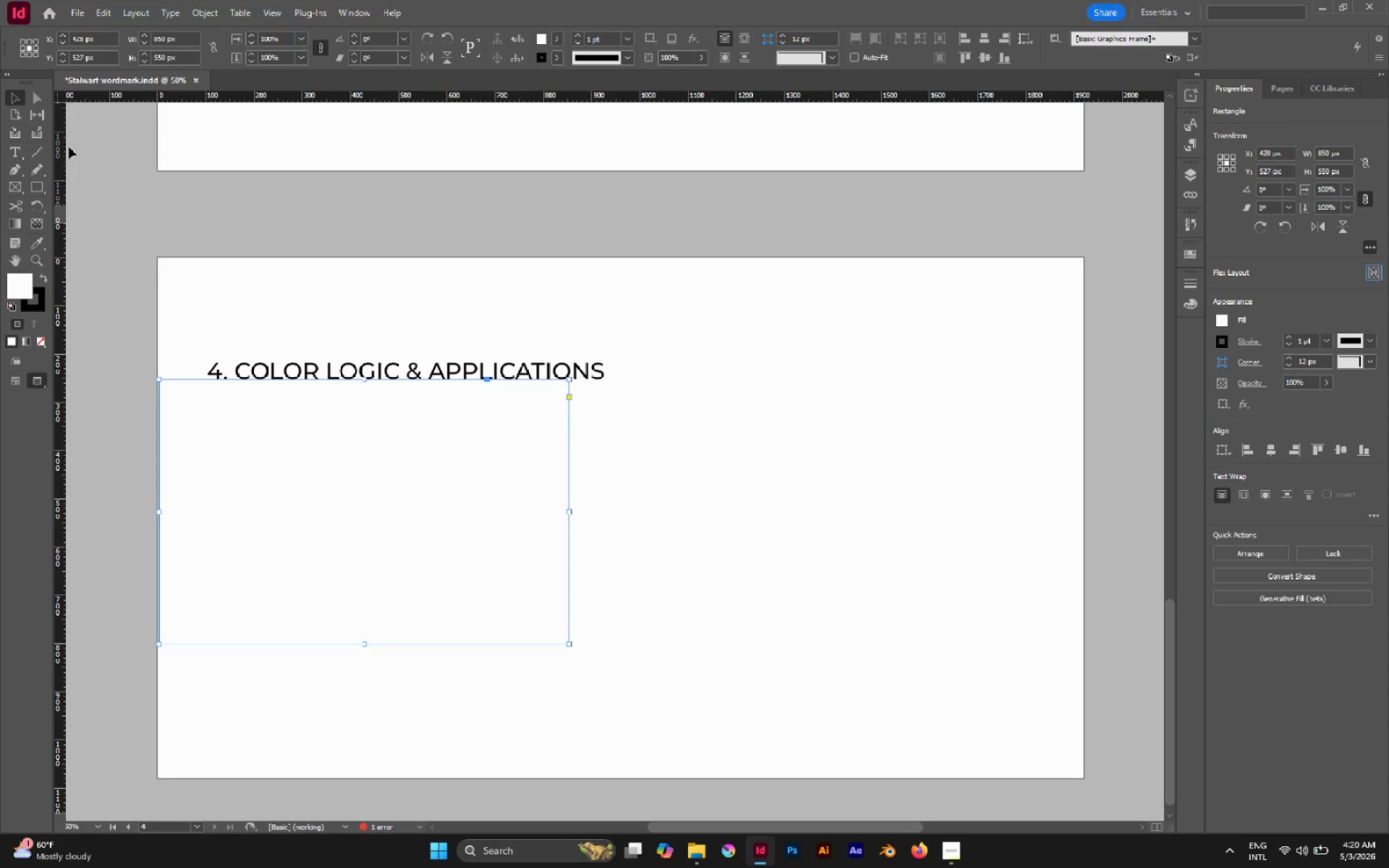 
left_click([660, 485])
 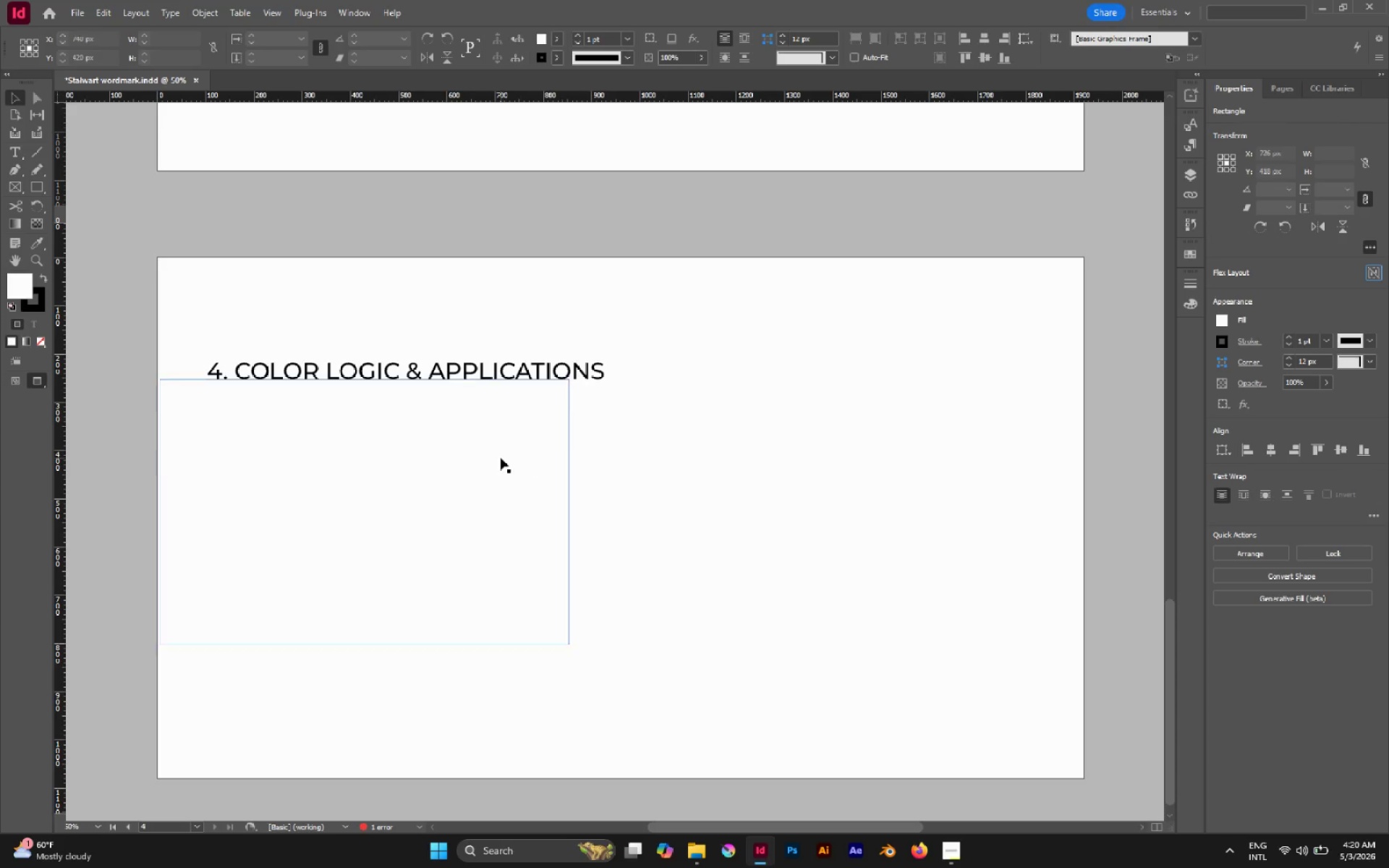 
left_click_drag(start_coordinate=[501, 458], to_coordinate=[577, 490])
 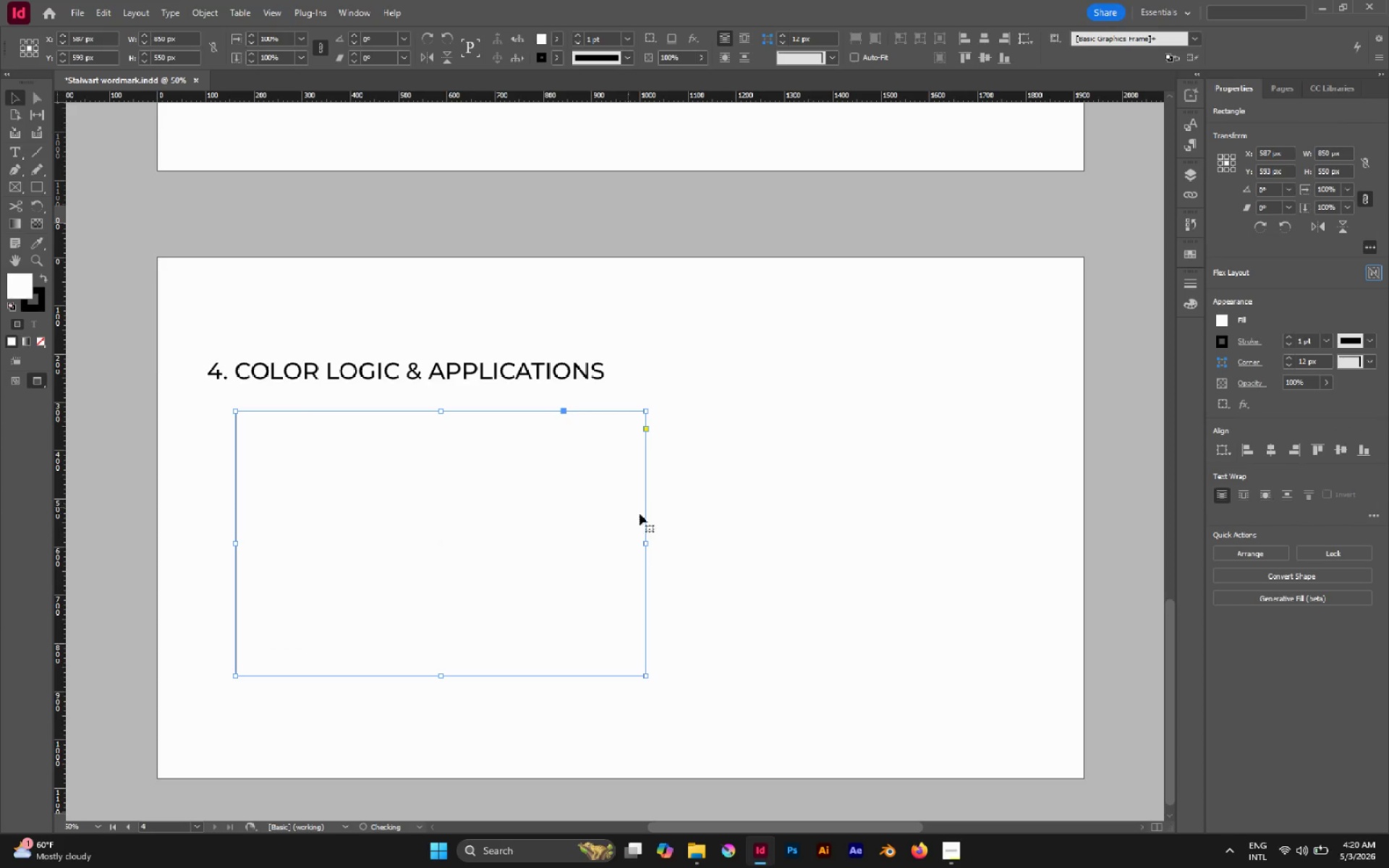 
hold_key(key=ControlLeft, duration=2.88)
hold_key(key=ShiftLeft, duration=2.59)
left_click_drag(start_coordinate=[648, 541], to_coordinate=[413, 519])
 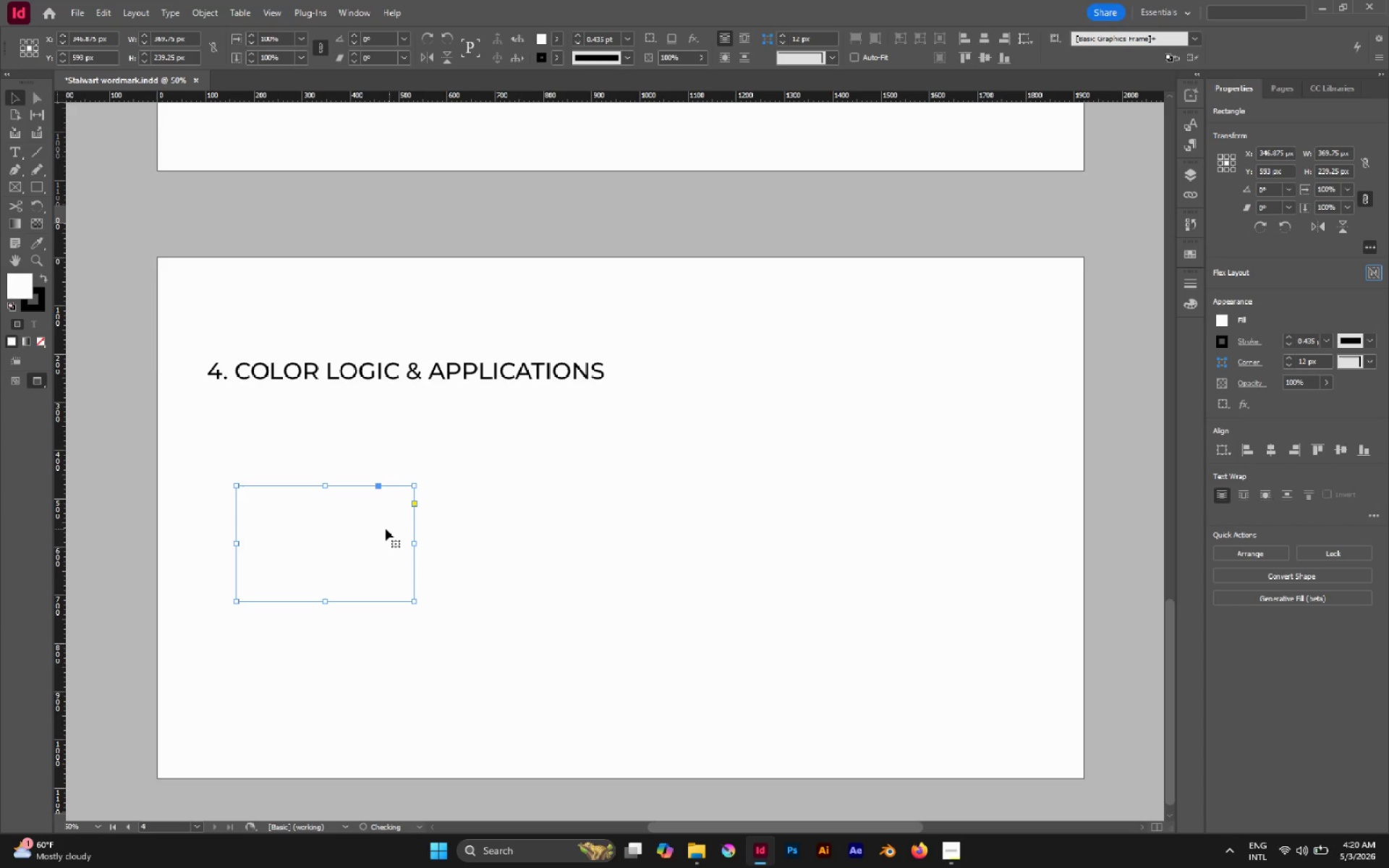 
left_click_drag(start_coordinate=[385, 529], to_coordinate=[387, 456])
 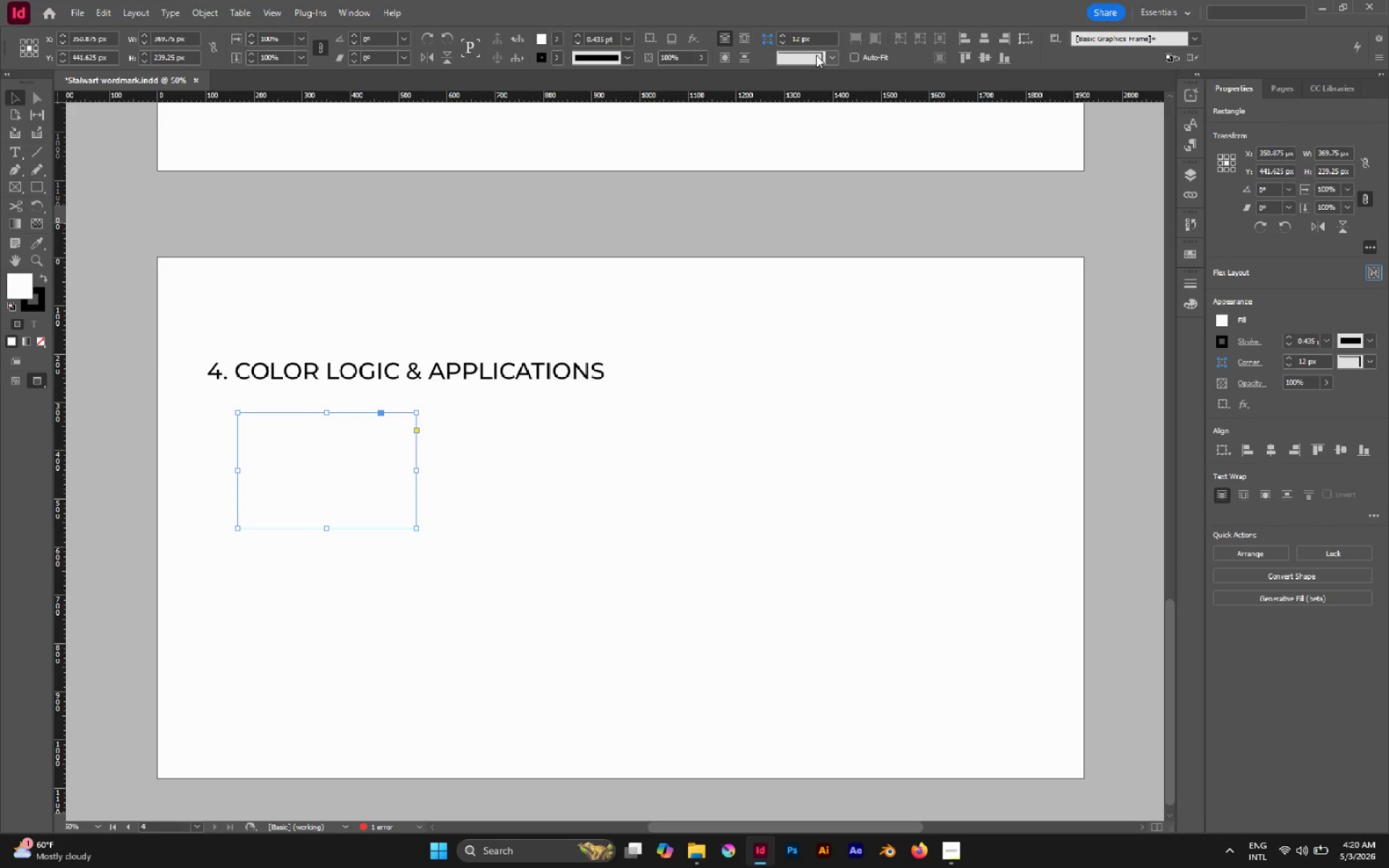 
left_click([827, 56])
 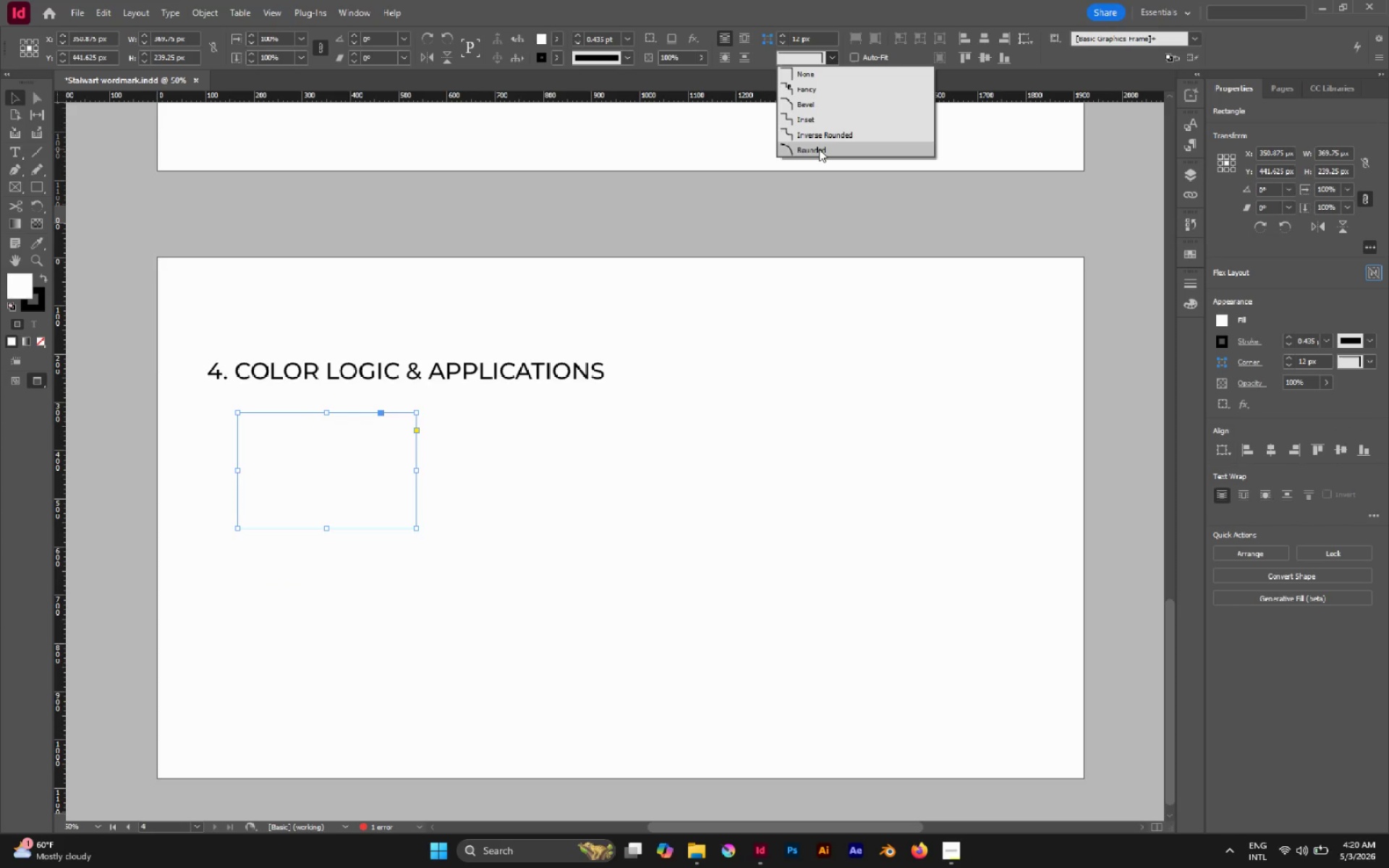 
left_click([819, 149])
 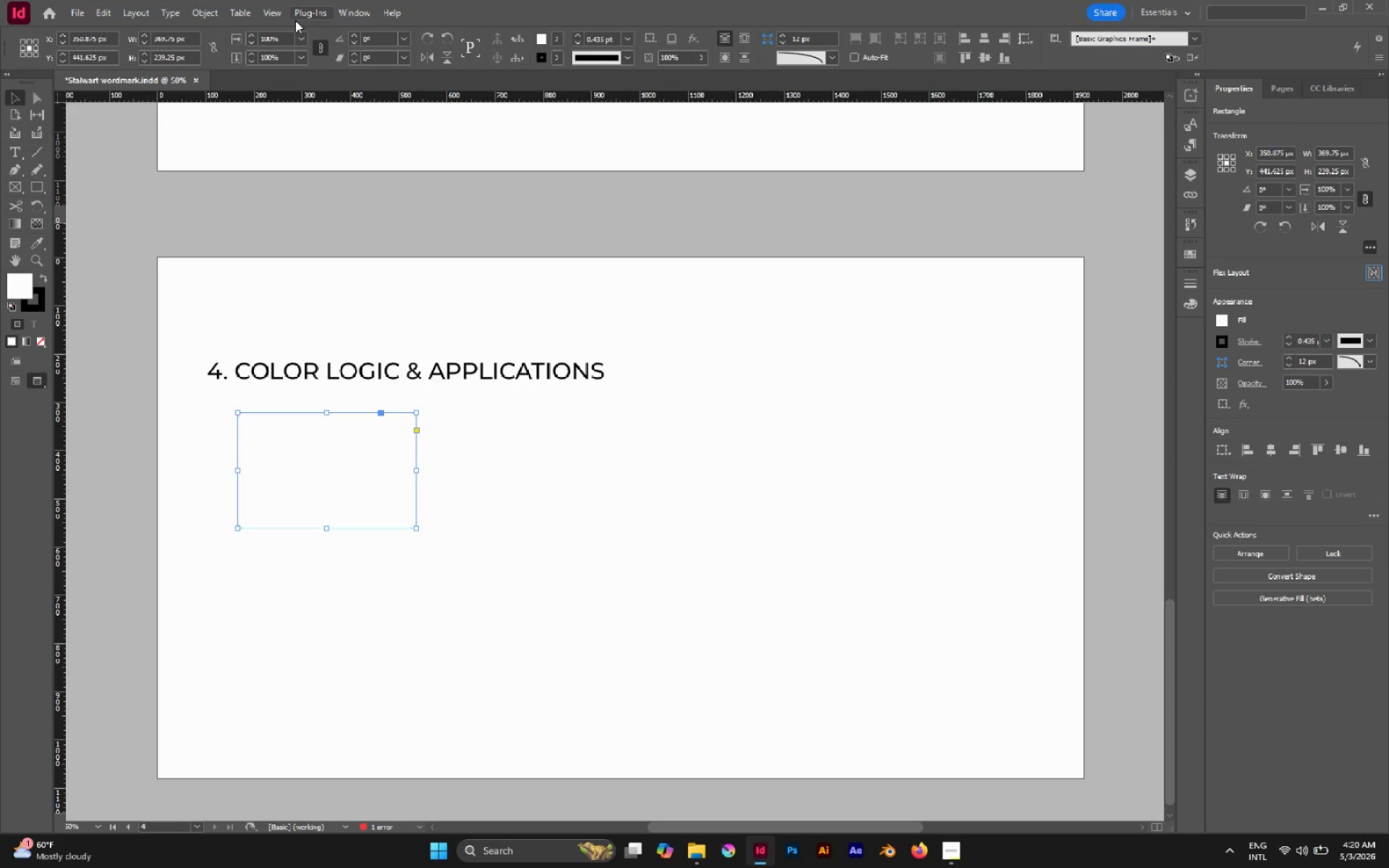 
wait(6.95)
 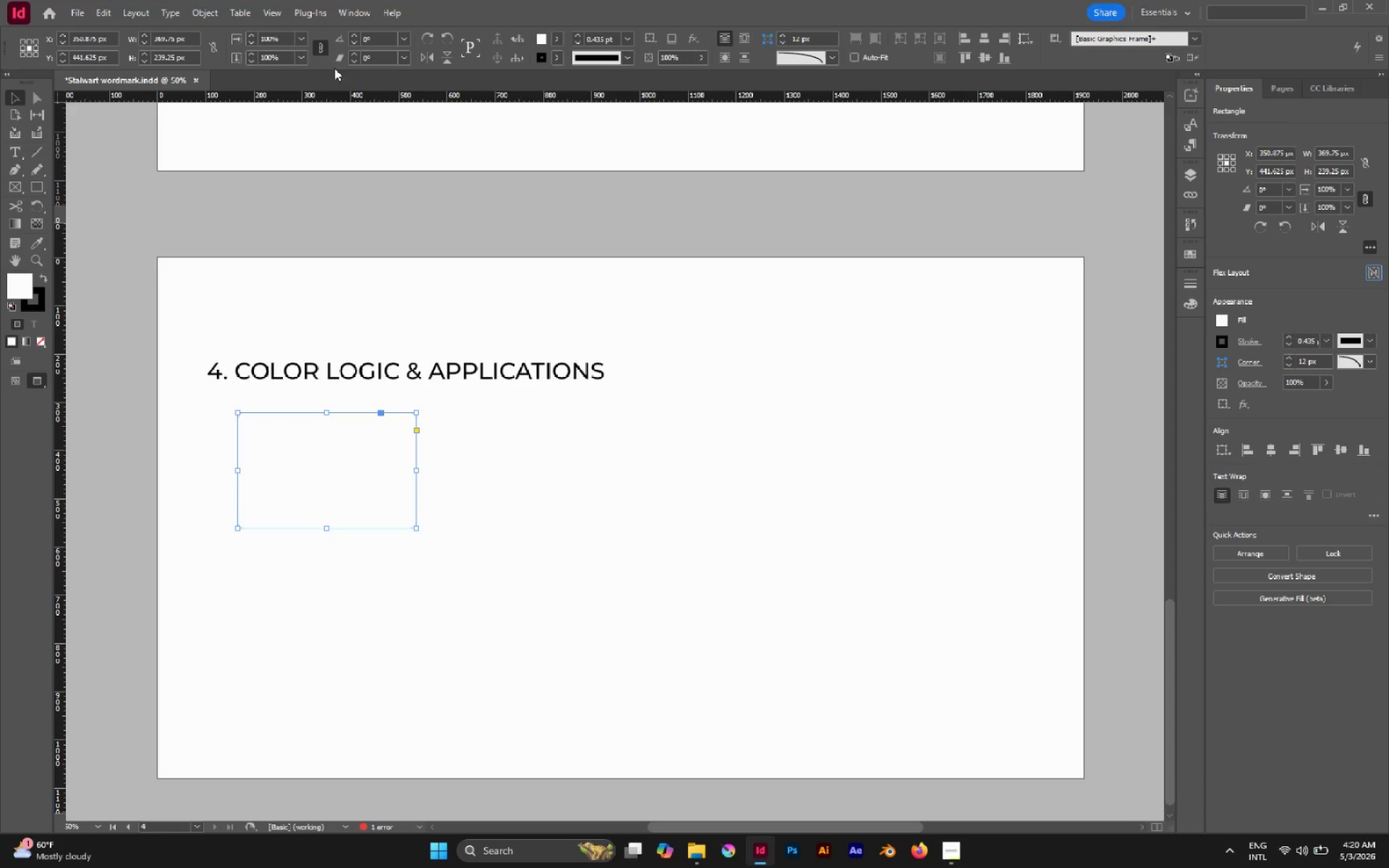 
left_click([194, 14])
 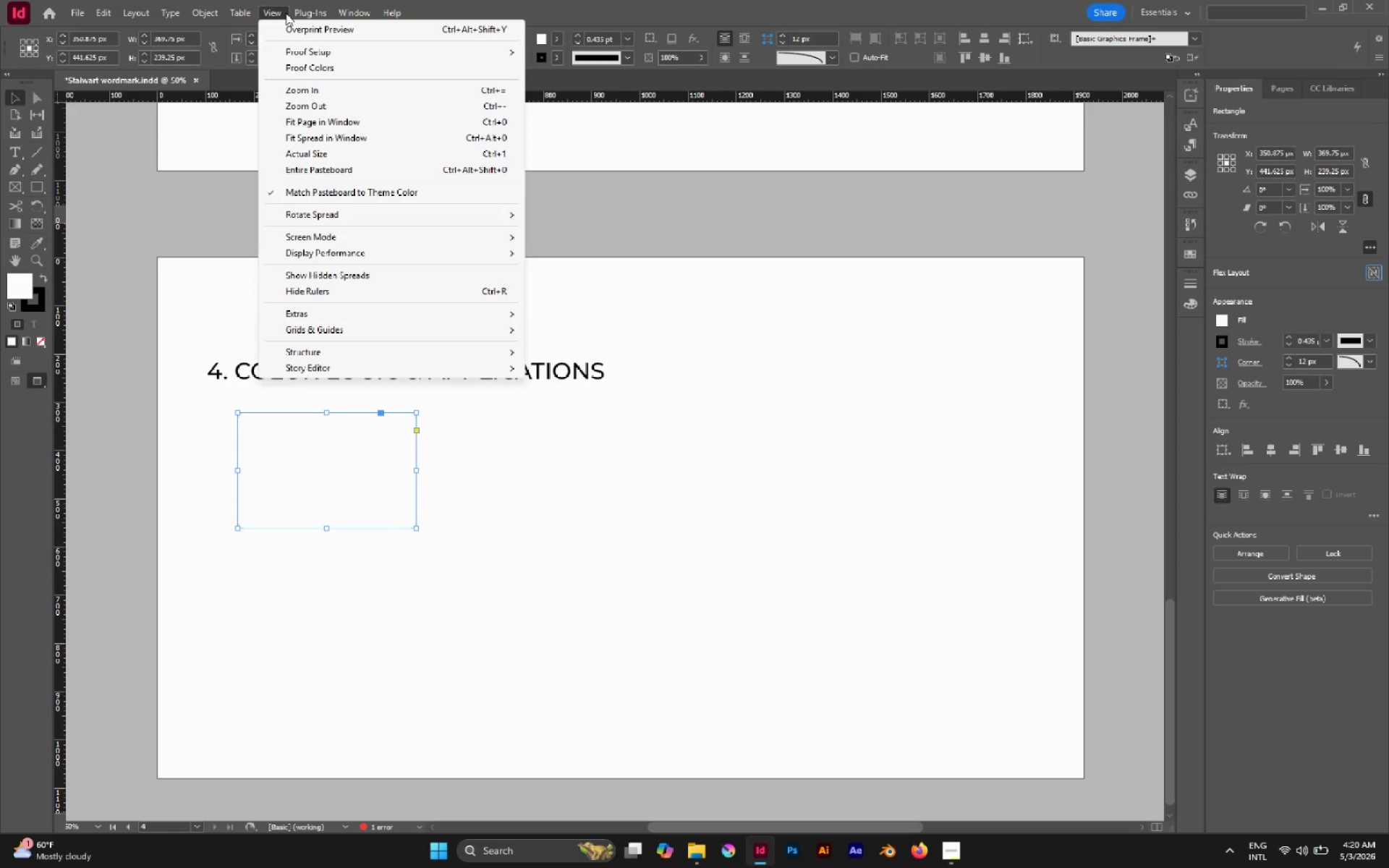 
mouse_move([367, 25])
 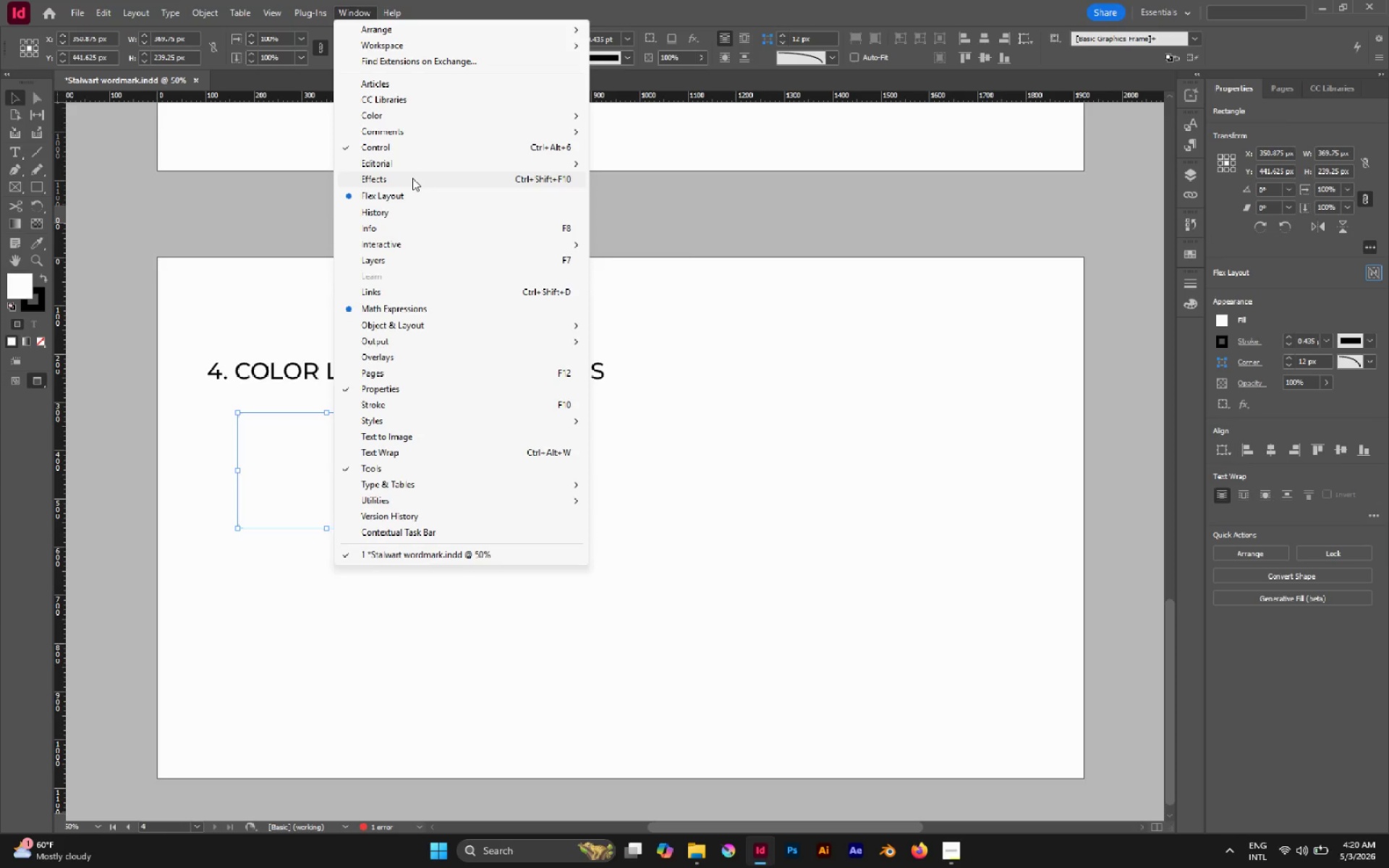 
left_click([412, 178])
 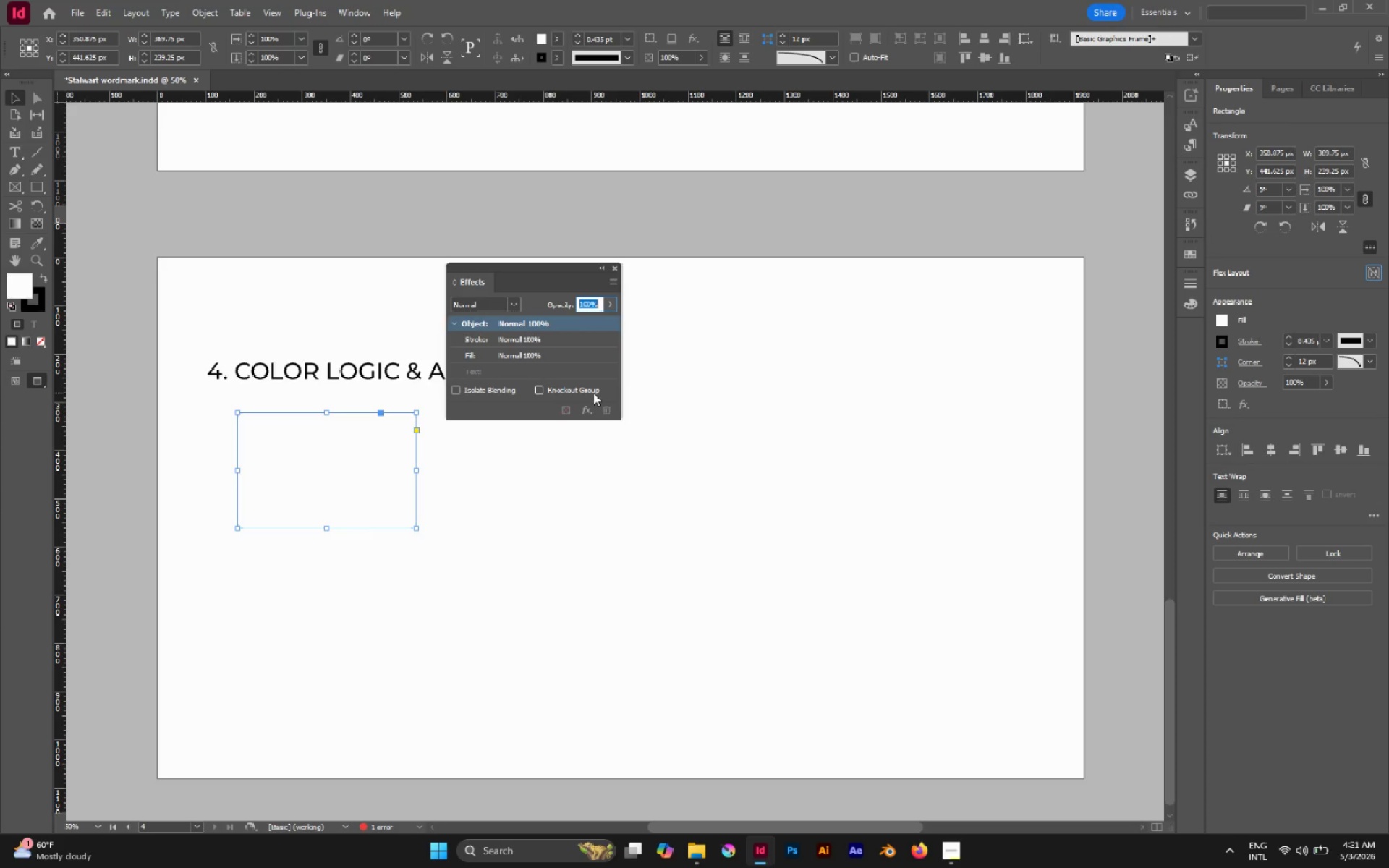 
left_click([610, 281])
 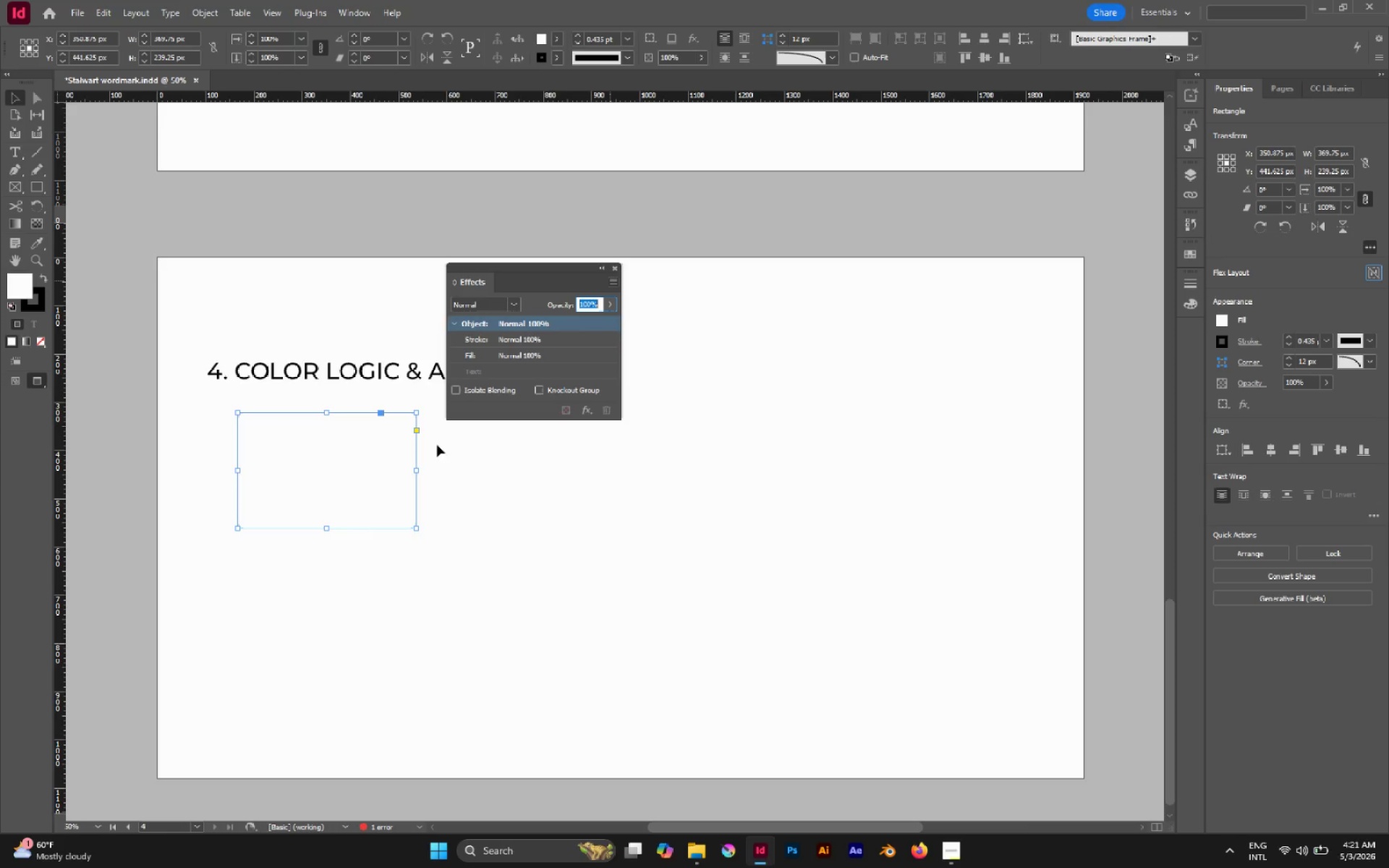 
double_click([349, 448])
 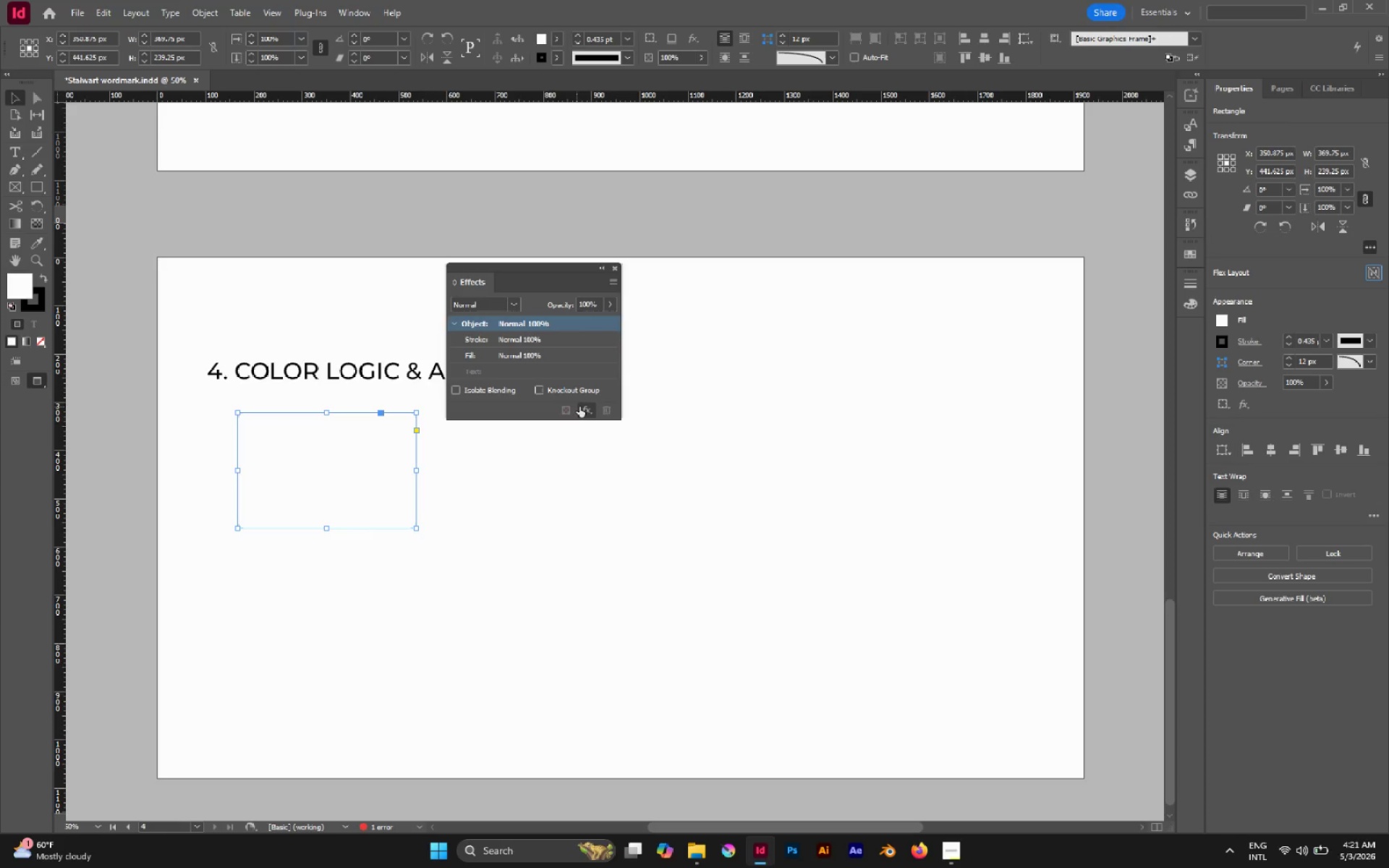 
left_click([580, 408])
 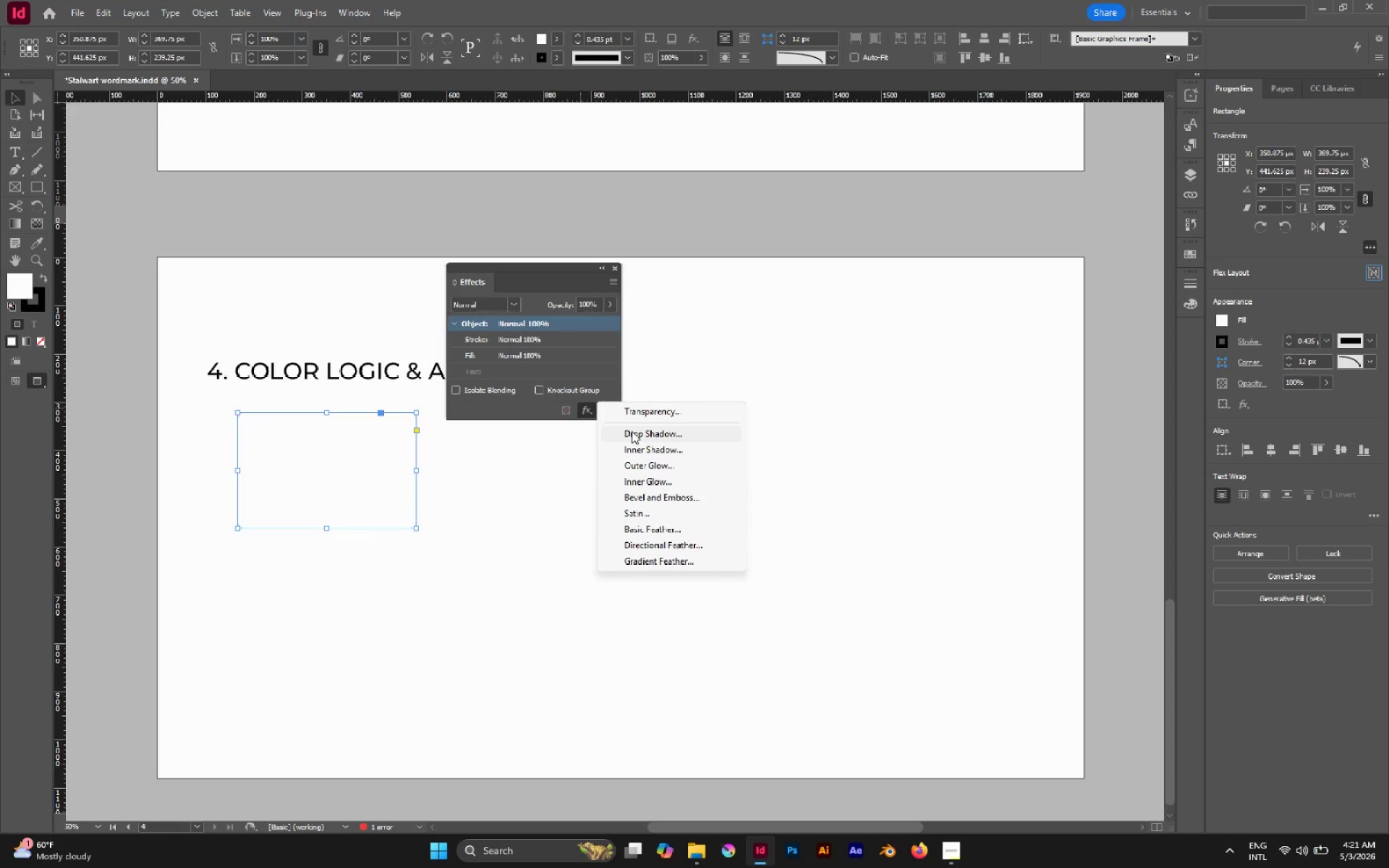 
left_click([632, 431])
 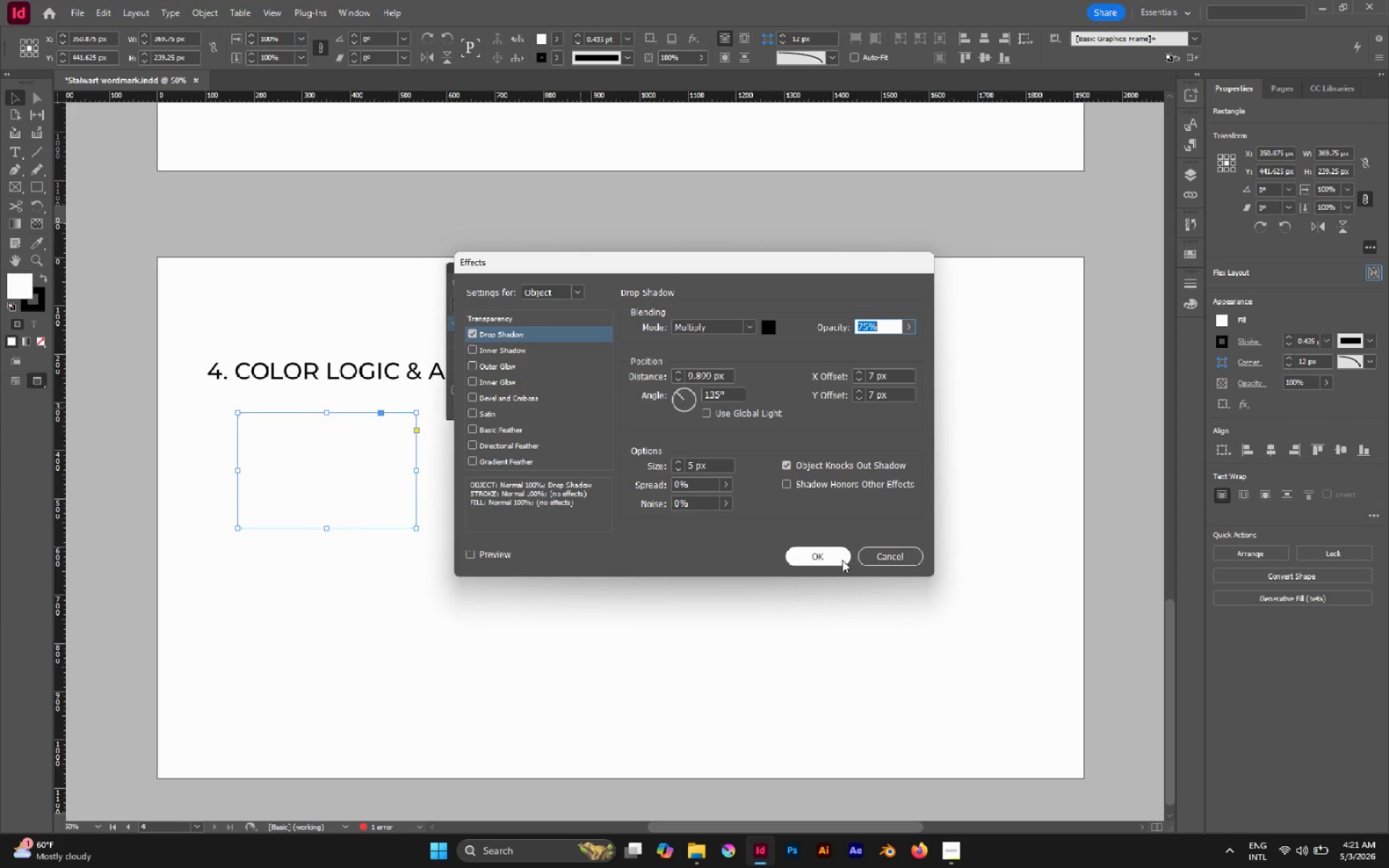 
mouse_move([707, 427])
 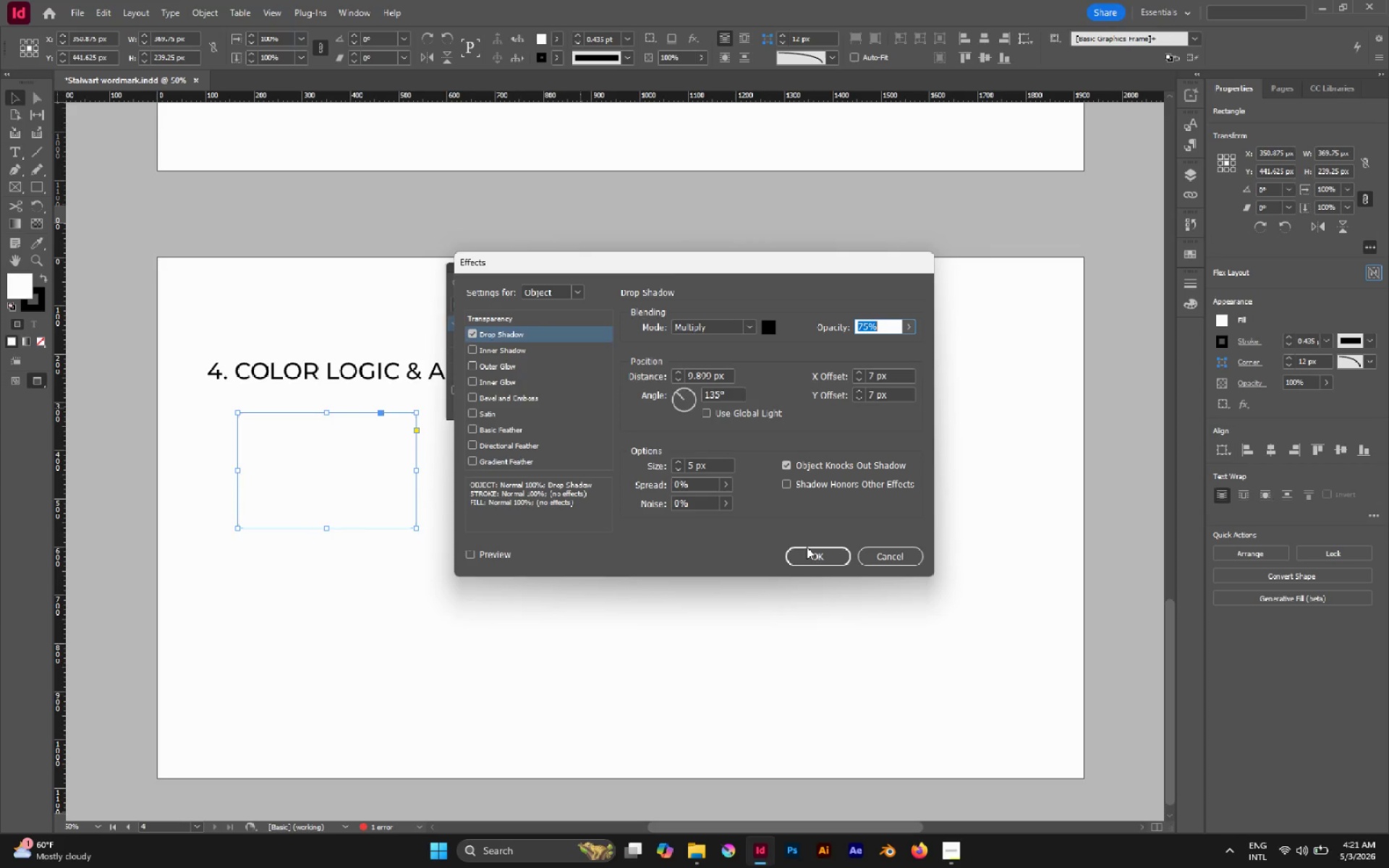 
double_click([812, 554])
 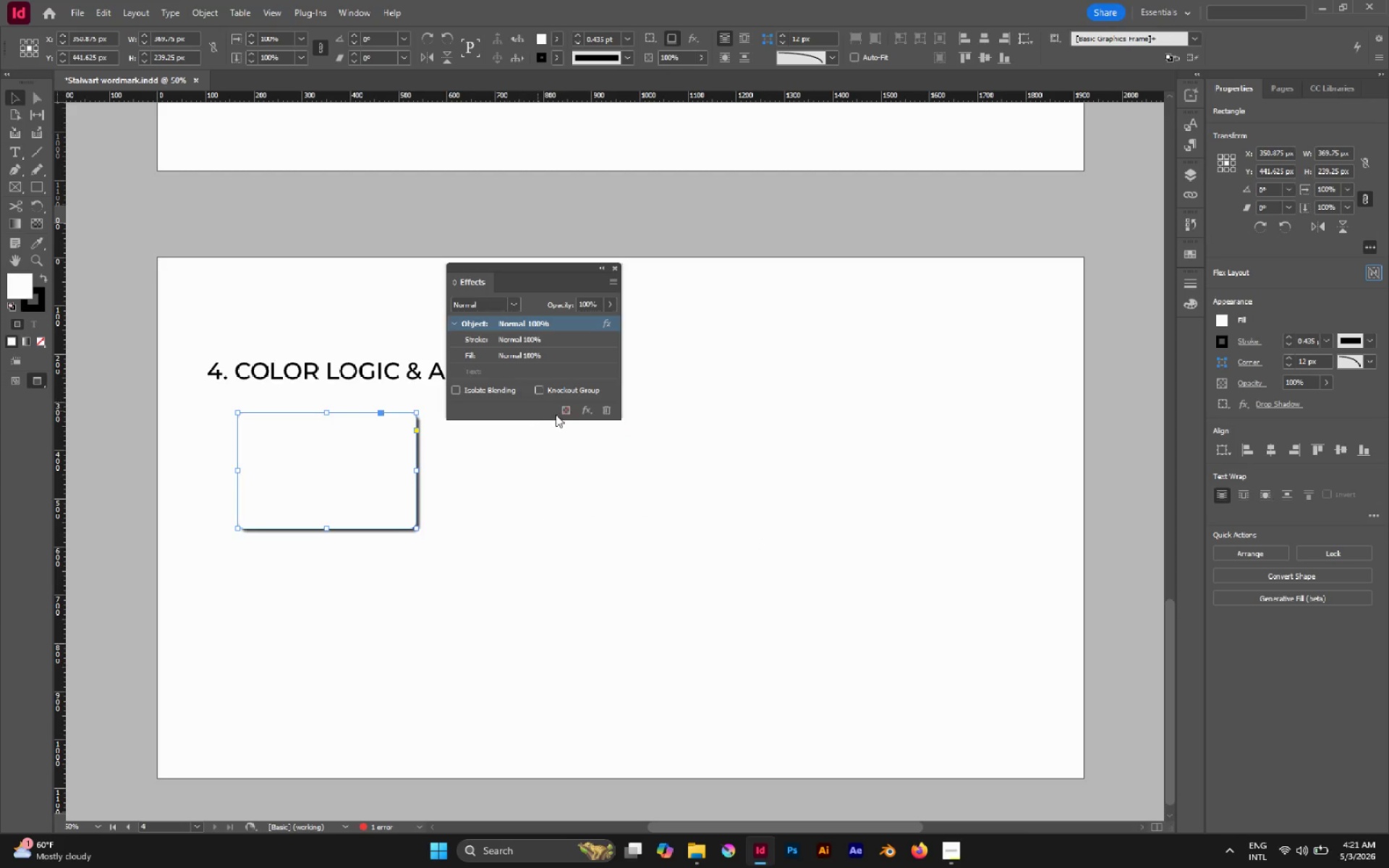 
left_click([1270, 405])
 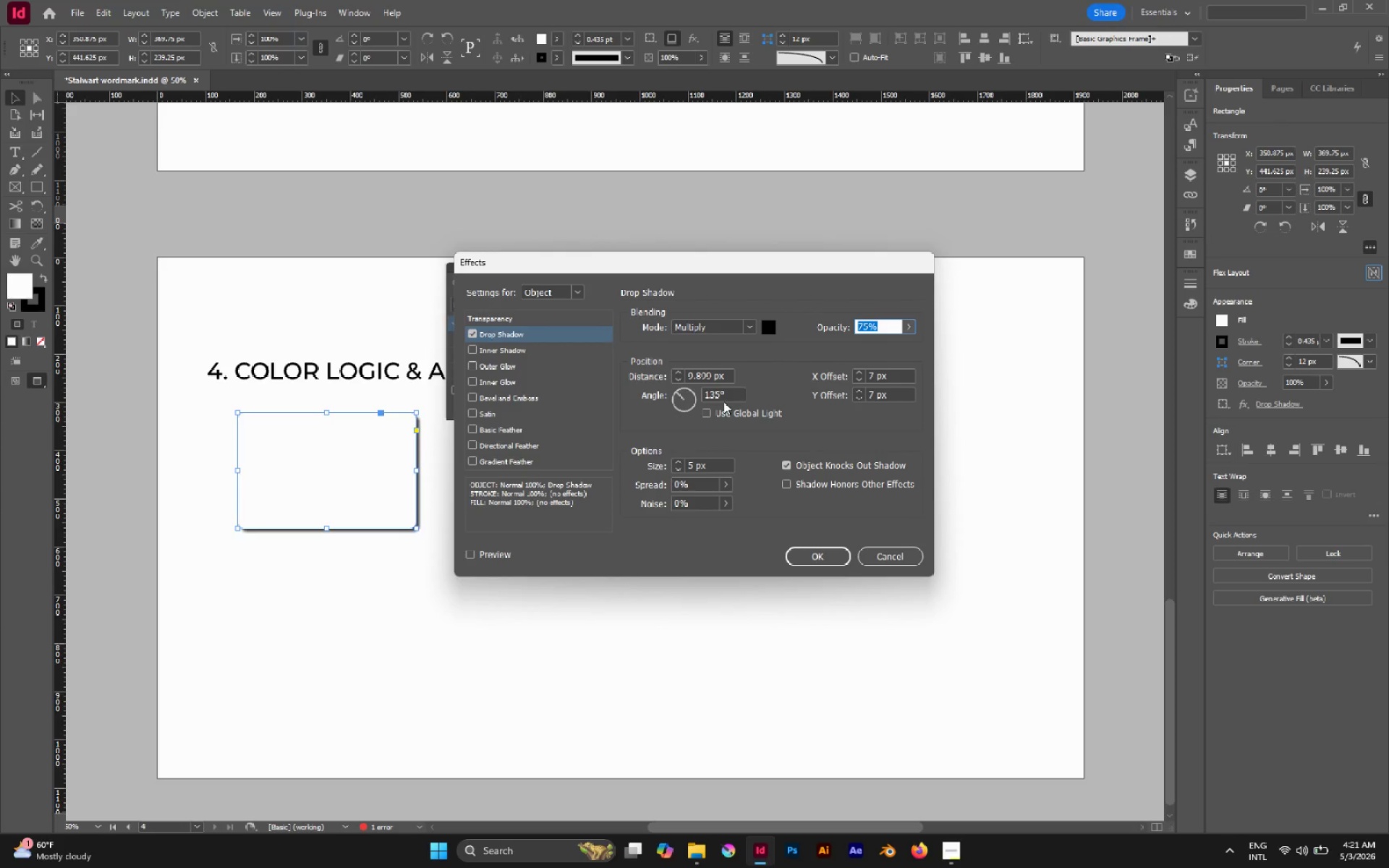 
left_click([501, 552])
 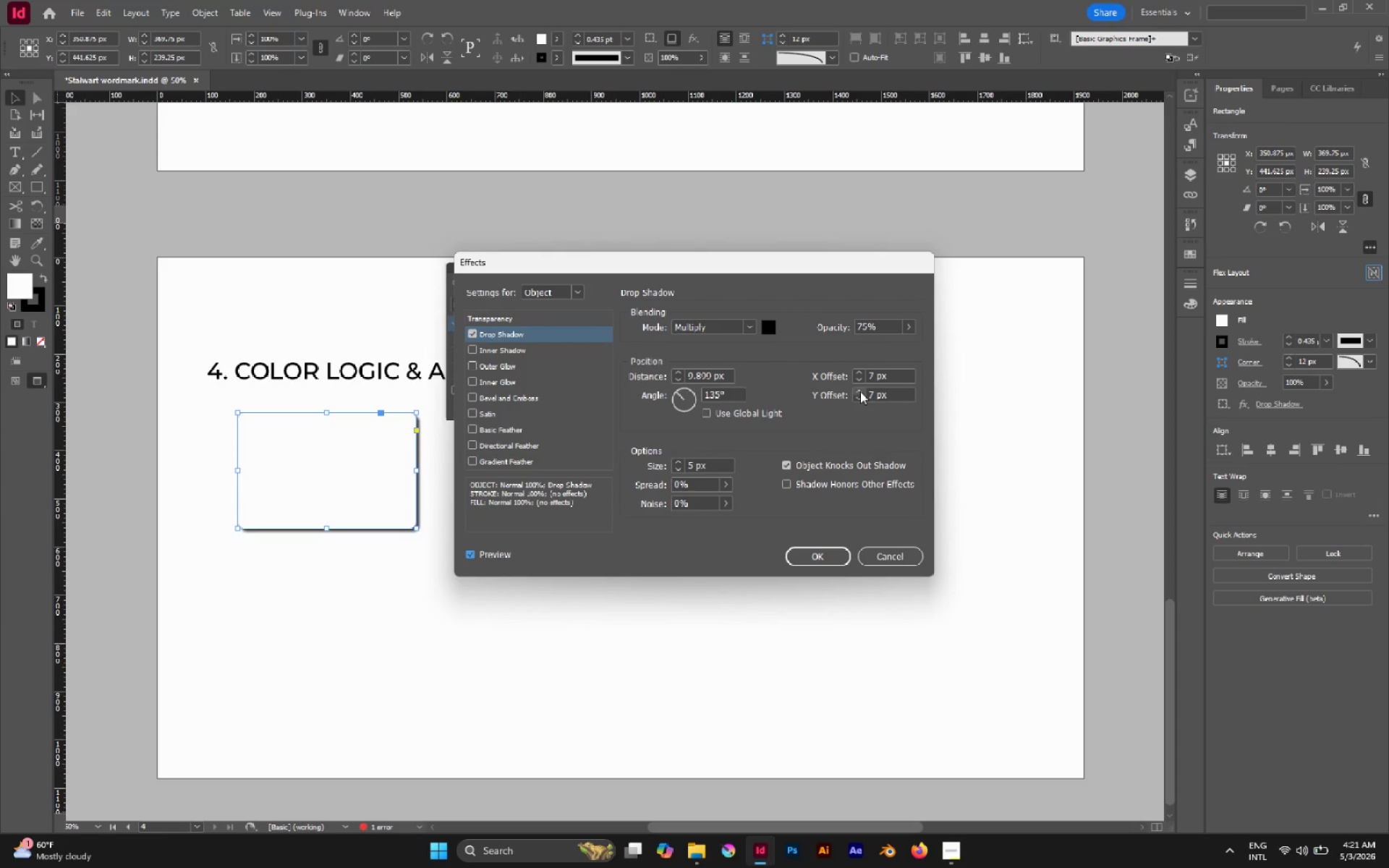 
double_click([860, 381])
 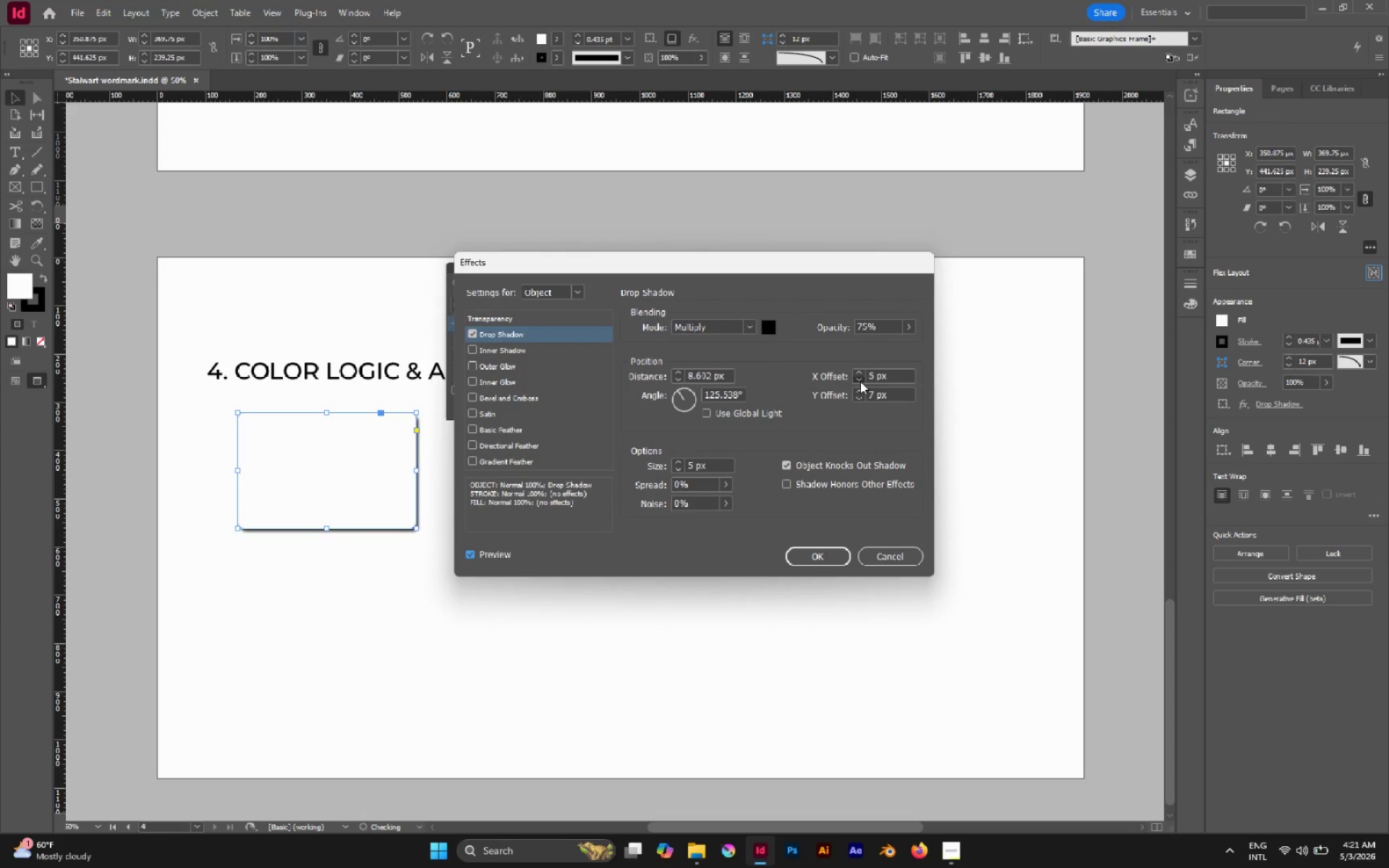 
triple_click([860, 381])
 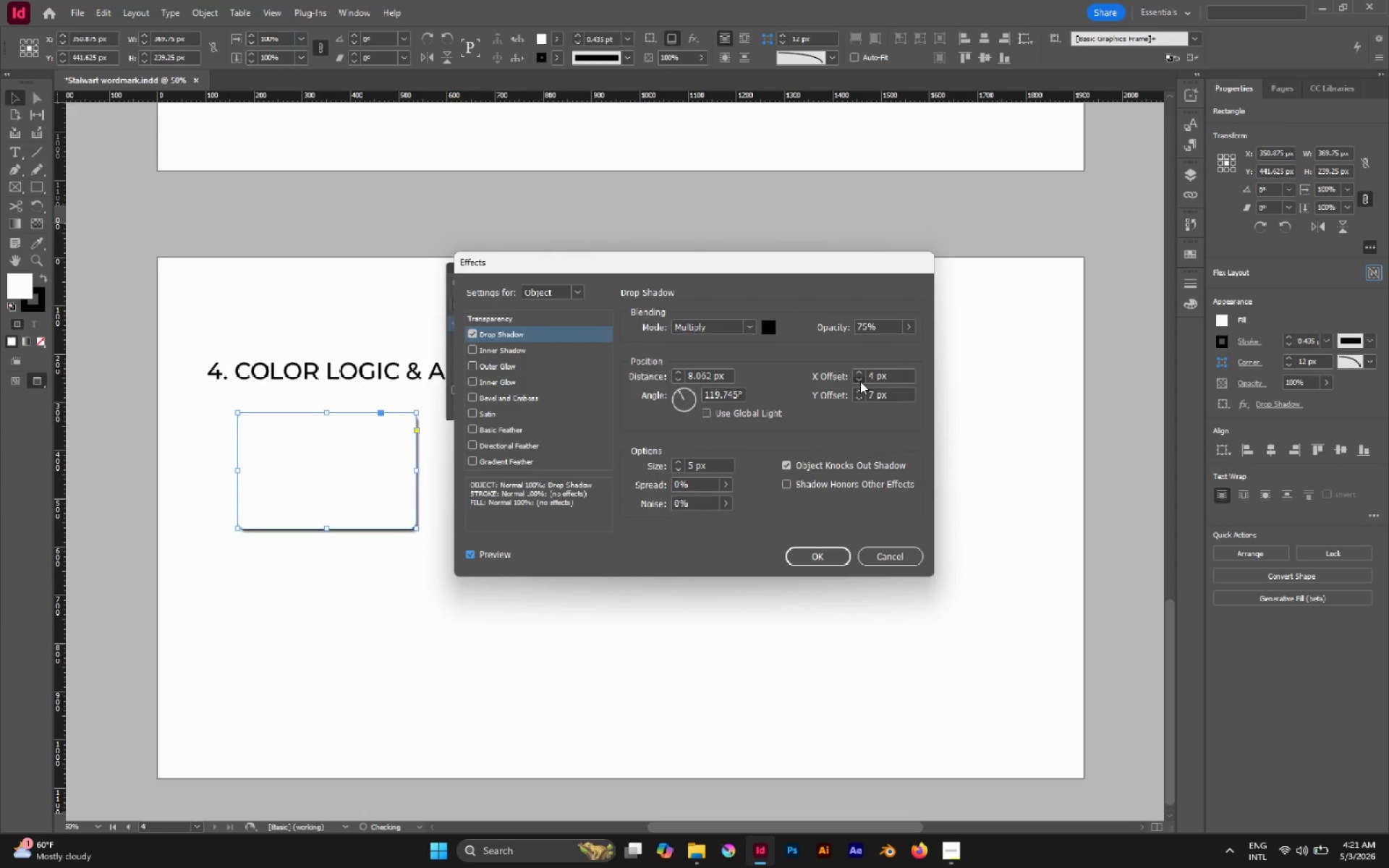 
triple_click([860, 381])
 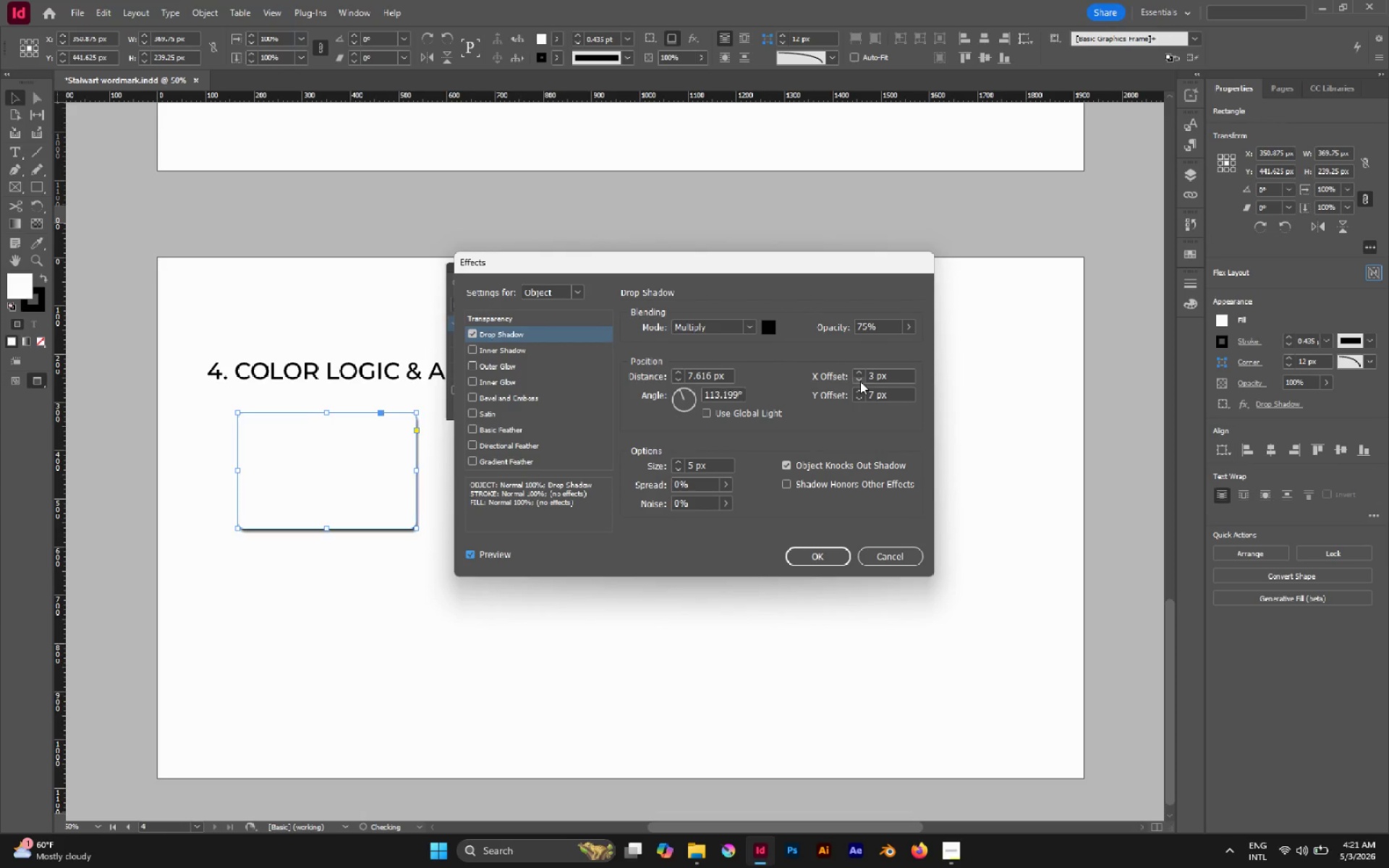 
triple_click([860, 381])
 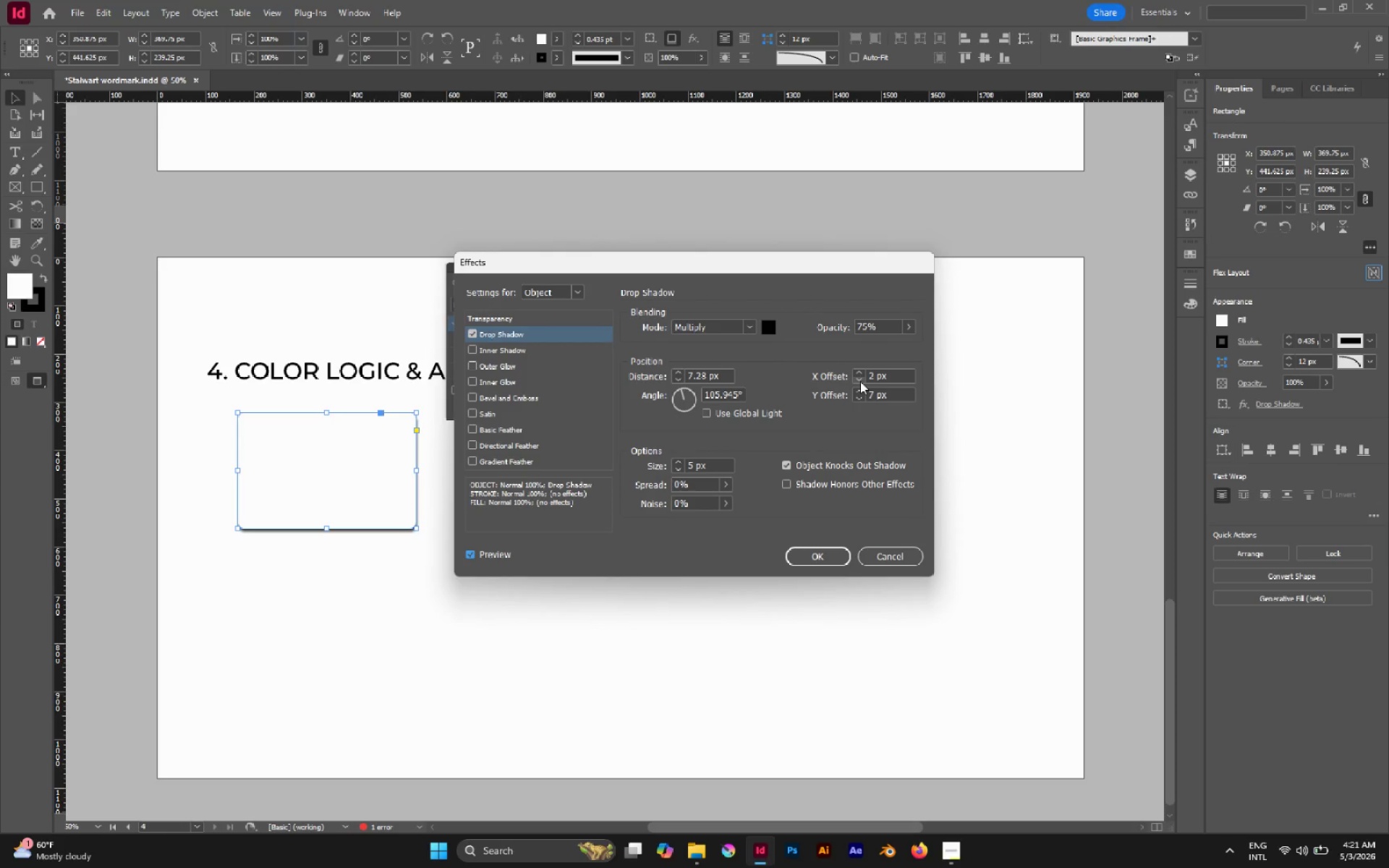 
left_click([860, 381])
 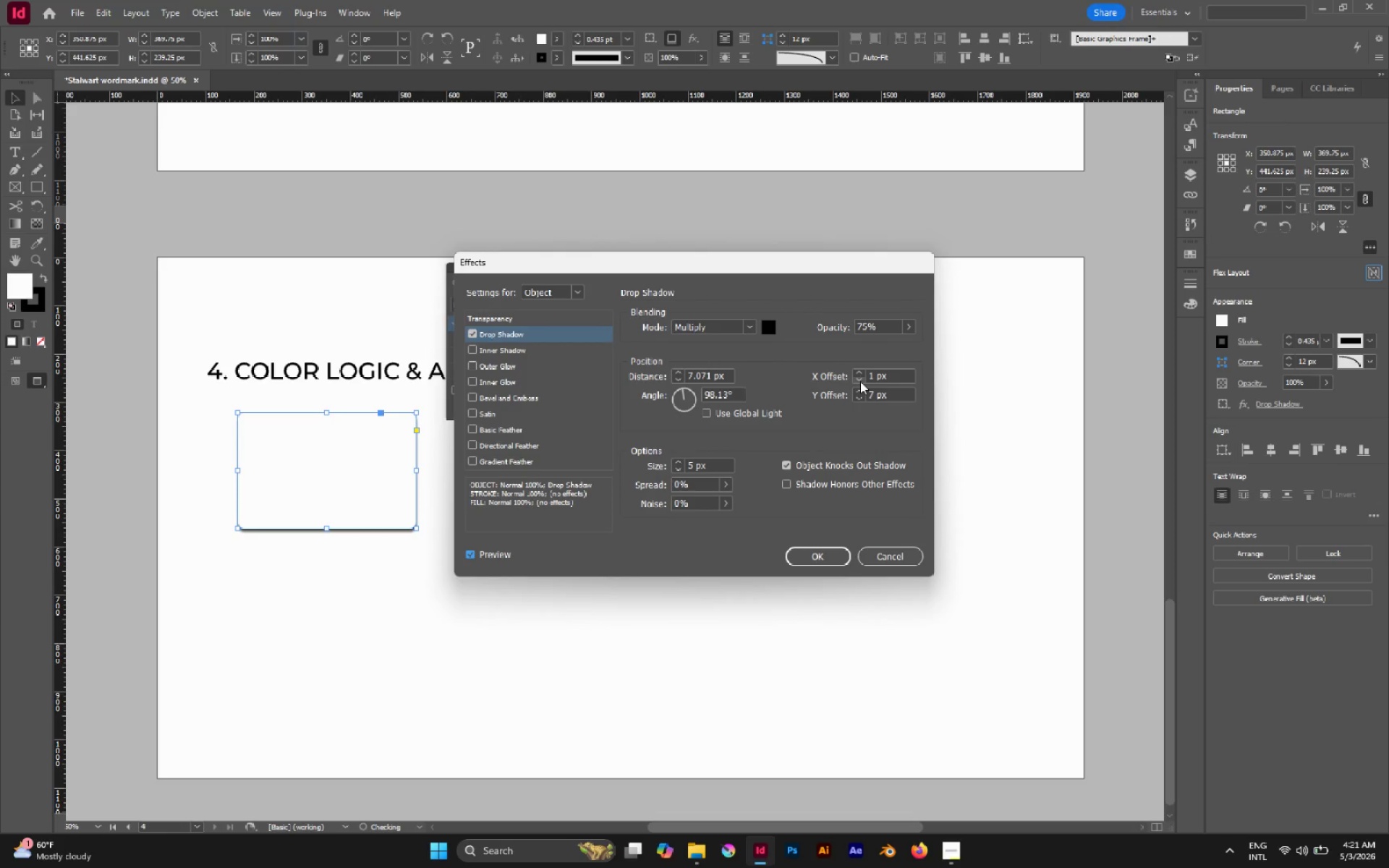 
left_click([860, 381])
 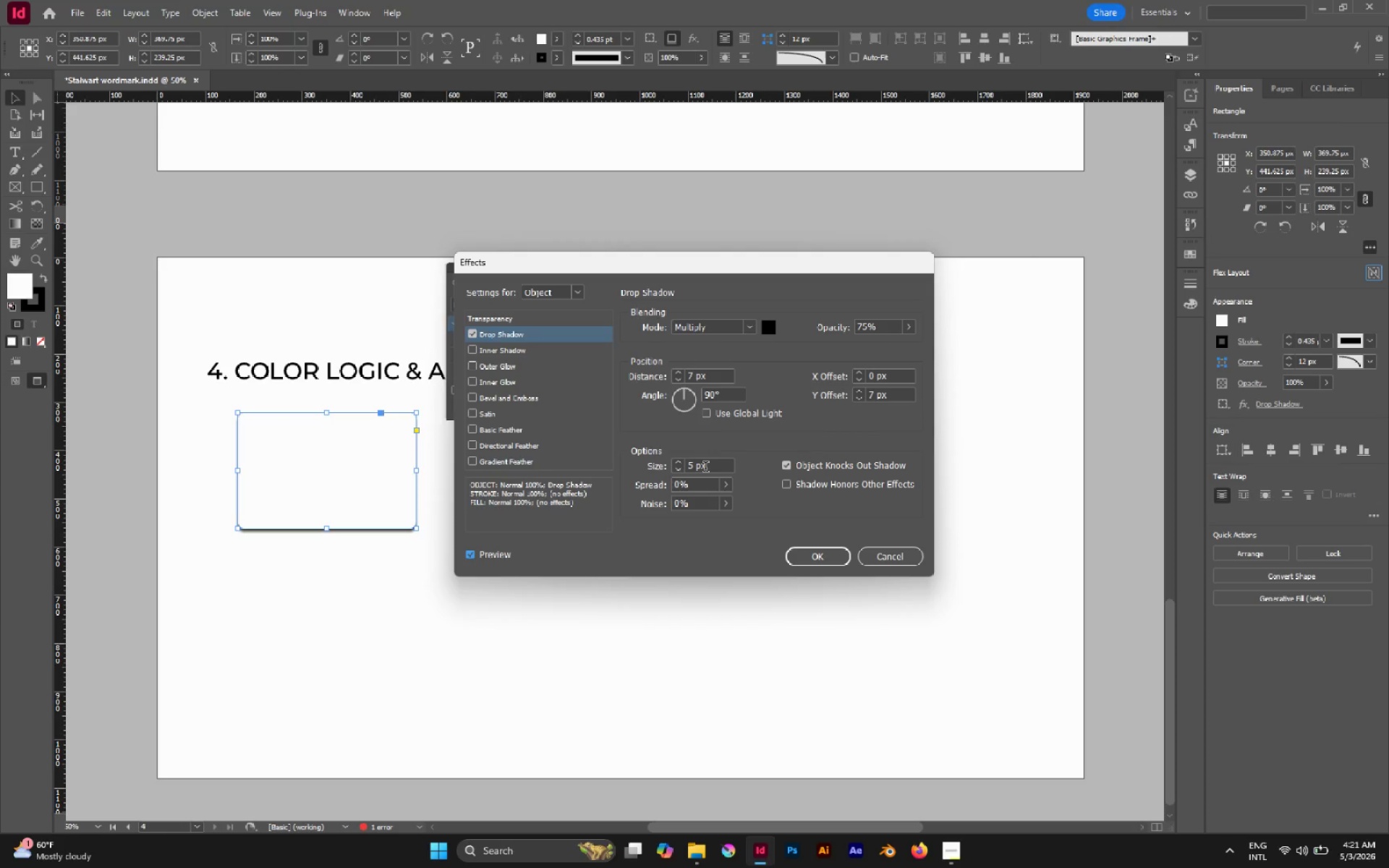 
double_click([676, 462])
 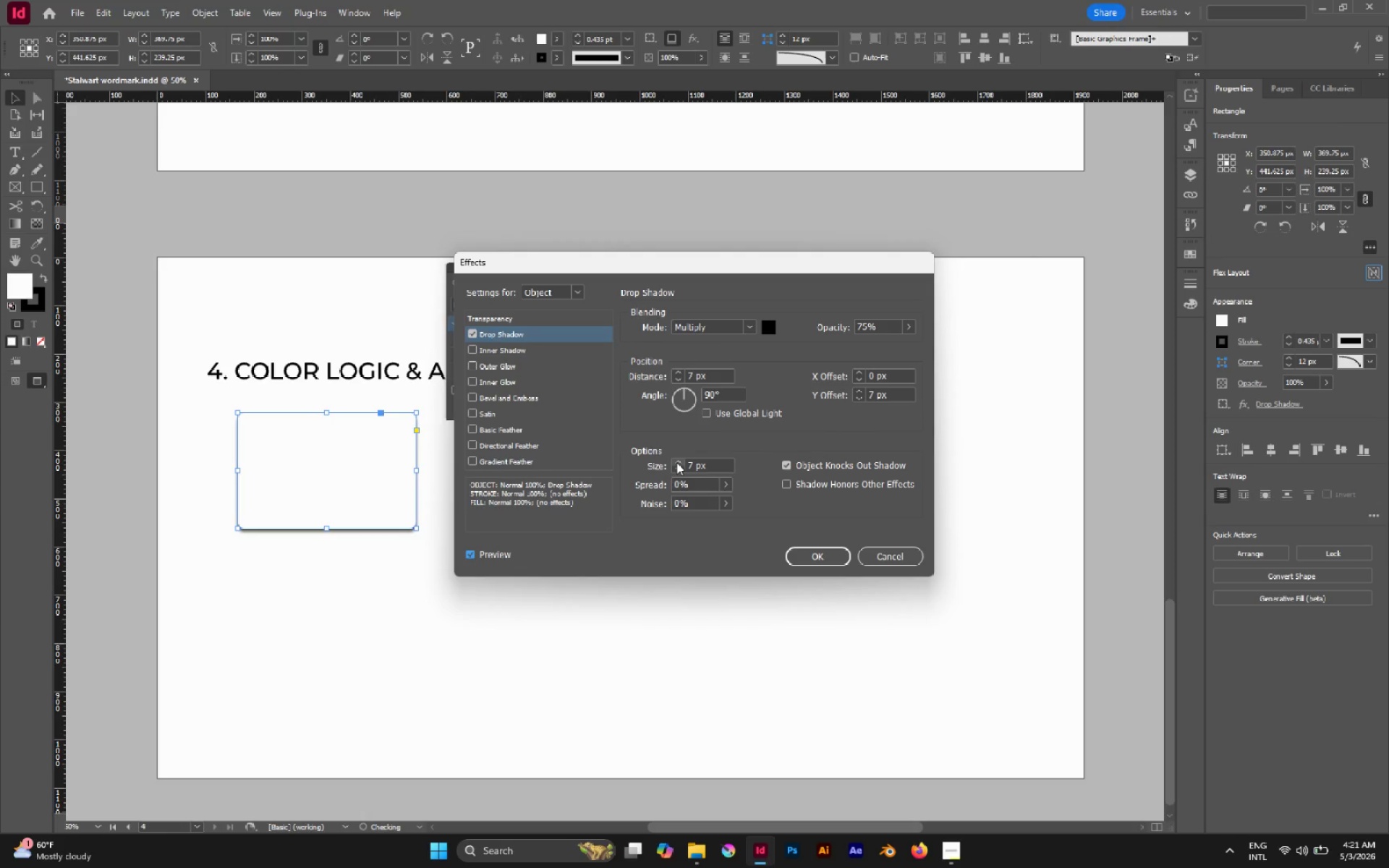 
triple_click([676, 462])
 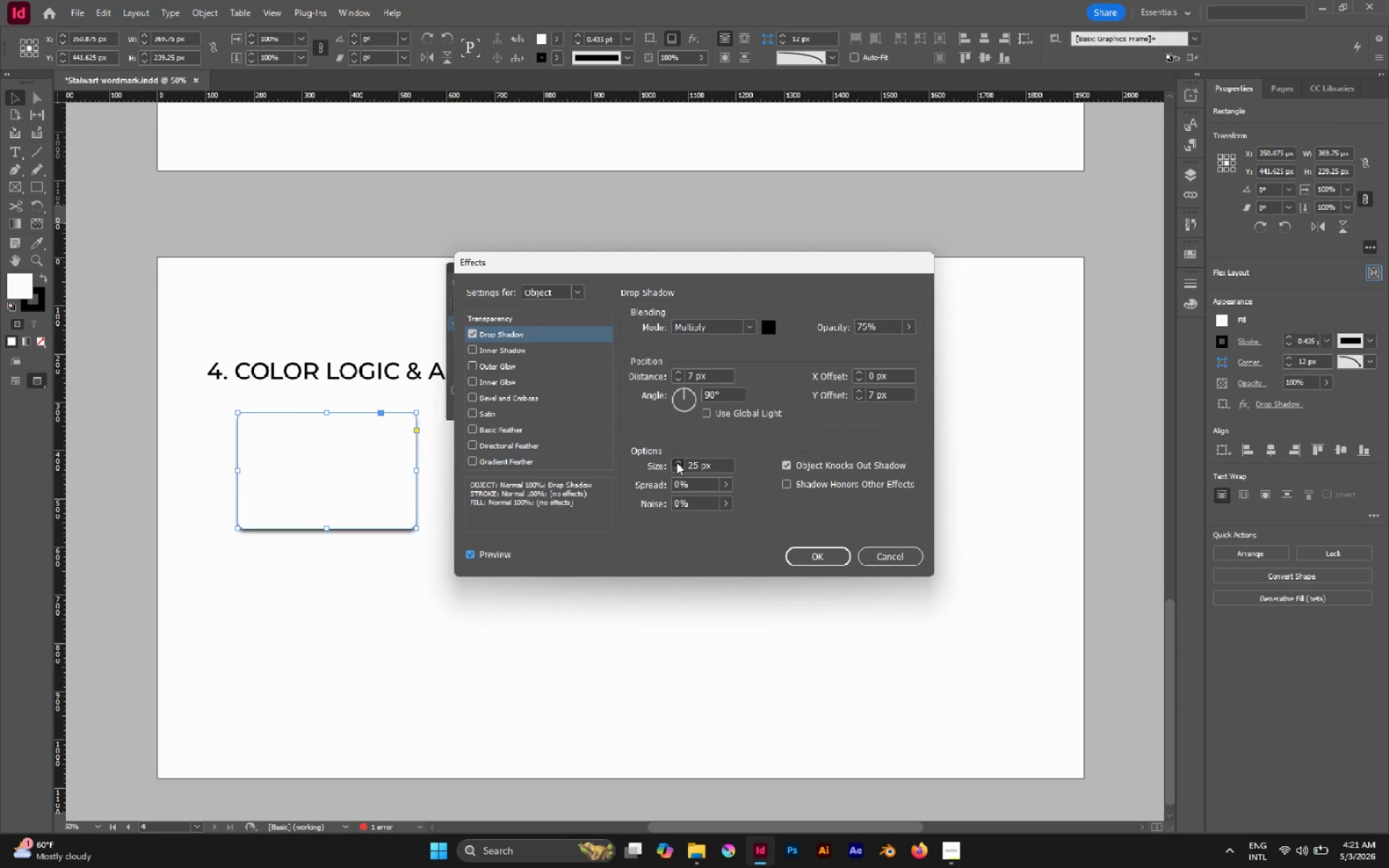 
triple_click([676, 462])
 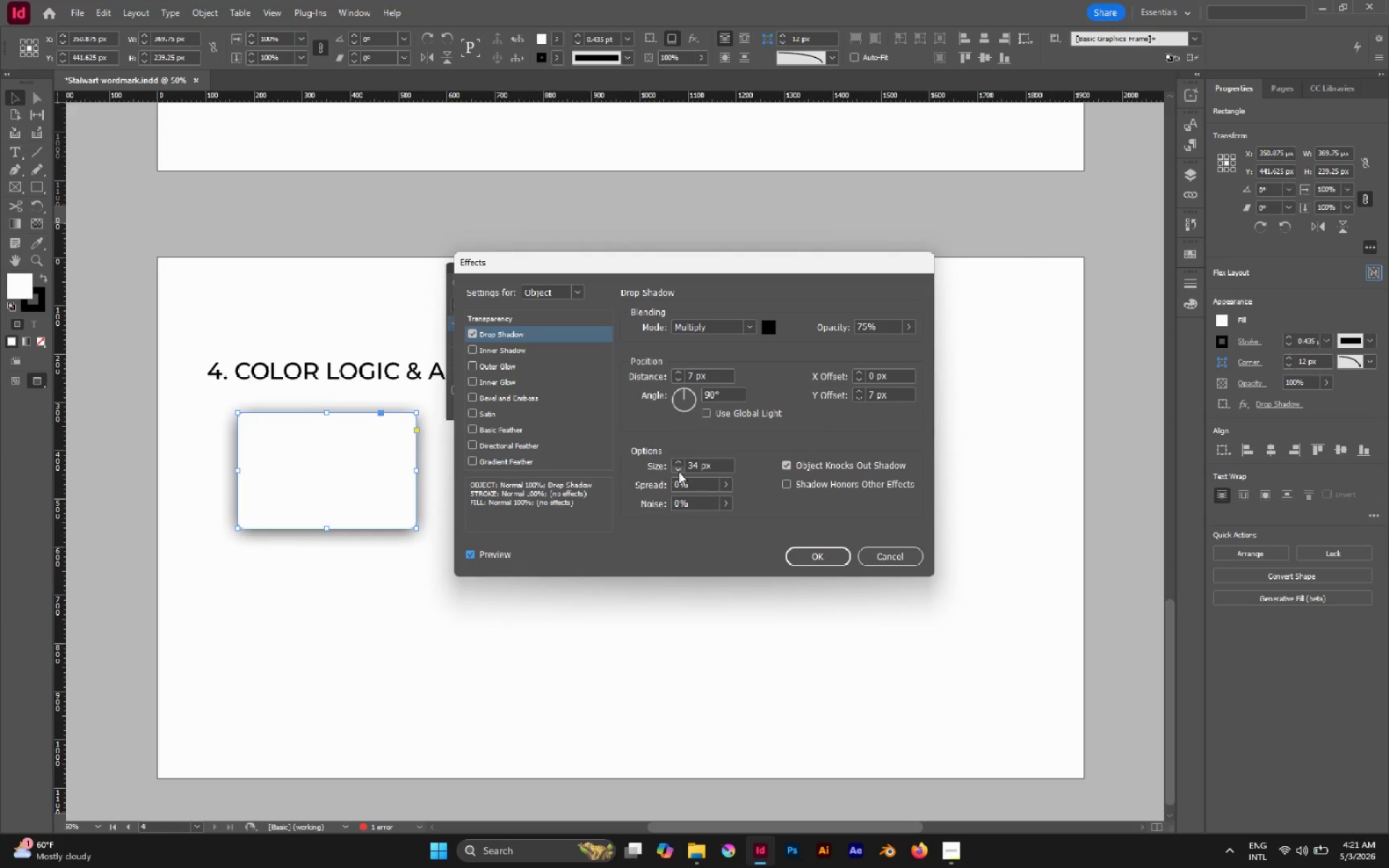 
double_click([679, 471])
 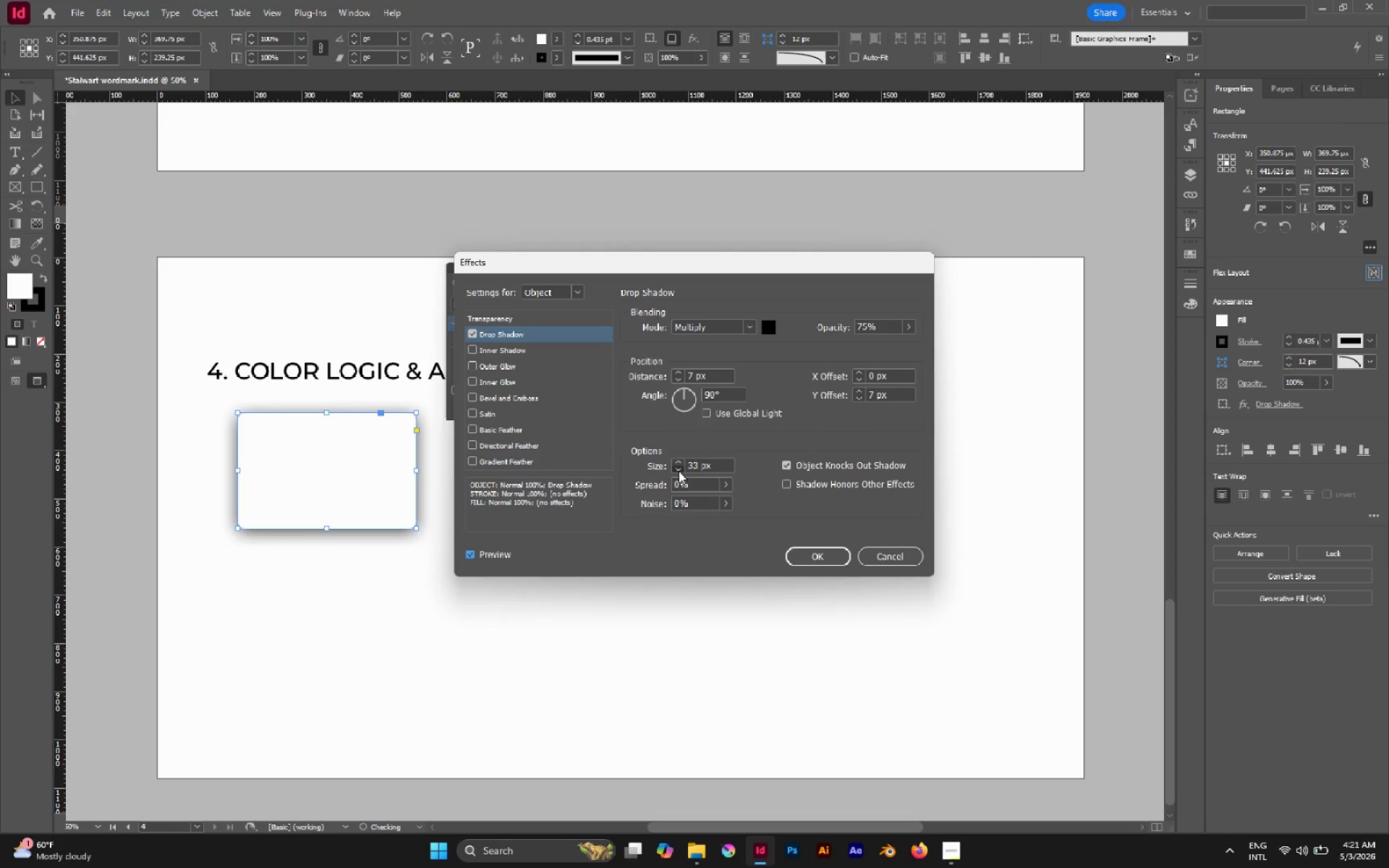 
triple_click([679, 471])
 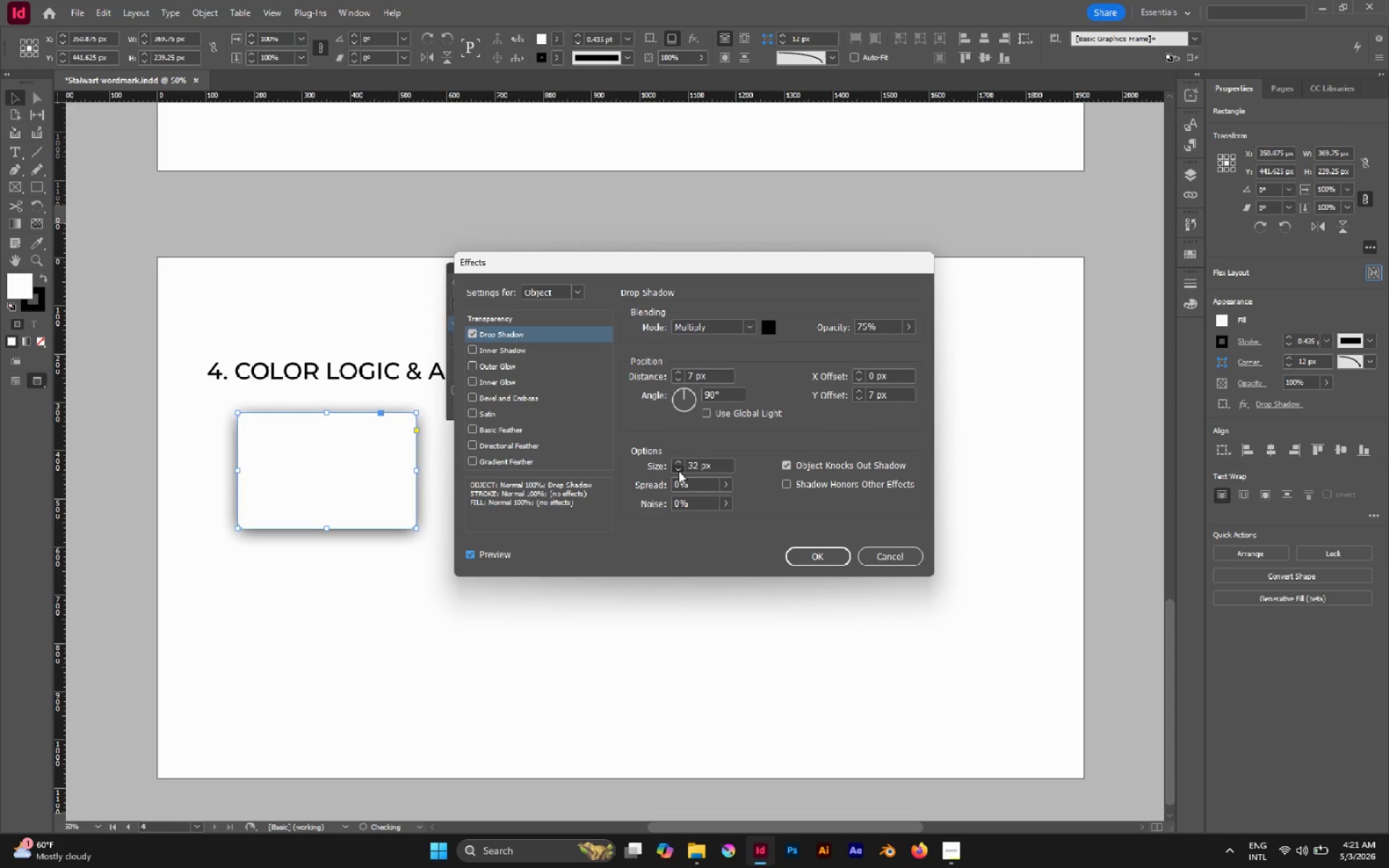 
triple_click([679, 471])
 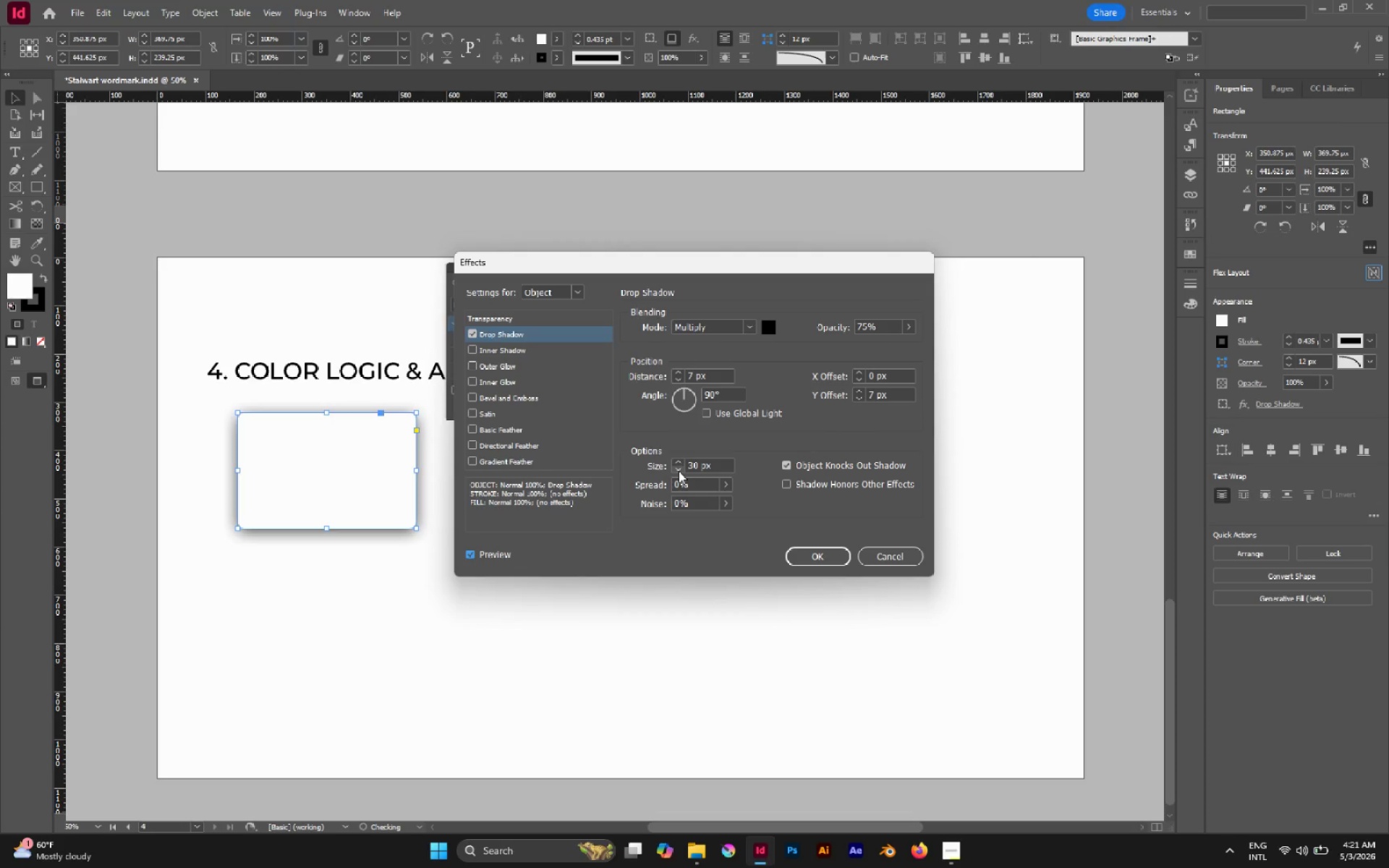 
triple_click([679, 471])
 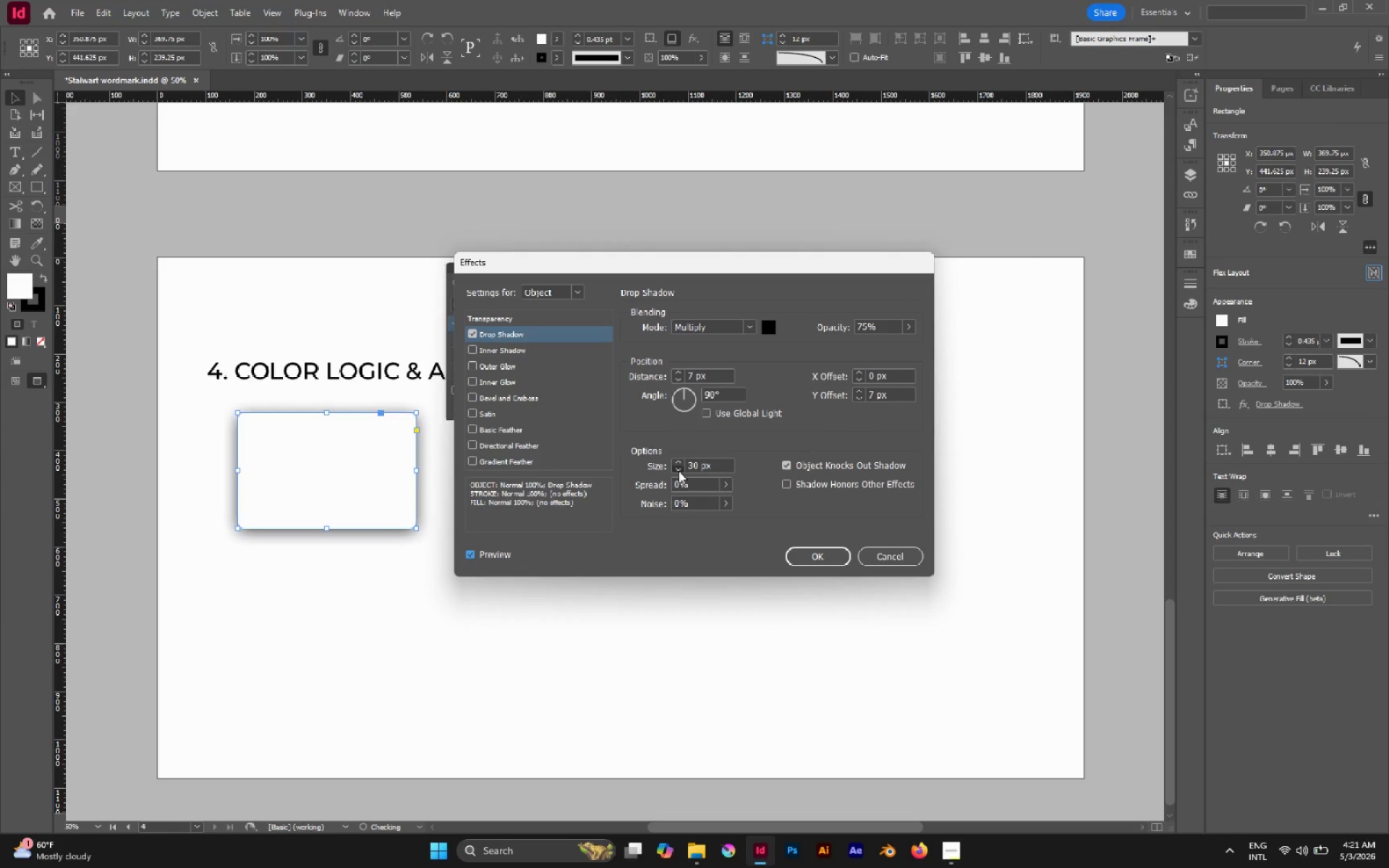 
triple_click([679, 471])
 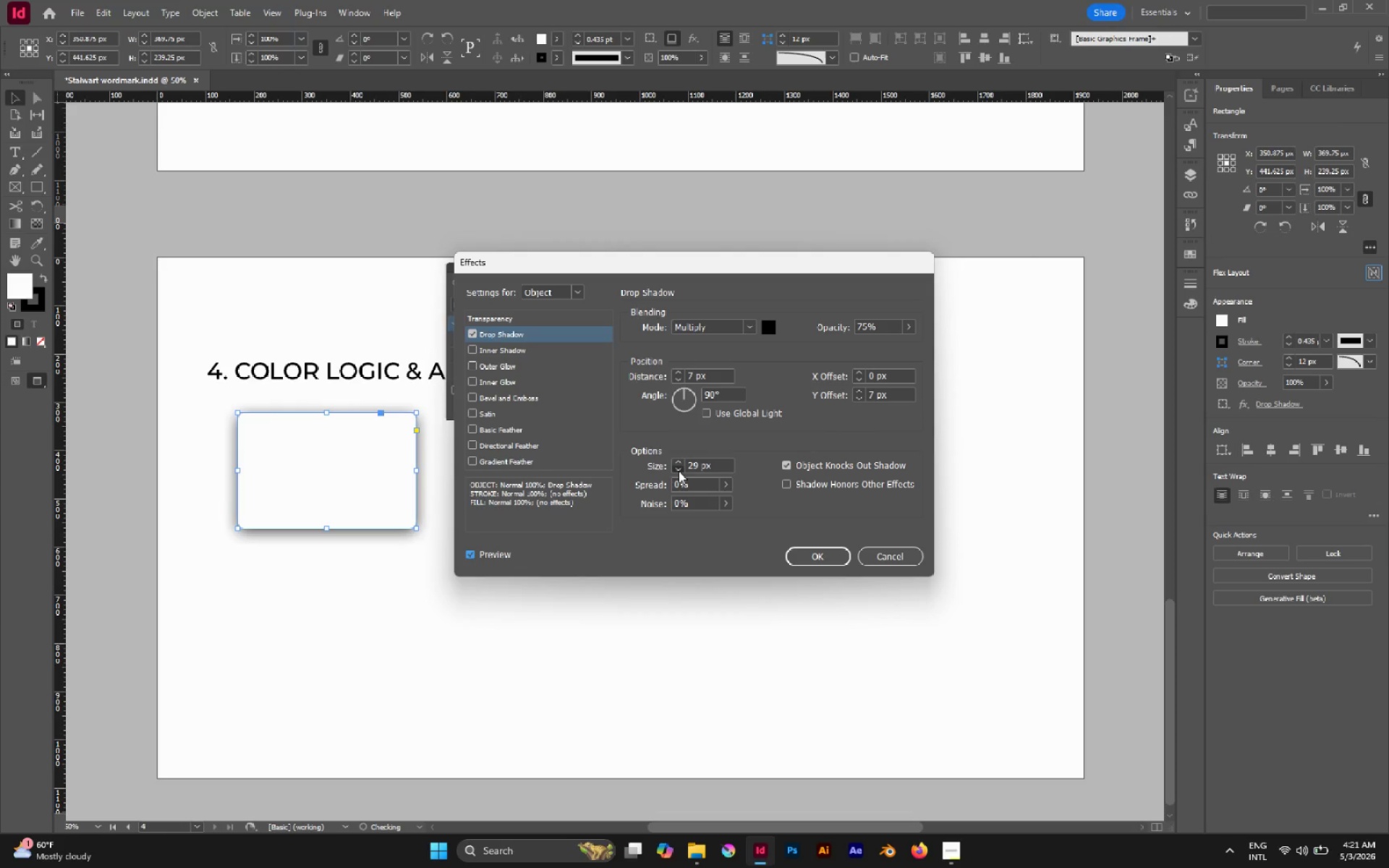 
triple_click([679, 471])
 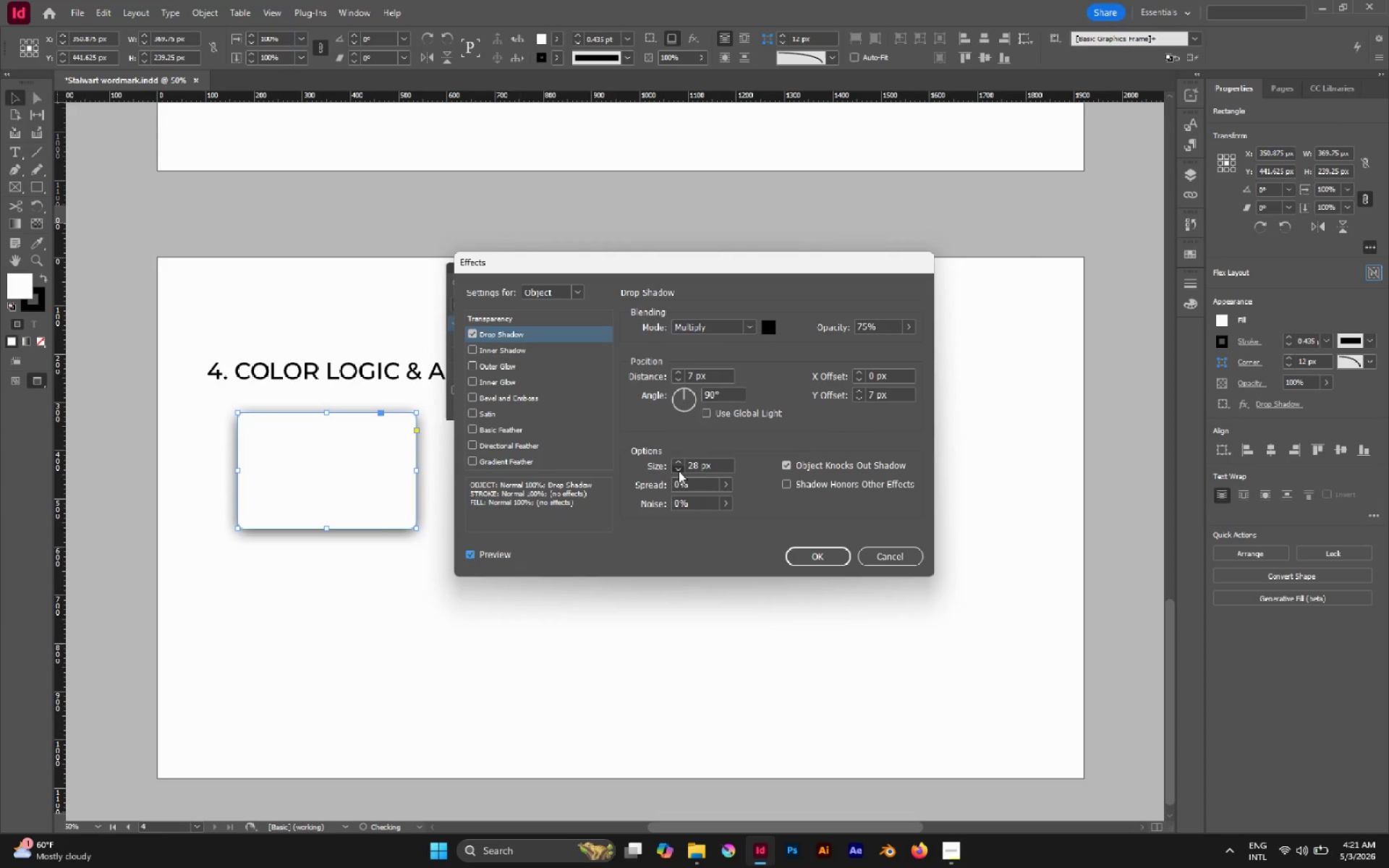 
triple_click([679, 471])
 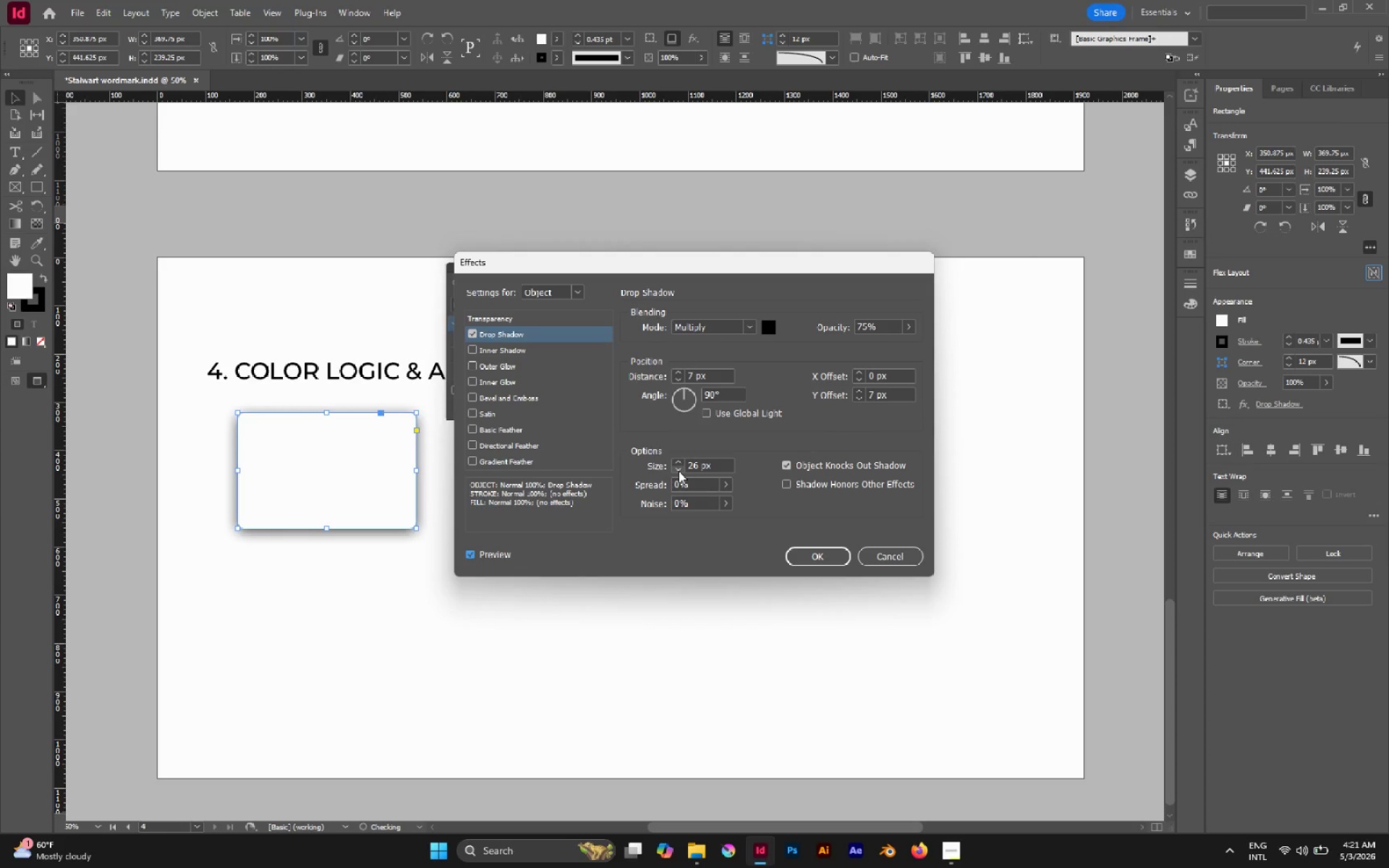 
left_click([679, 471])
 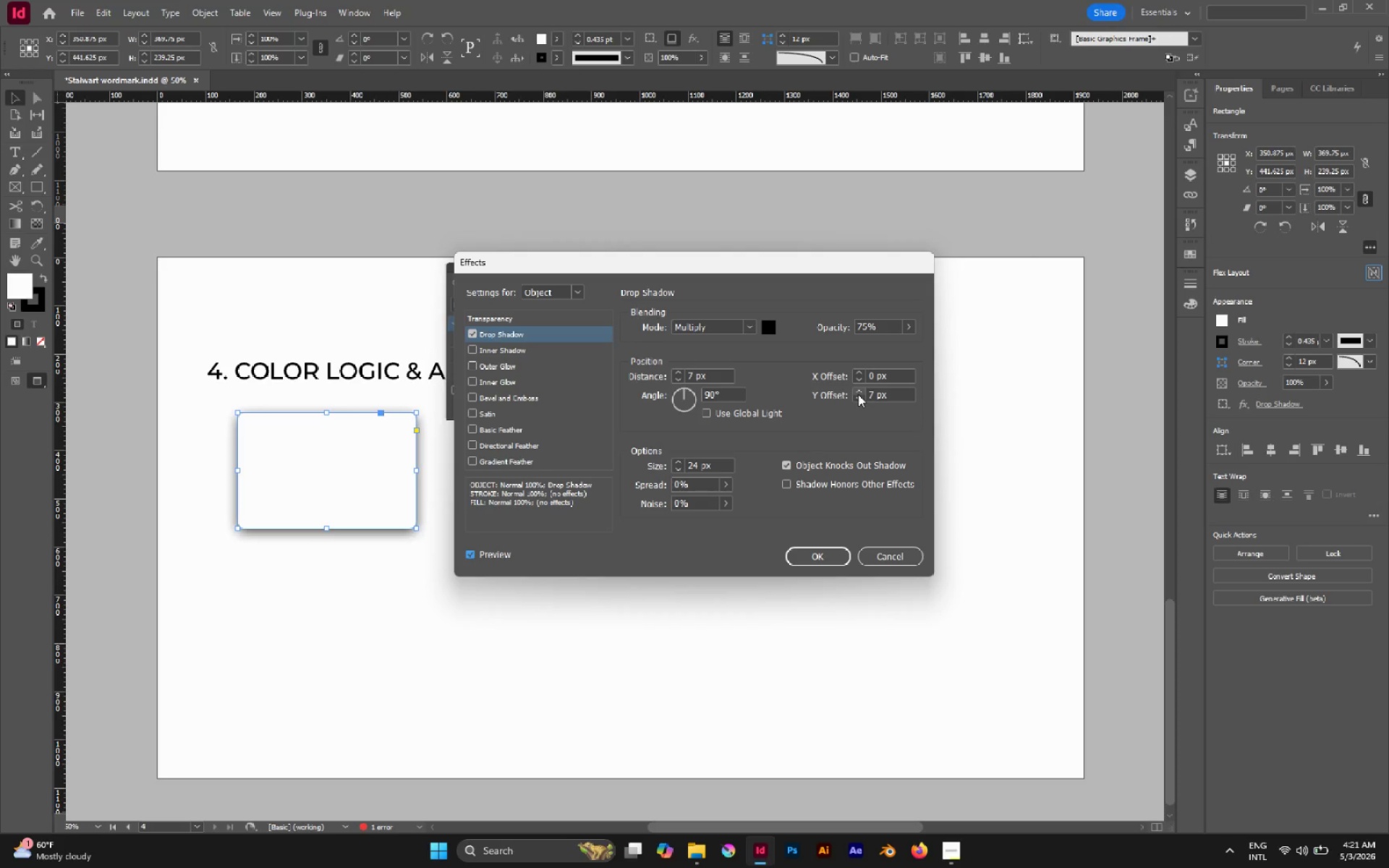 
wait(6.16)
 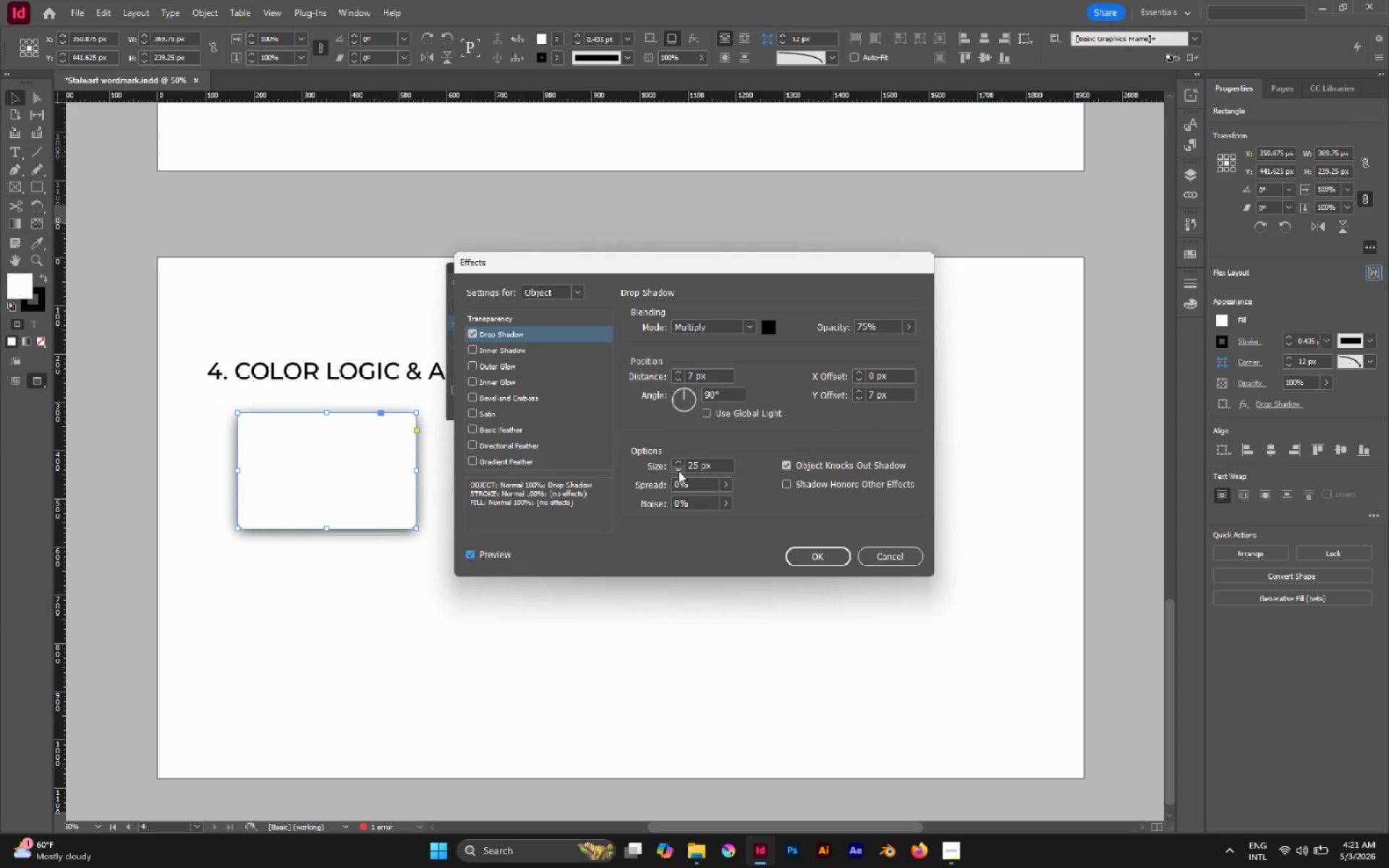 
left_click([905, 328])
 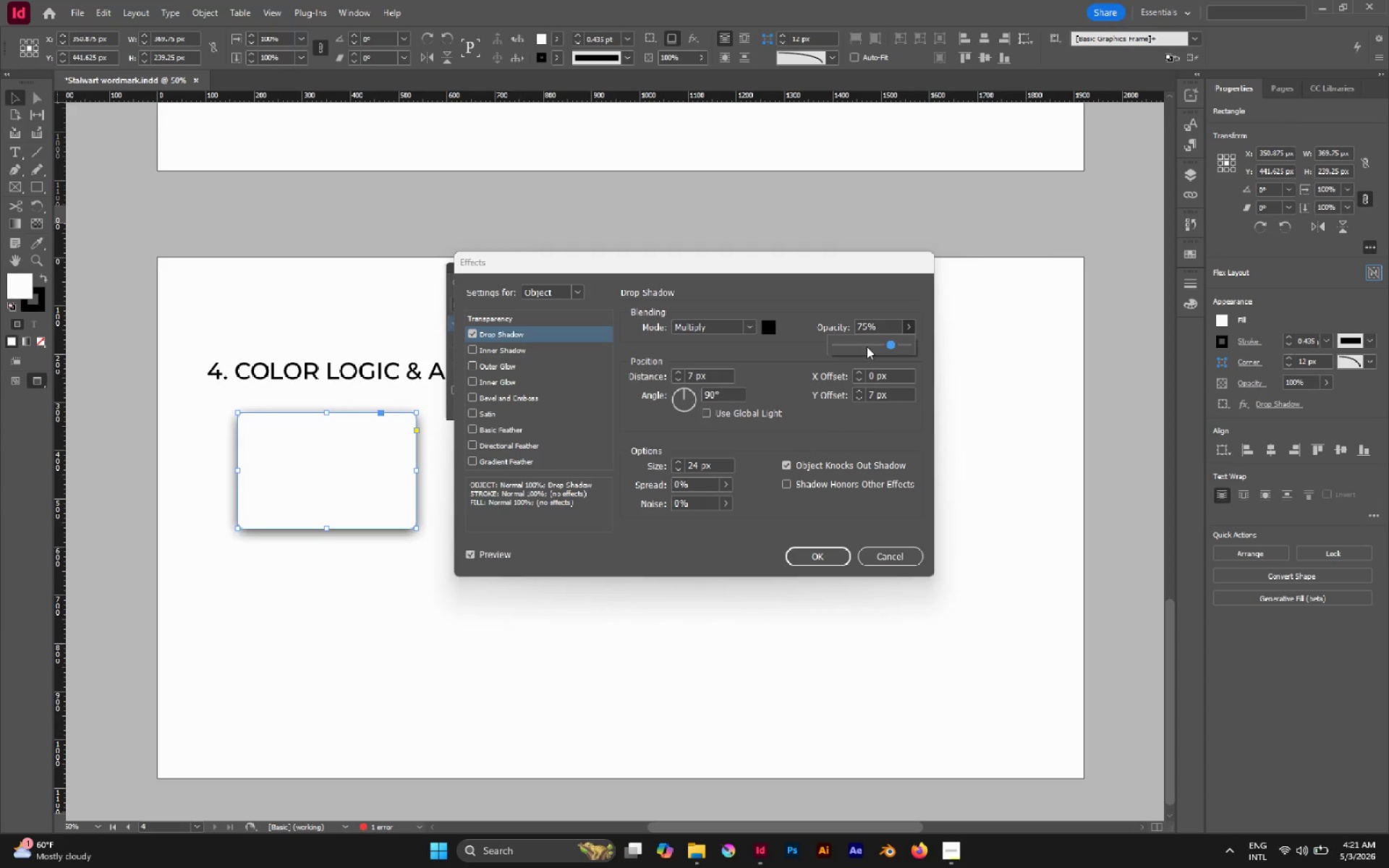 
left_click_drag(start_coordinate=[865, 346], to_coordinate=[858, 345])
 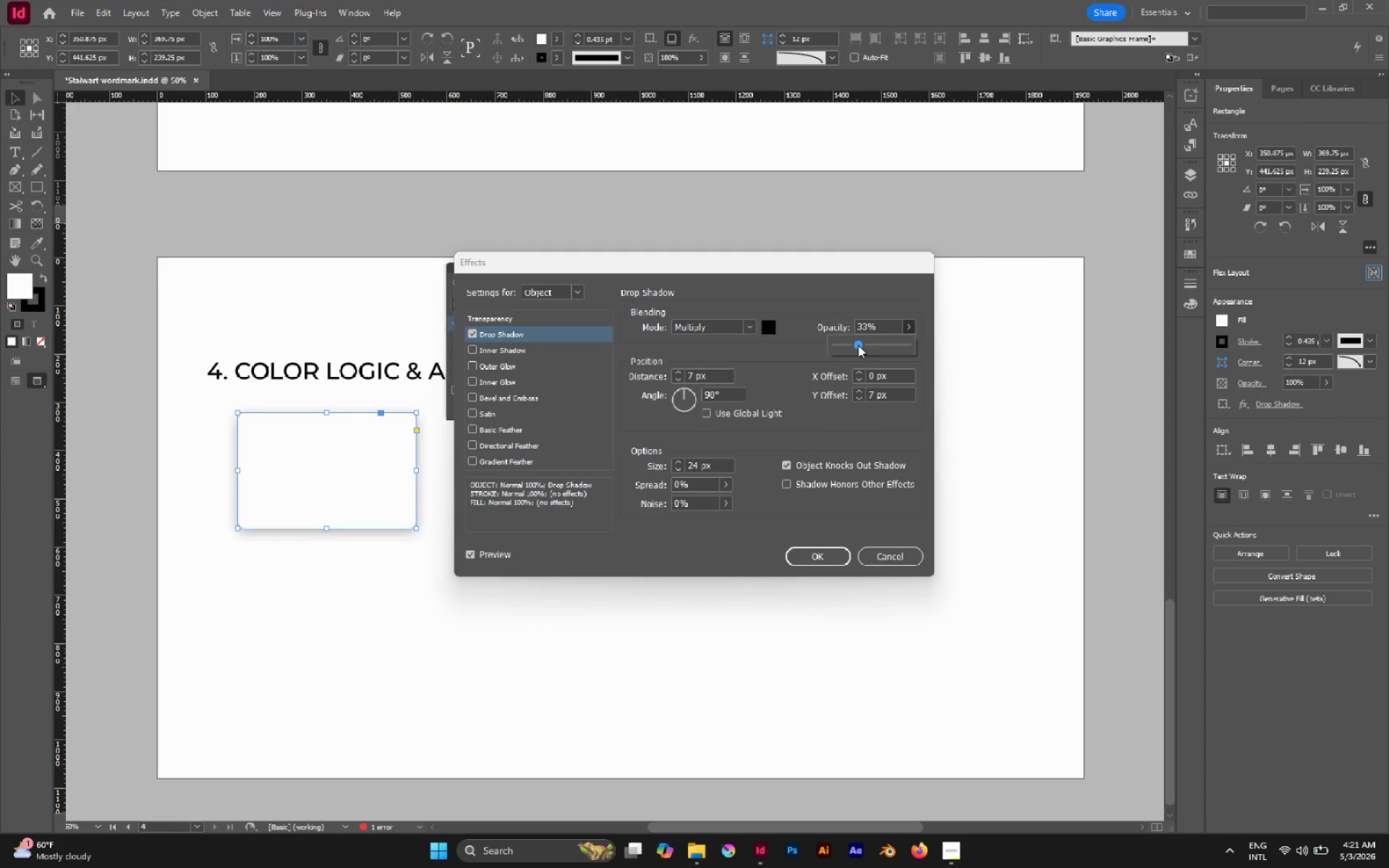 
left_click_drag(start_coordinate=[858, 345], to_coordinate=[851, 344])
 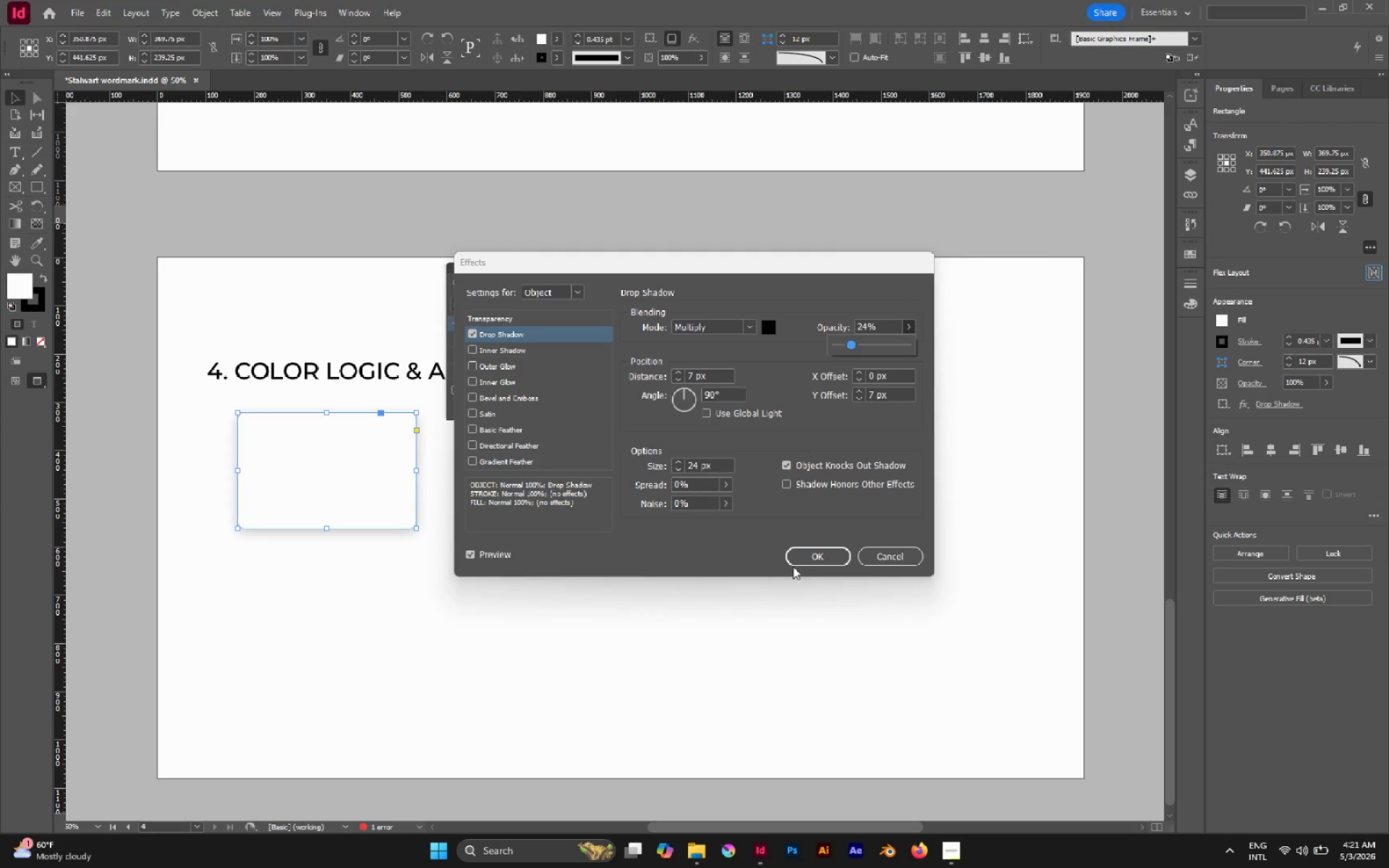 
left_click([796, 558])
 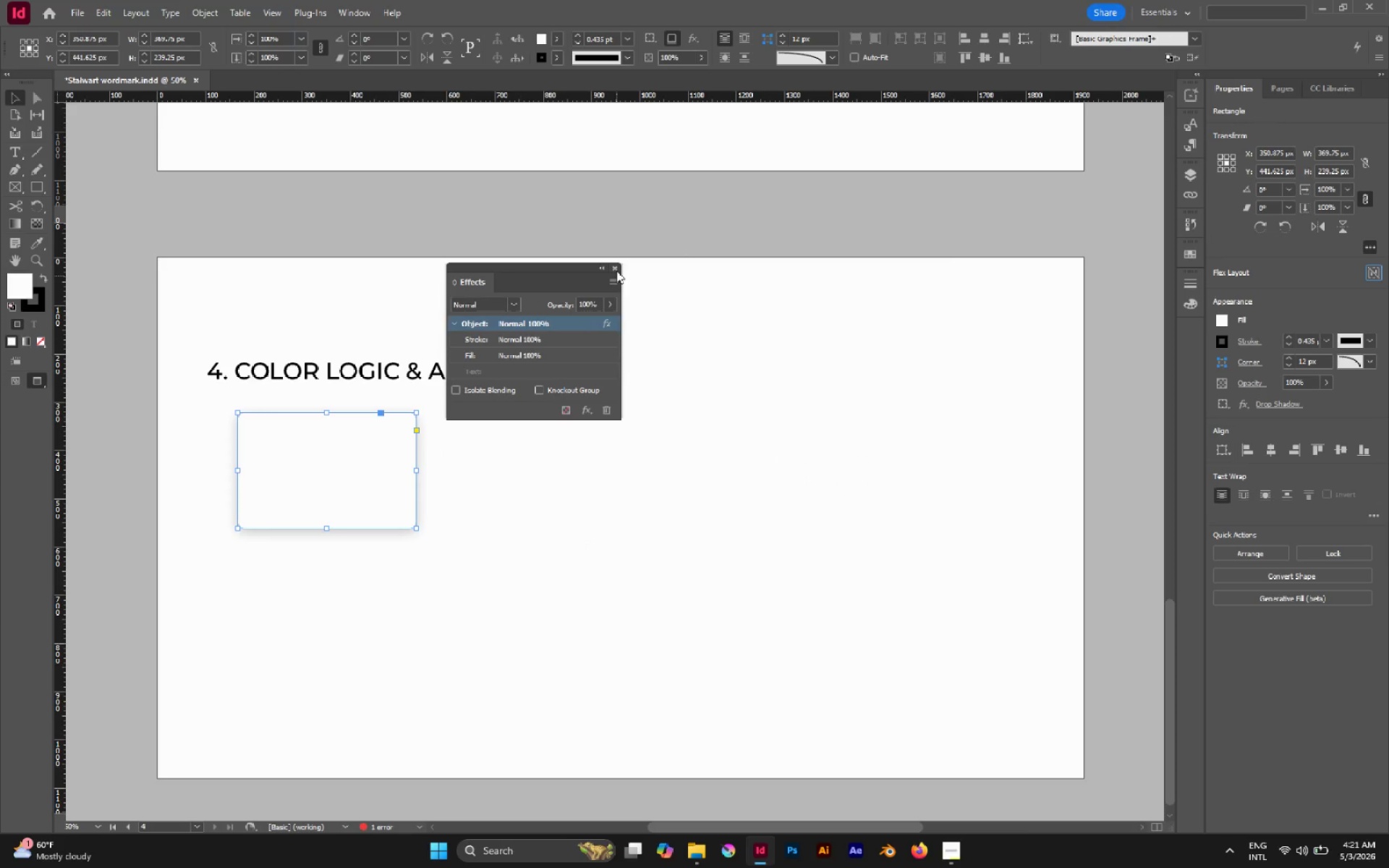 
left_click([616, 271])
 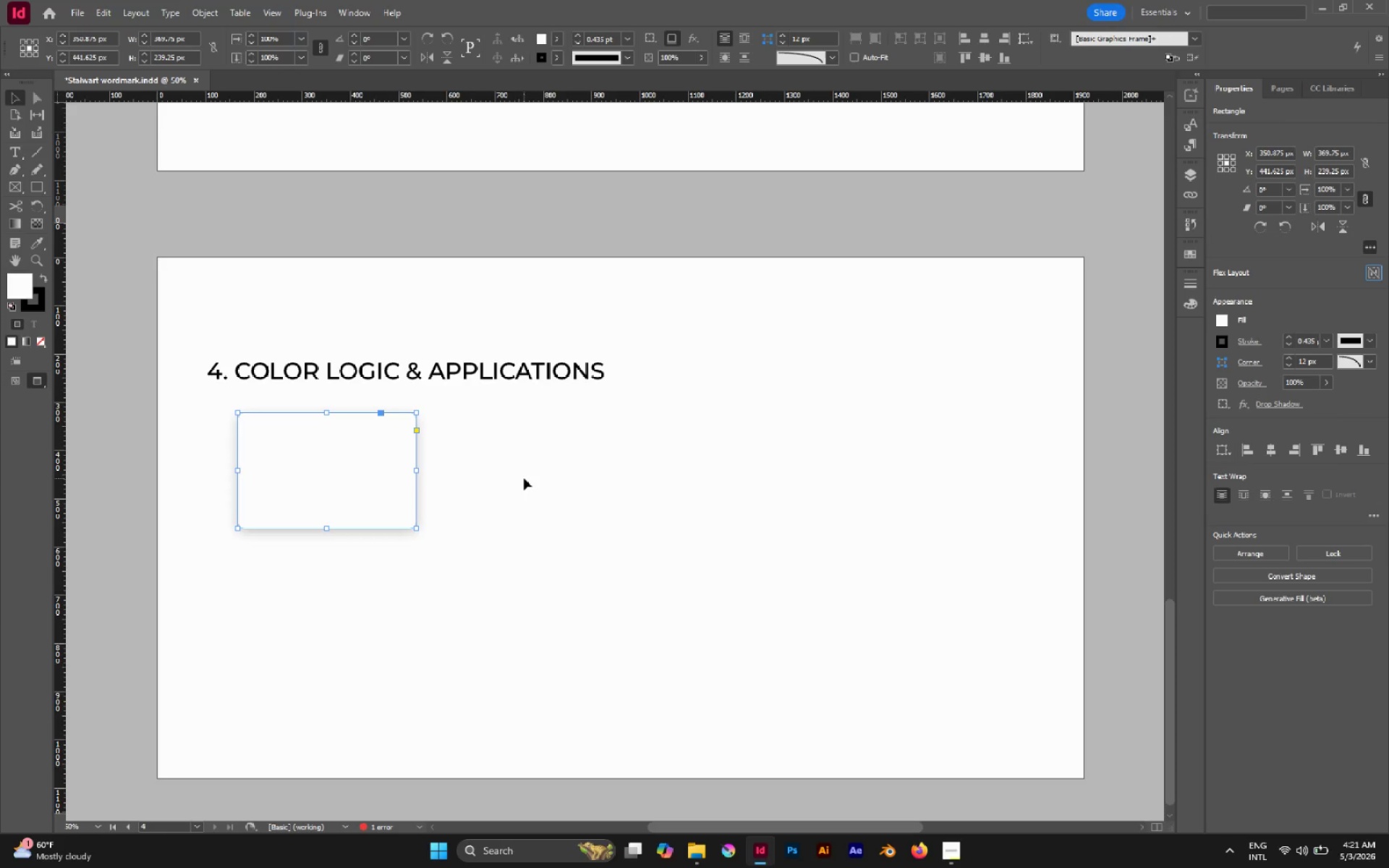 
left_click([524, 478])
 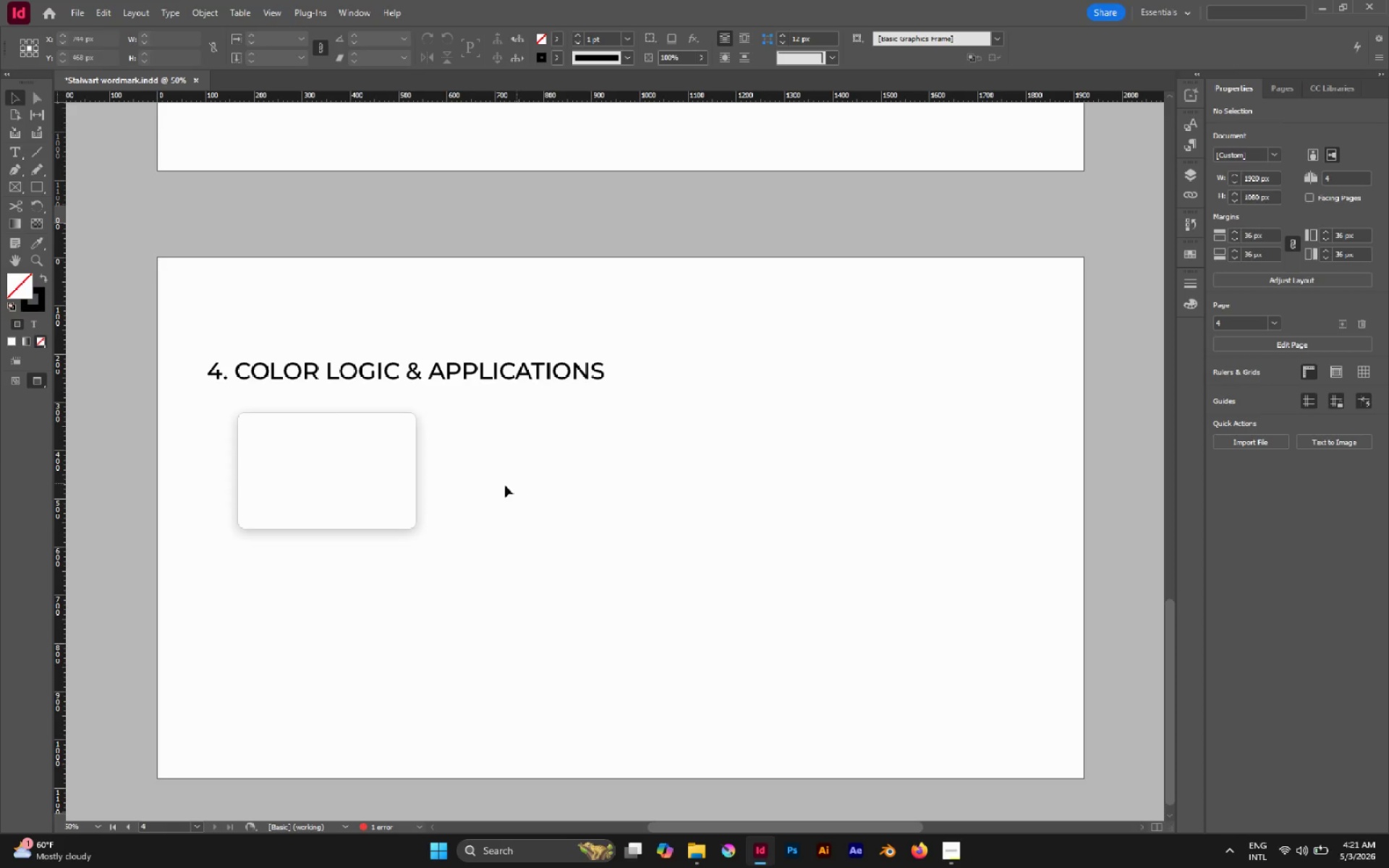 
hold_key(key=AltLeft, duration=2.08)
left_click_drag(start_coordinate=[355, 486], to_coordinate=[549, 479])
 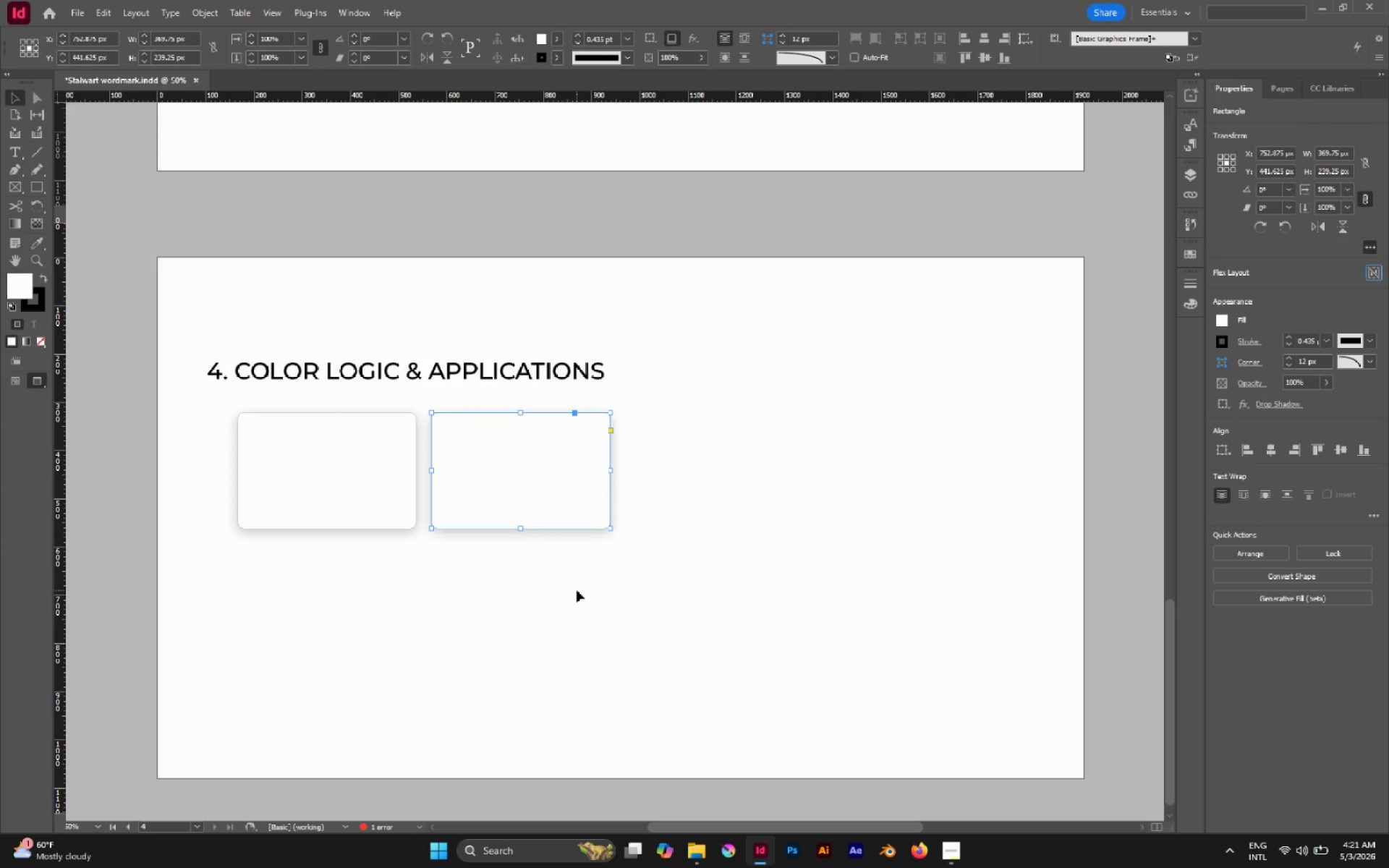 
hold_key(key=ShiftLeft, duration=1.39)
 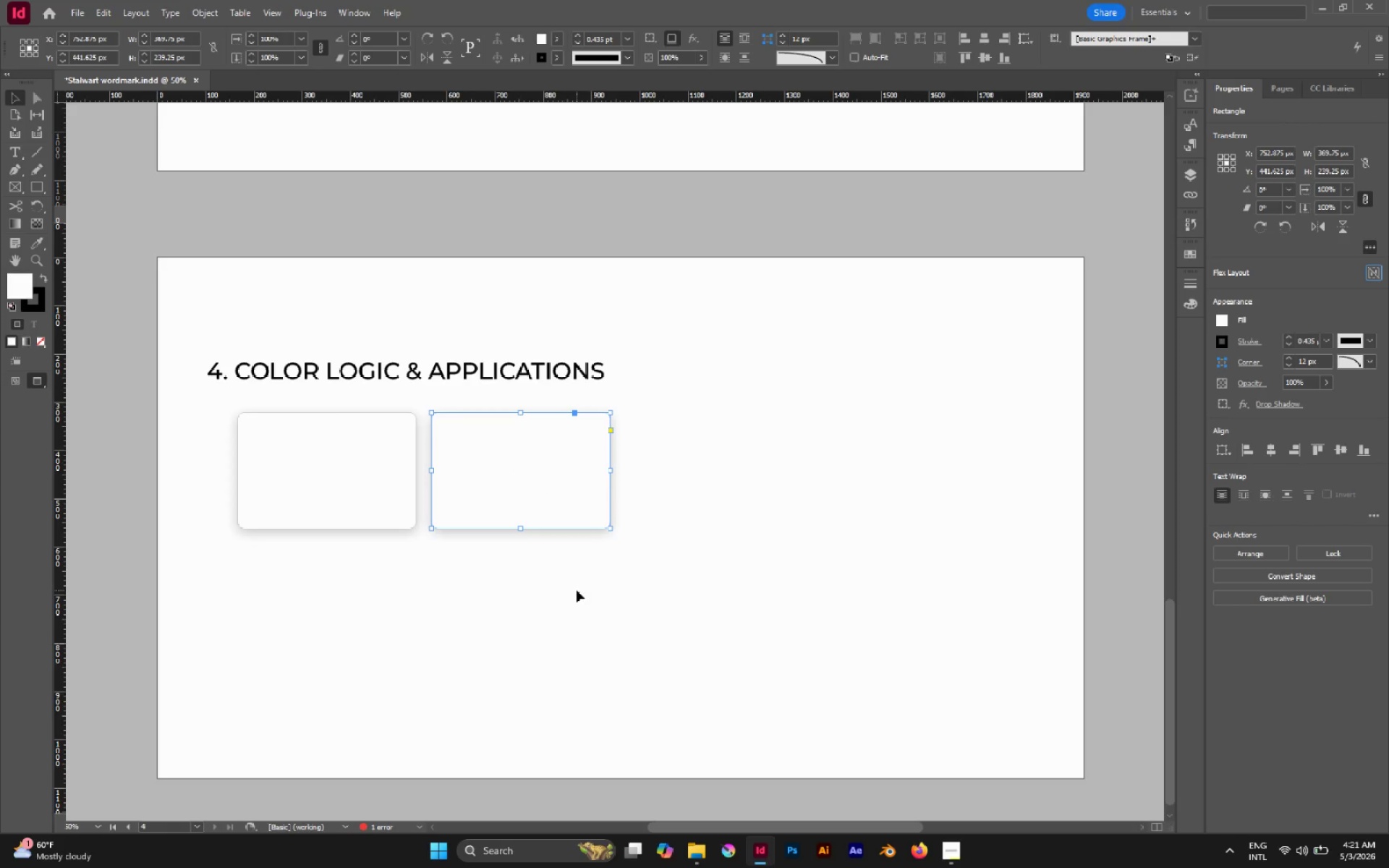 
key(A)
 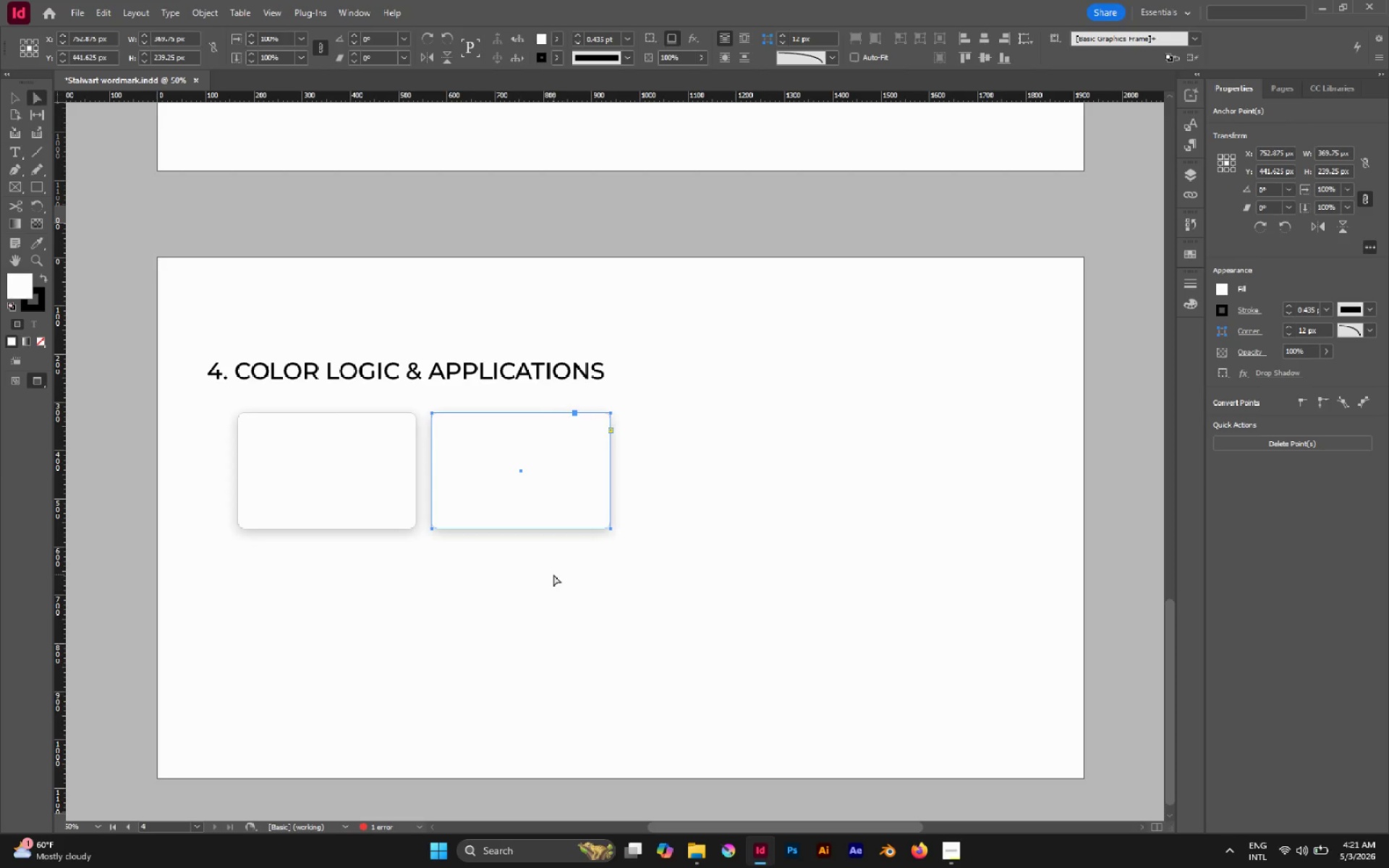 
left_click([553, 574])
 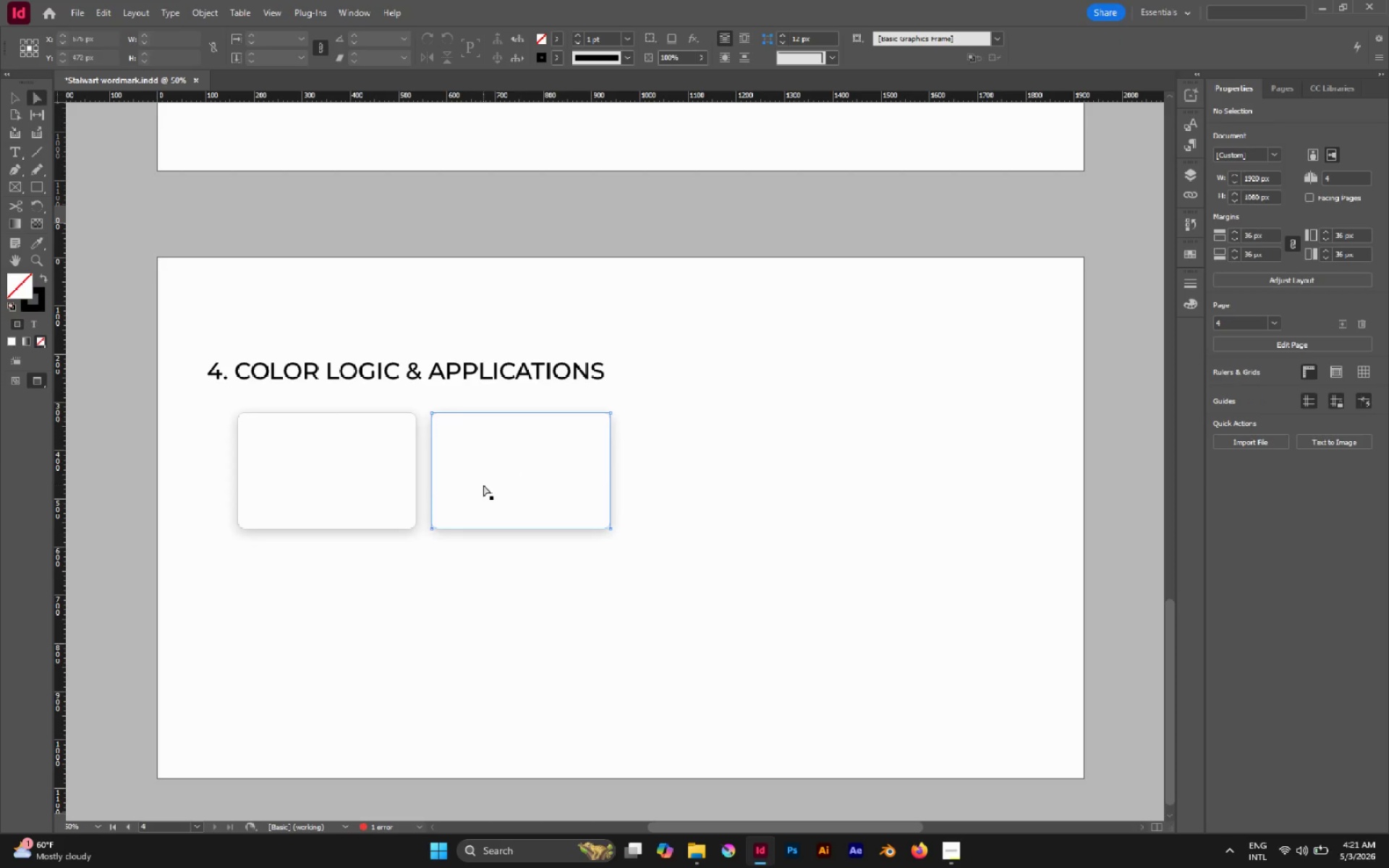 
left_click([483, 485])
 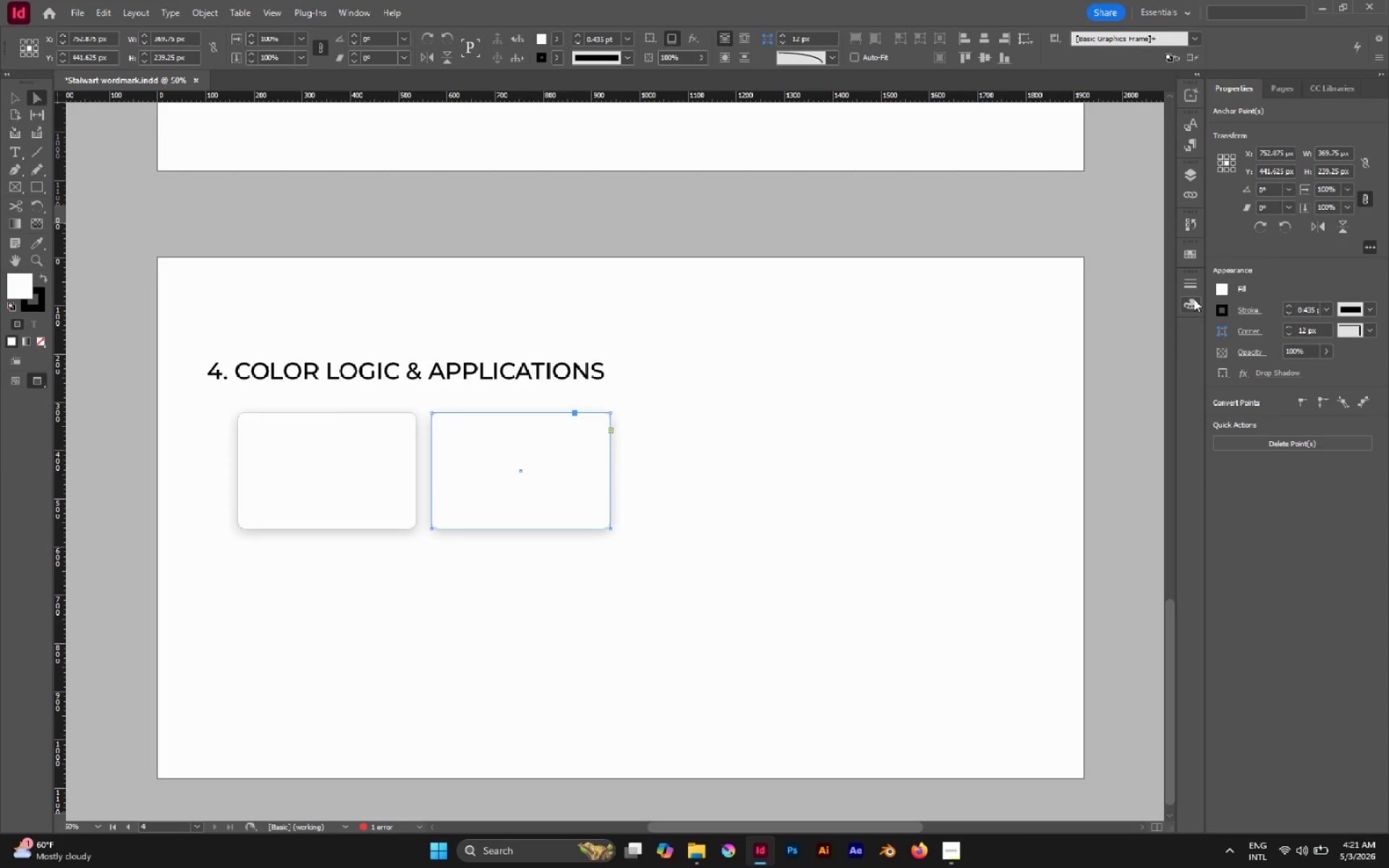 
left_click([1194, 299])
 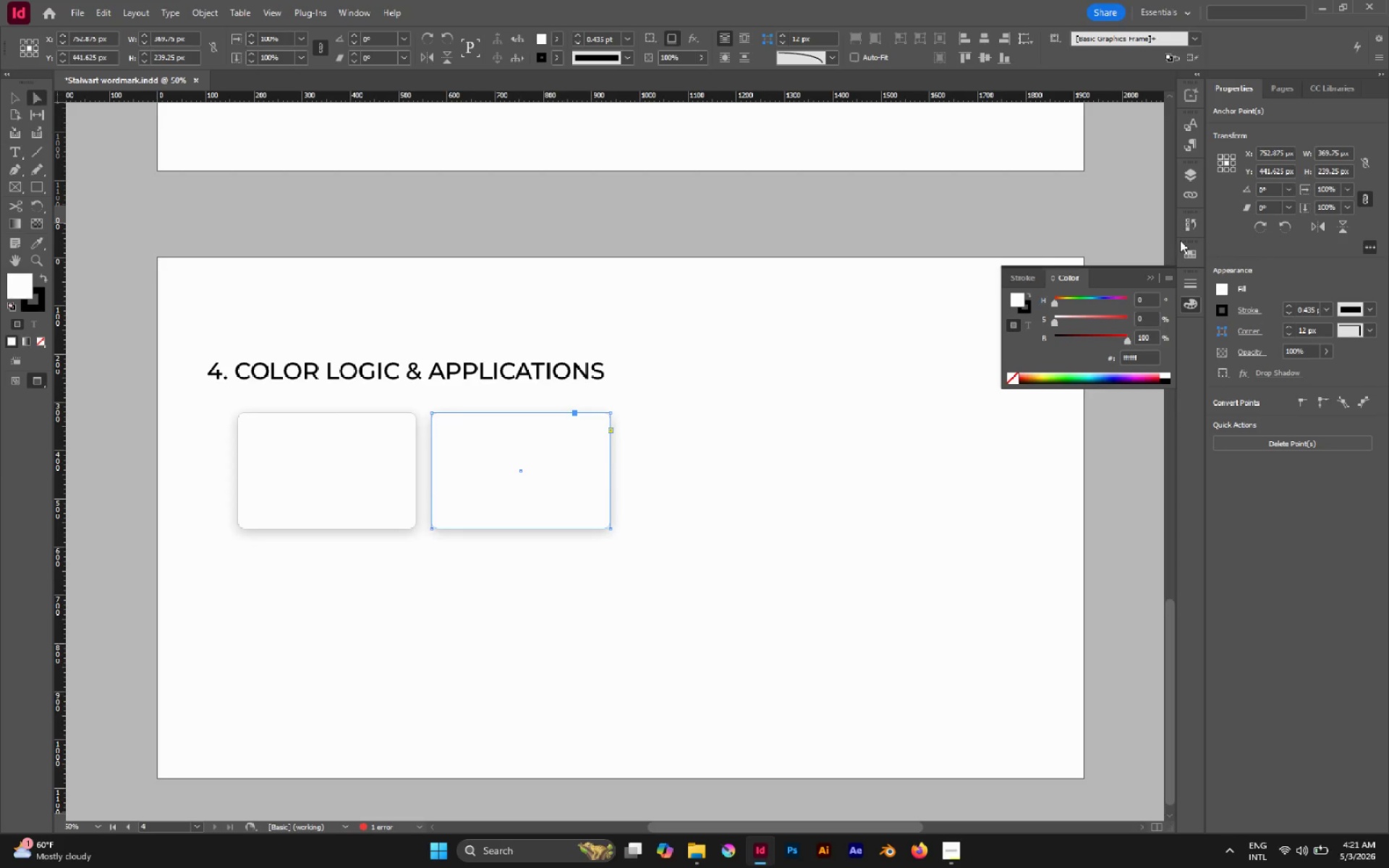 
left_click([1186, 255])
 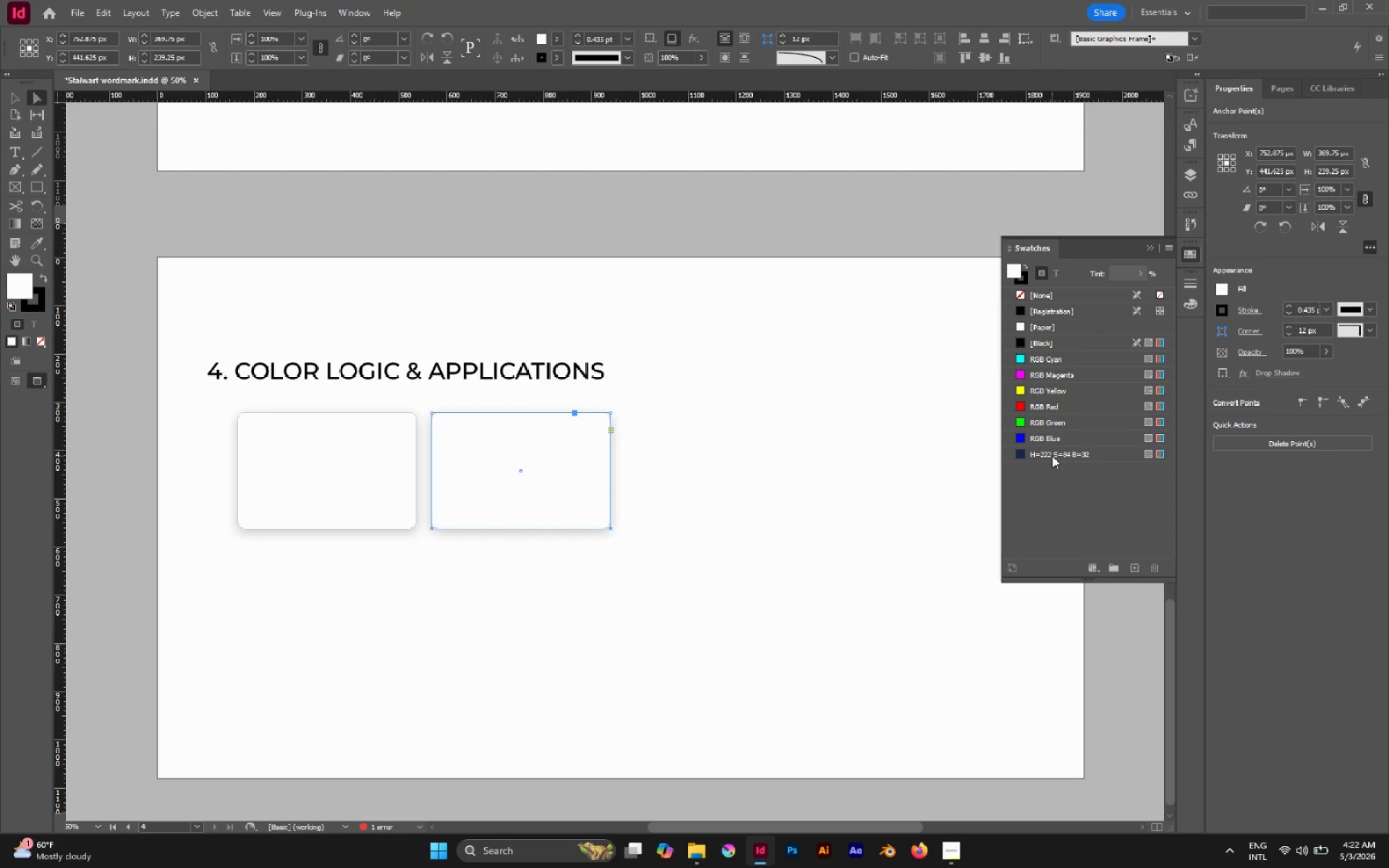 
left_click([1052, 456])
 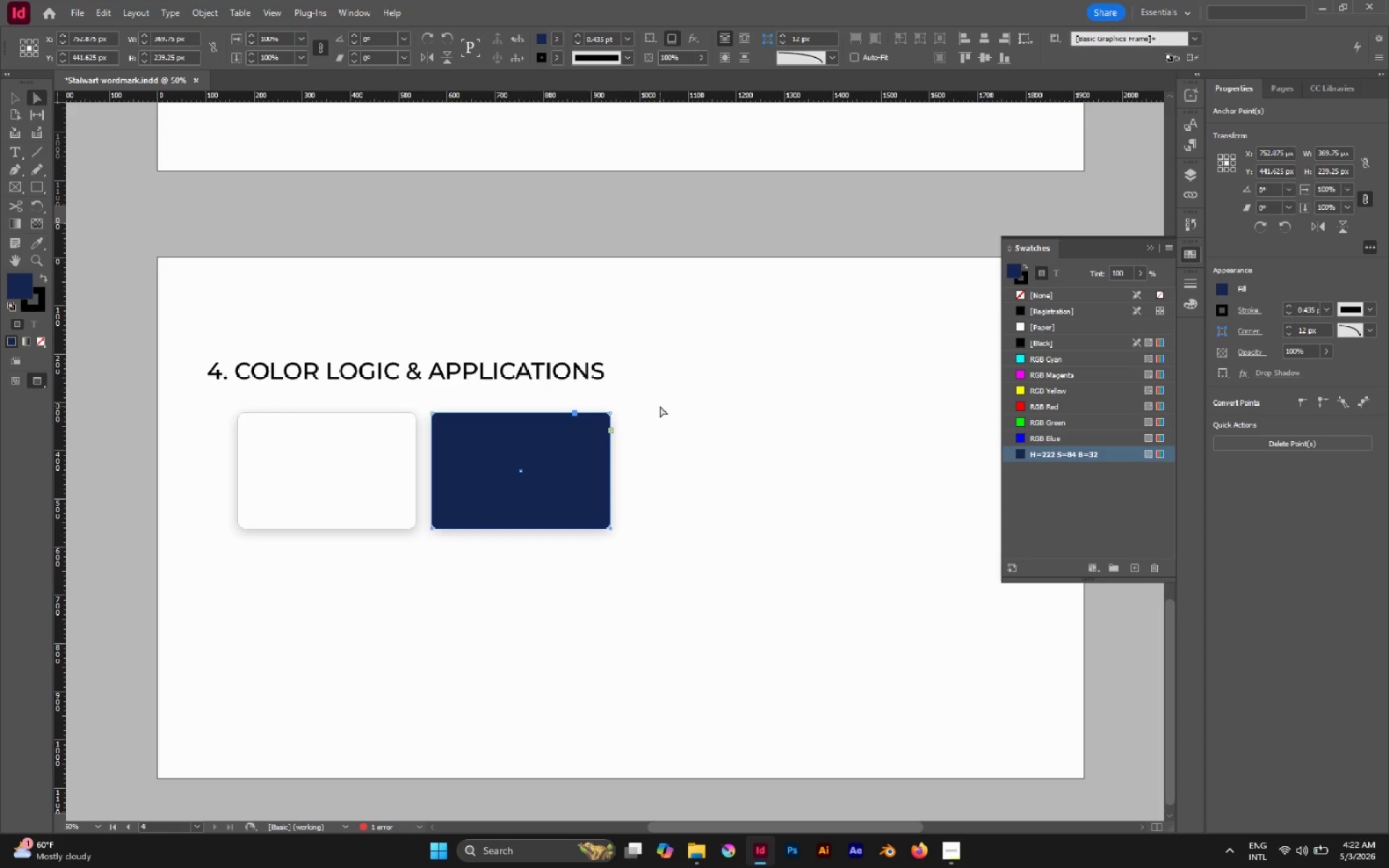 
key(X)
 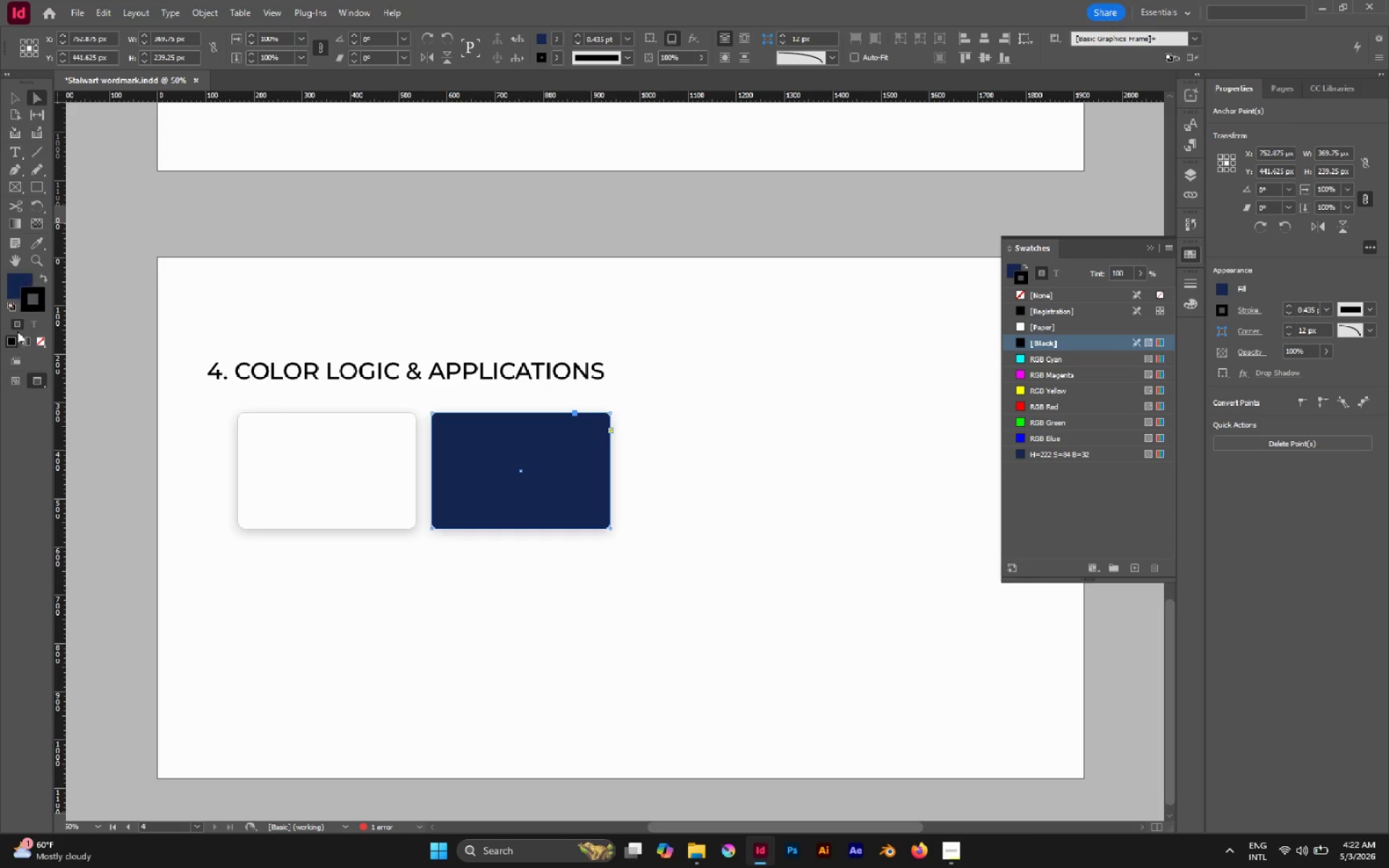 
left_click([41, 346])
 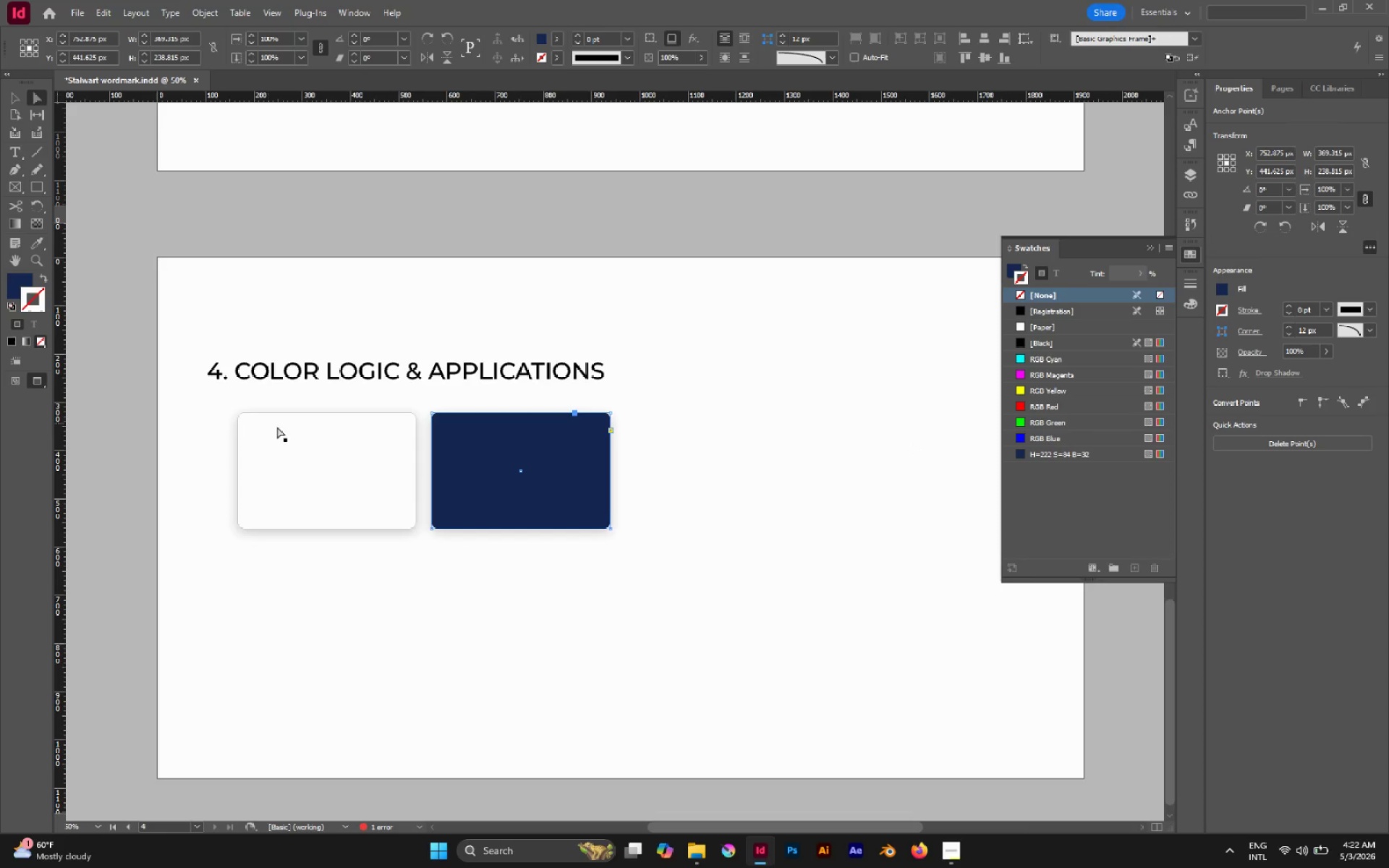 
left_click([292, 433])
 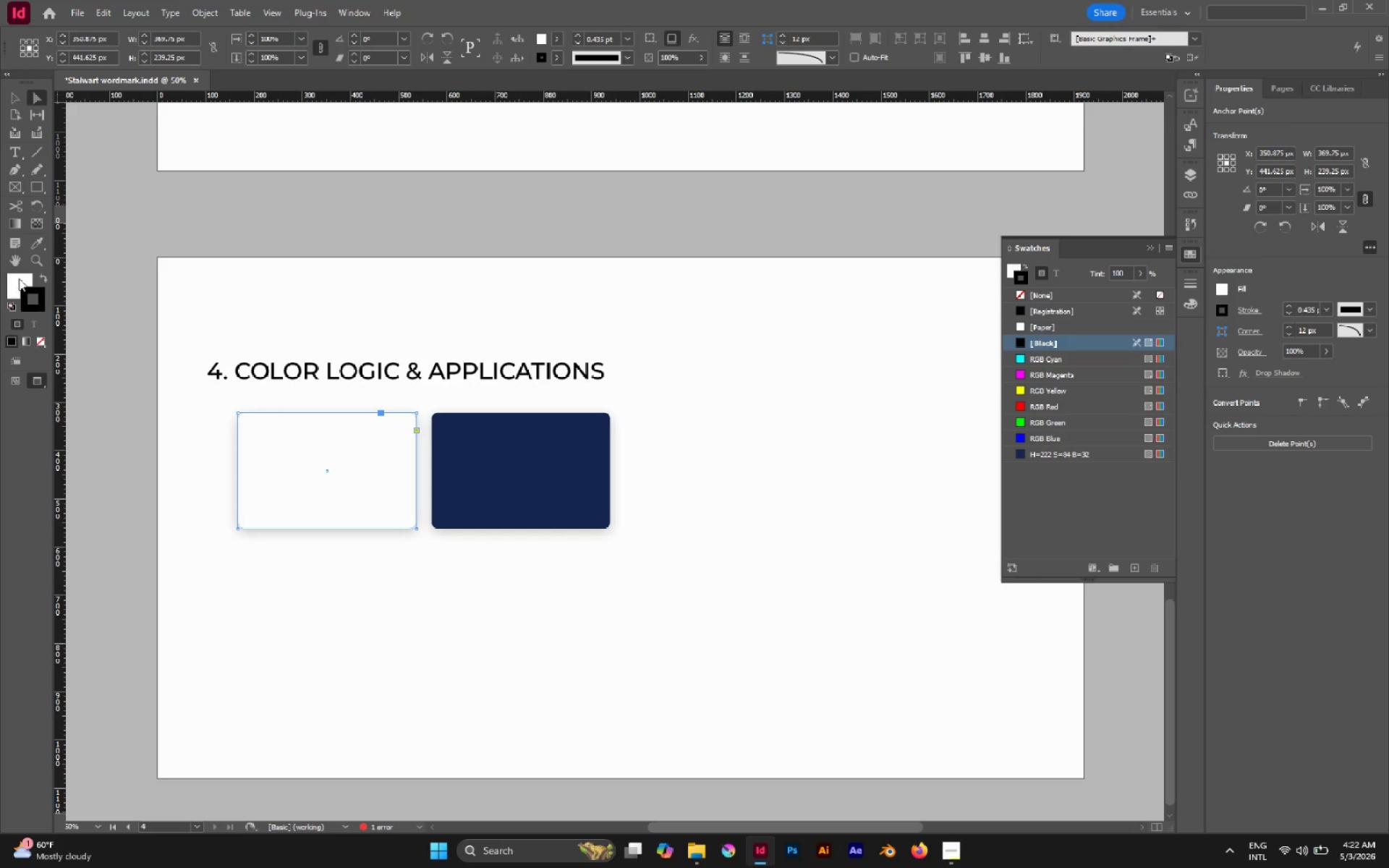 
wait(7.38)
 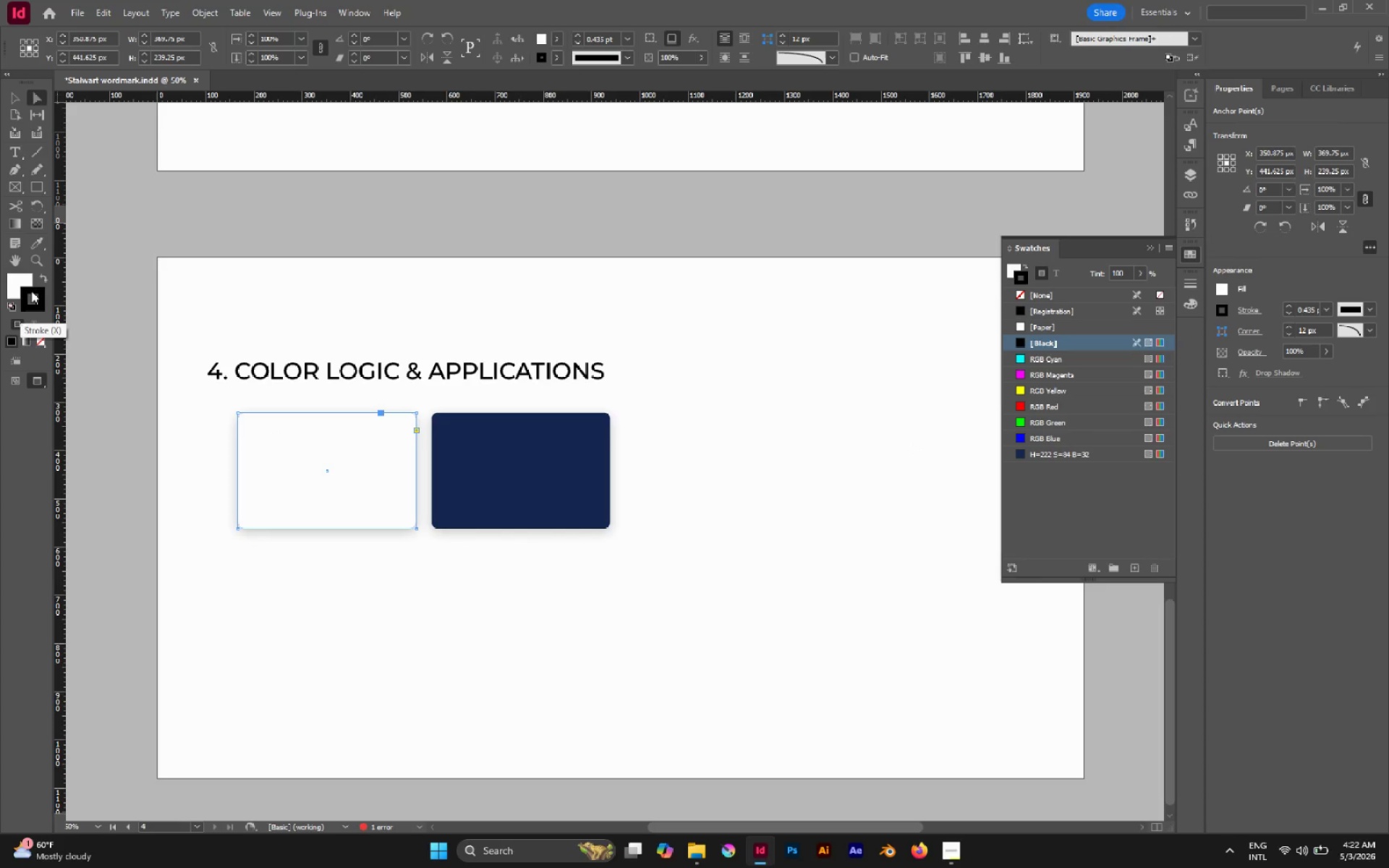 
left_click([1049, 453])
 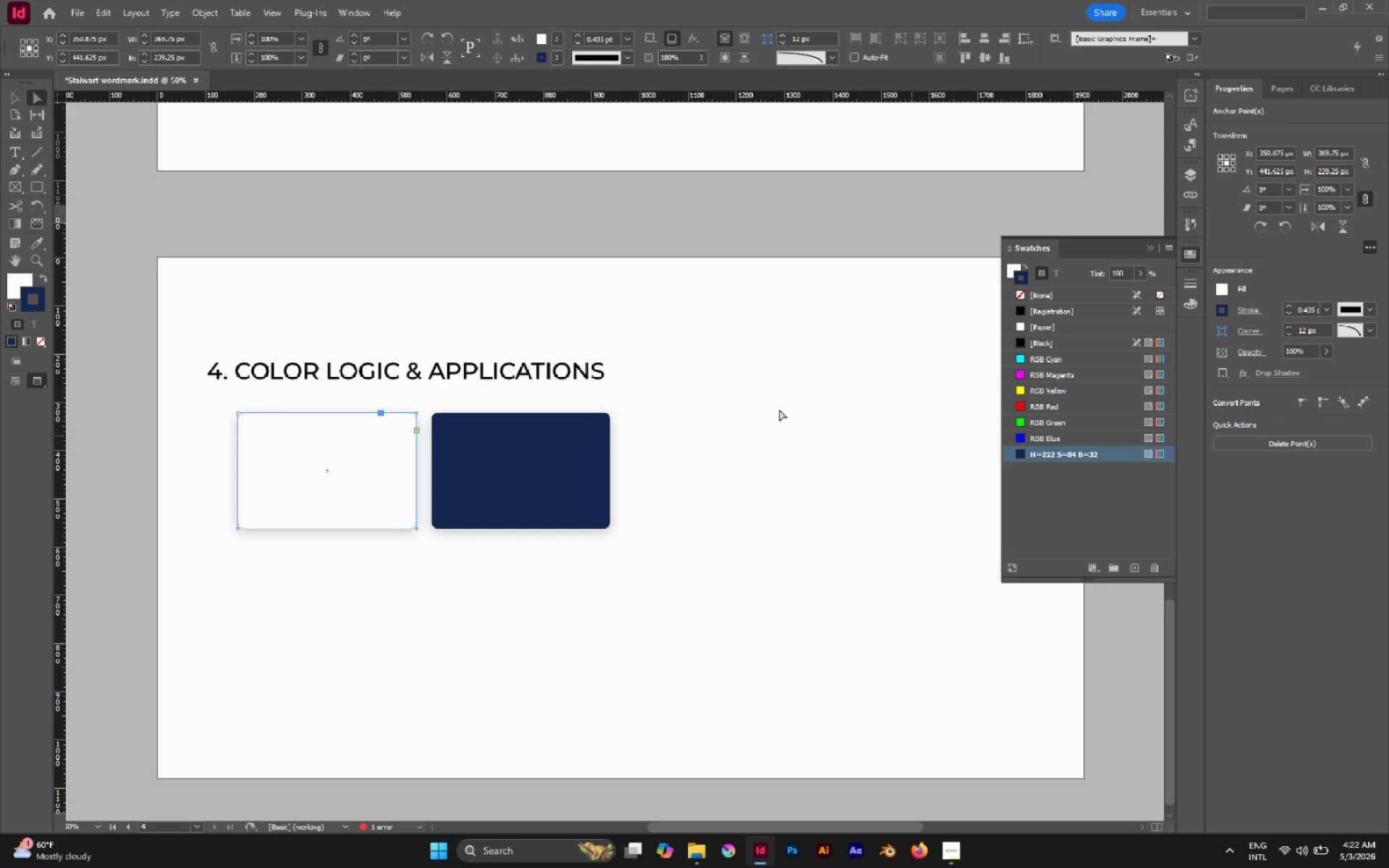 
left_click([709, 395])
 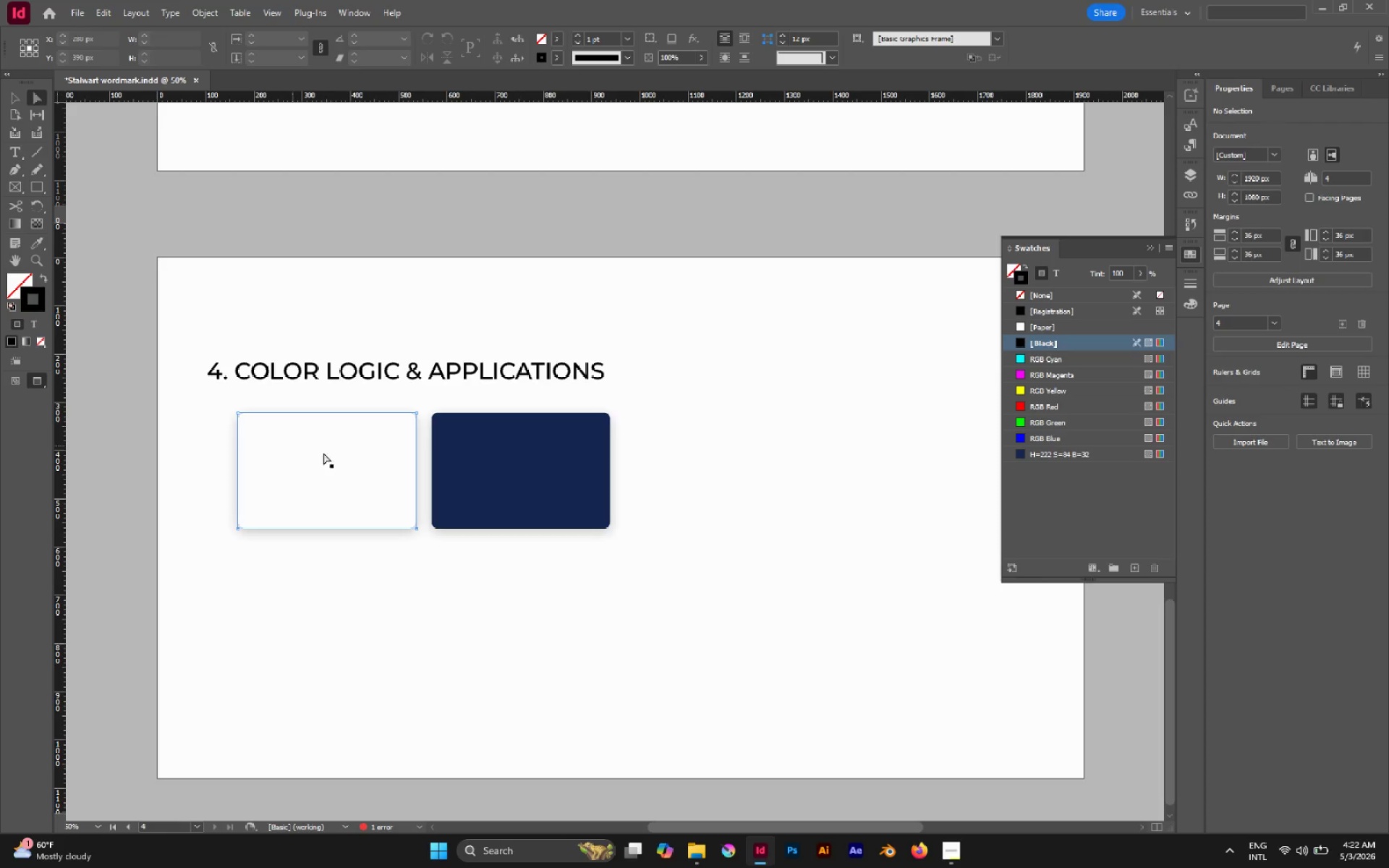 
left_click([349, 457])
 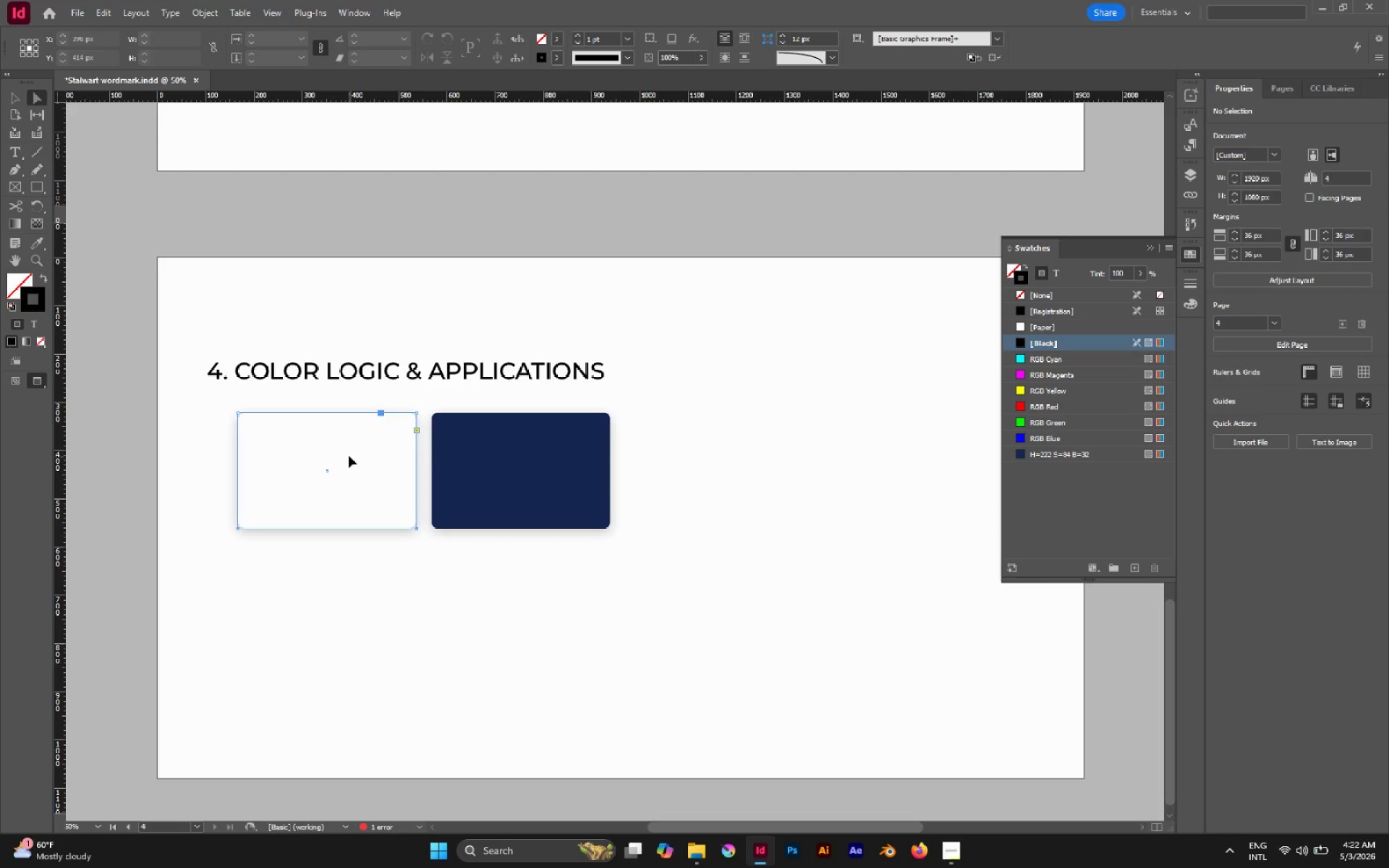 
hold_key(key=ShiftLeft, duration=0.64)
double_click([462, 456])
 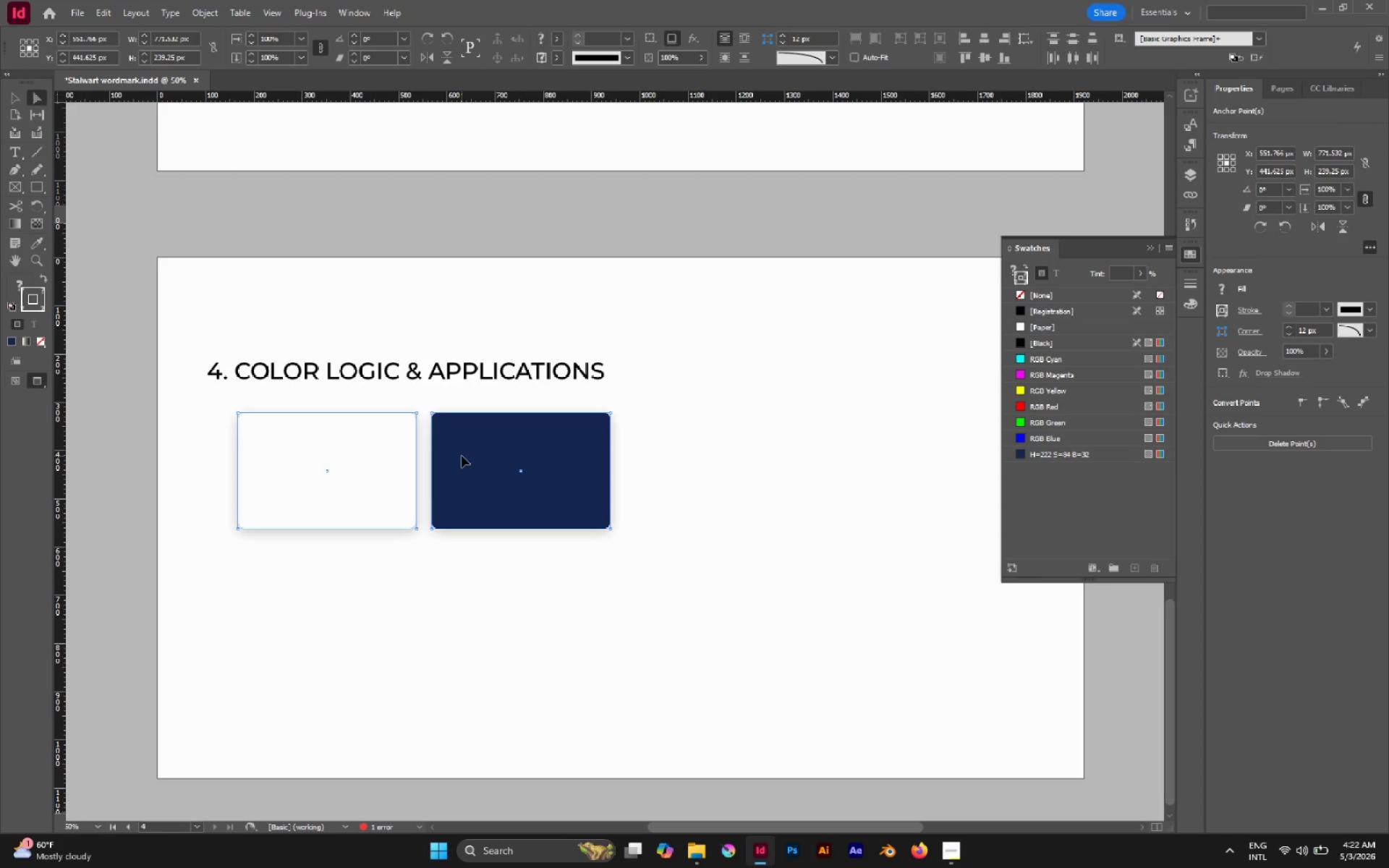 
key(V)
 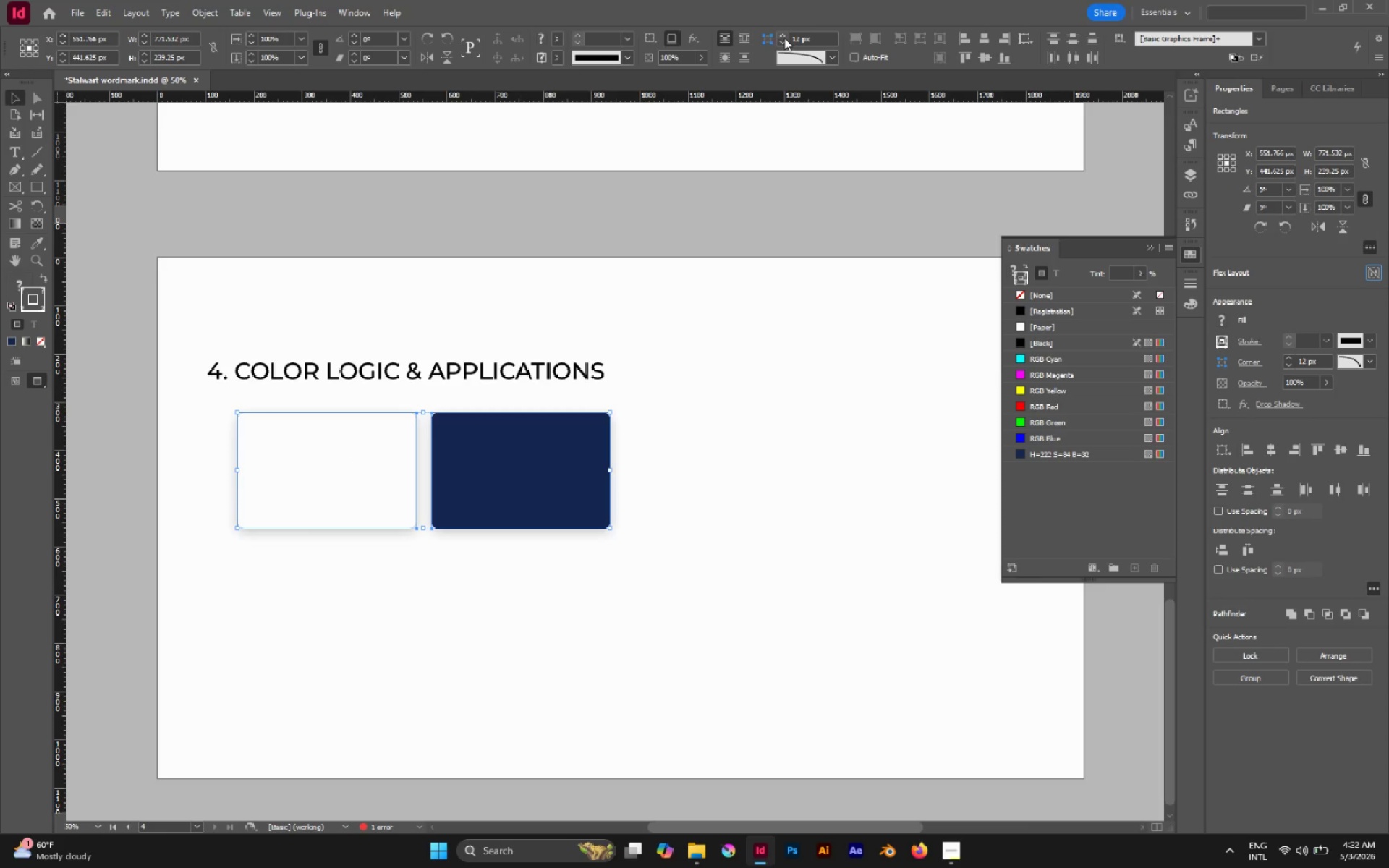 
double_click([784, 38])
 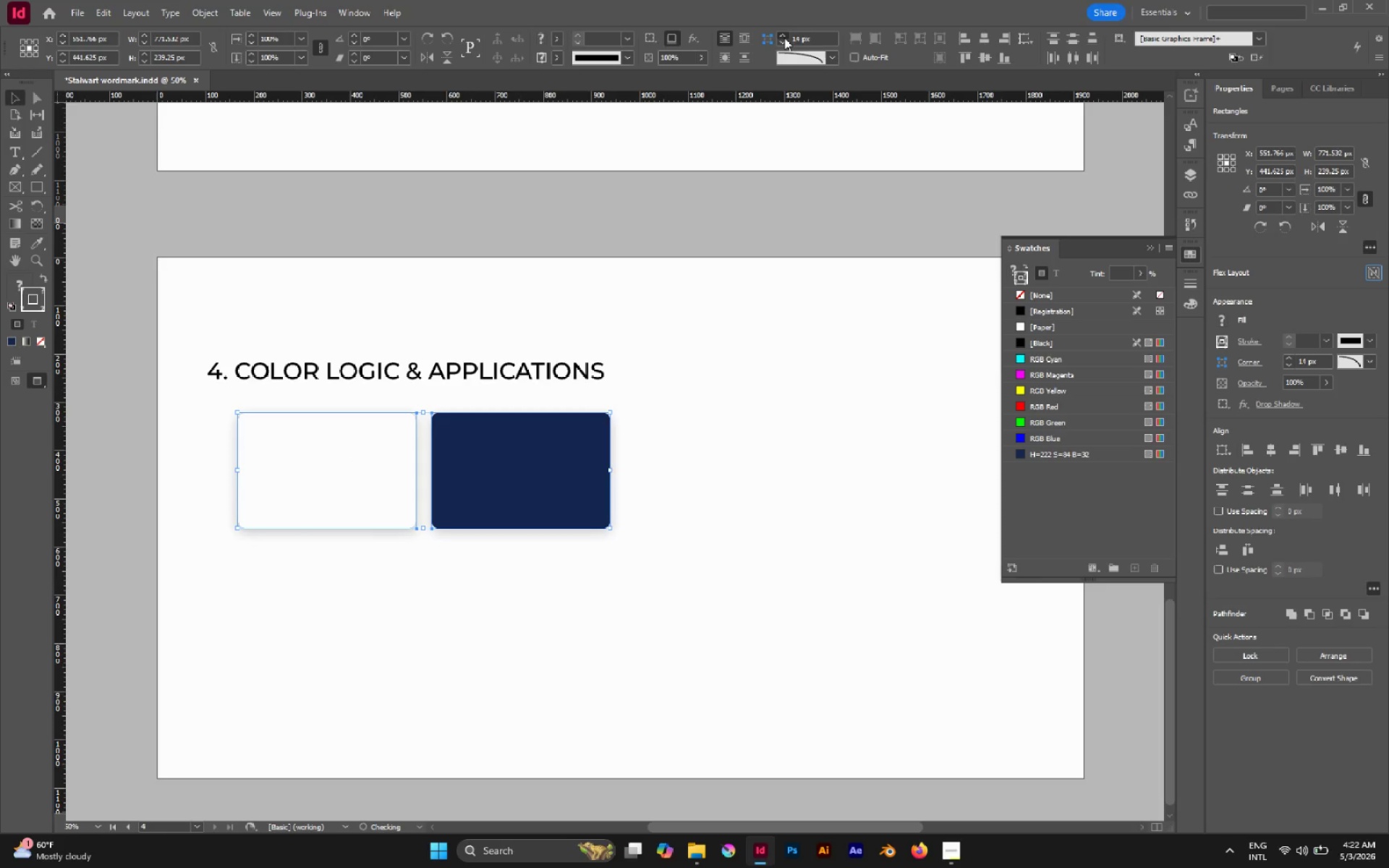 
triple_click([784, 38])
 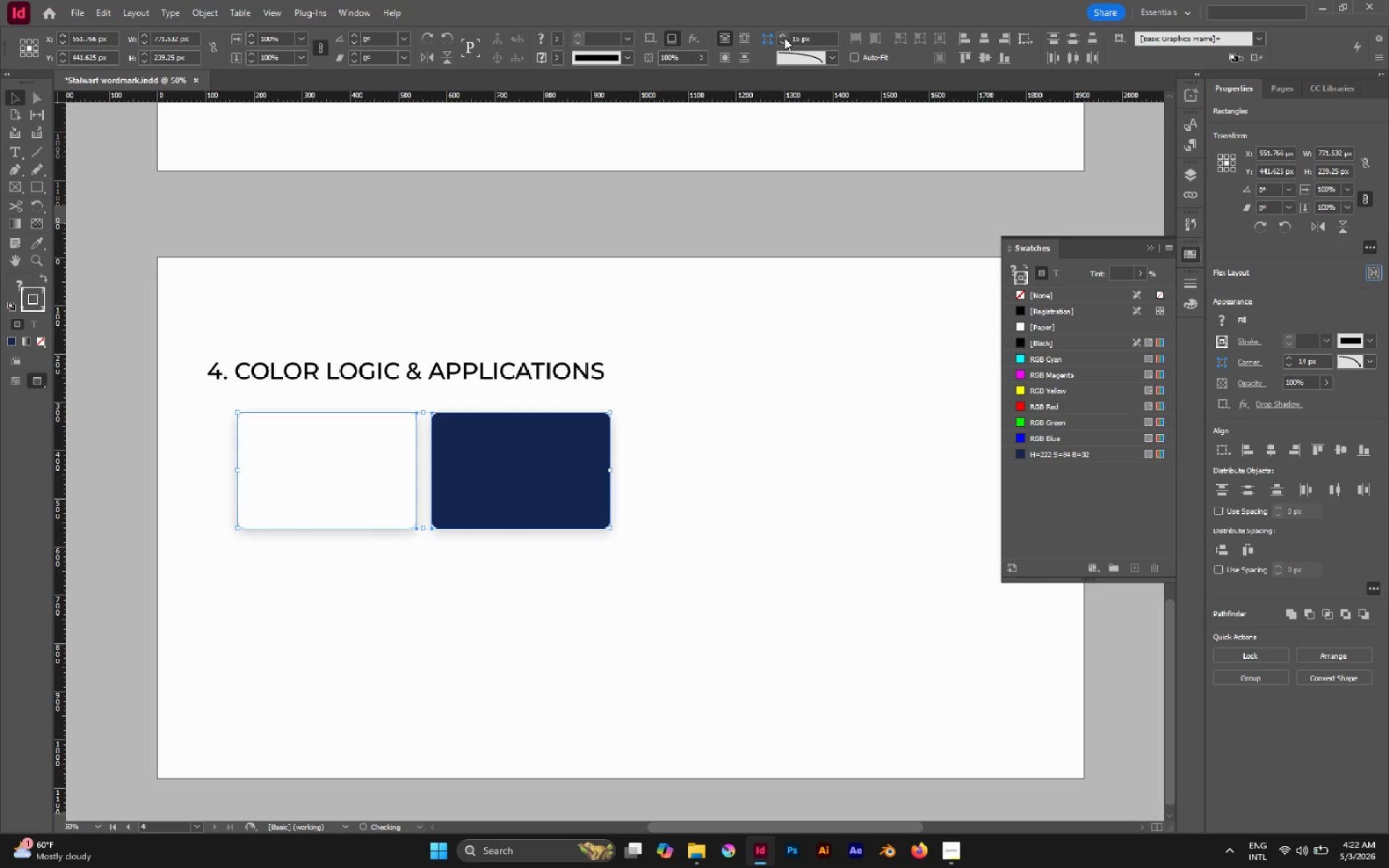 
triple_click([784, 38])
 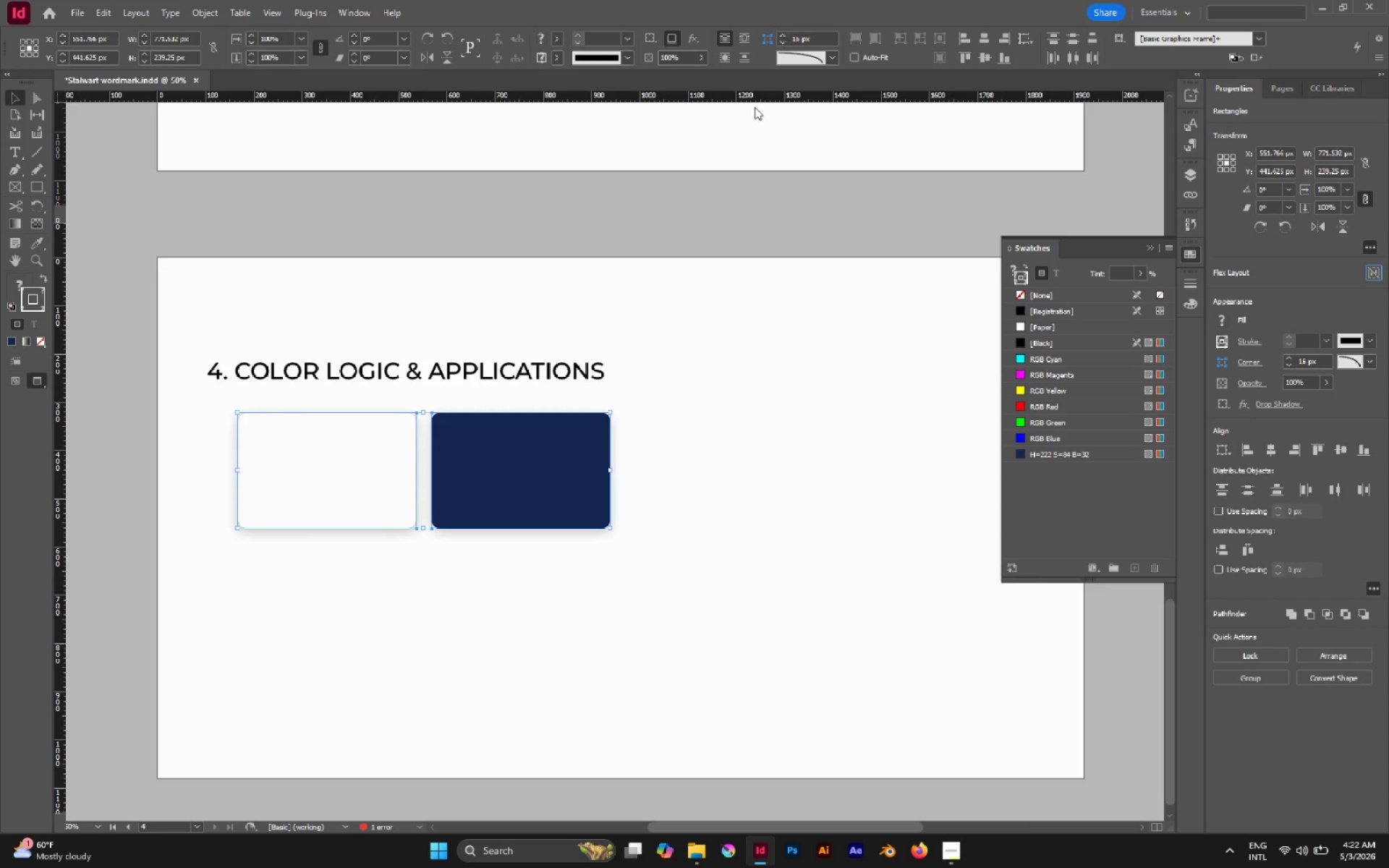 
left_click([721, 511])
 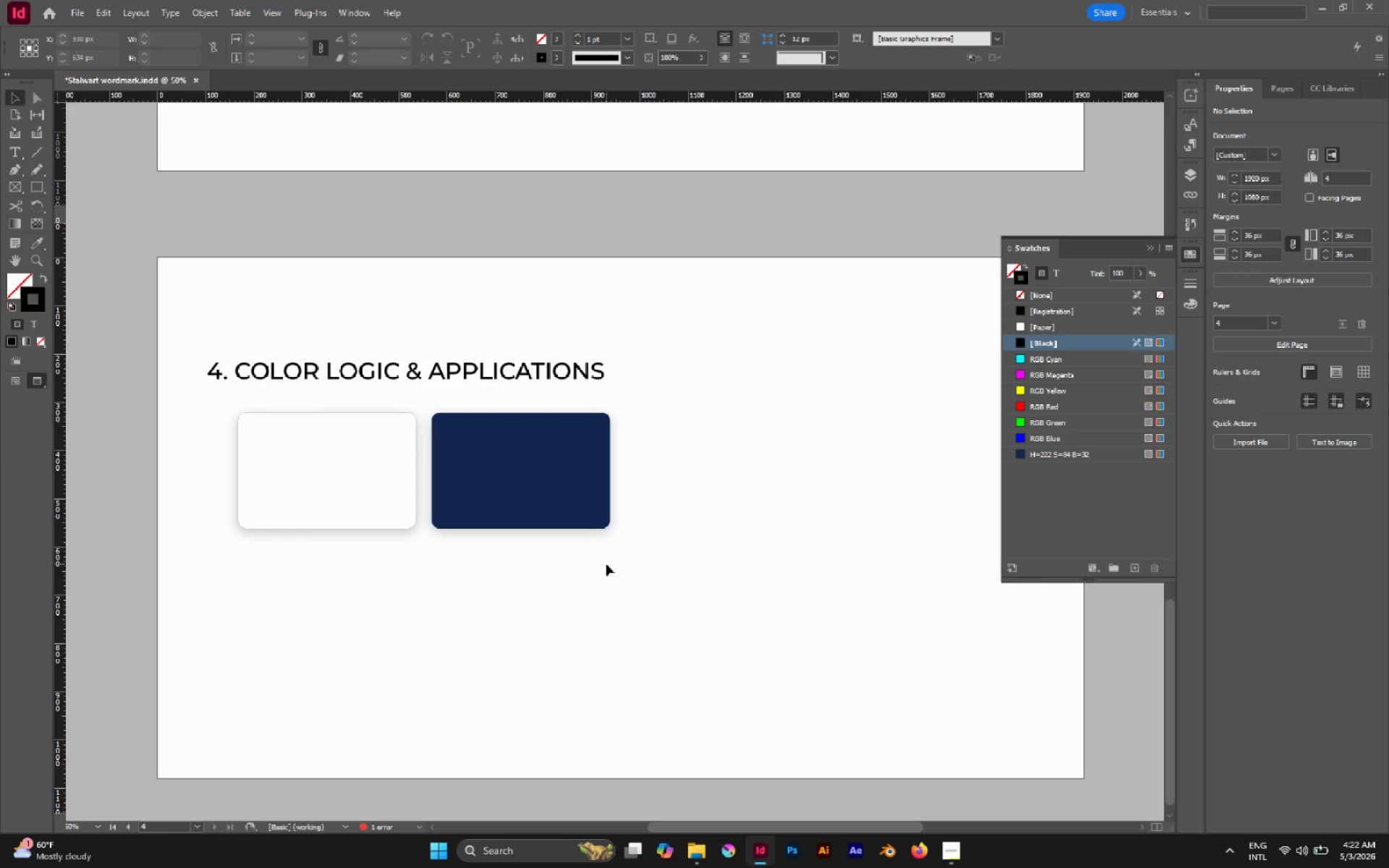 
key(V)
 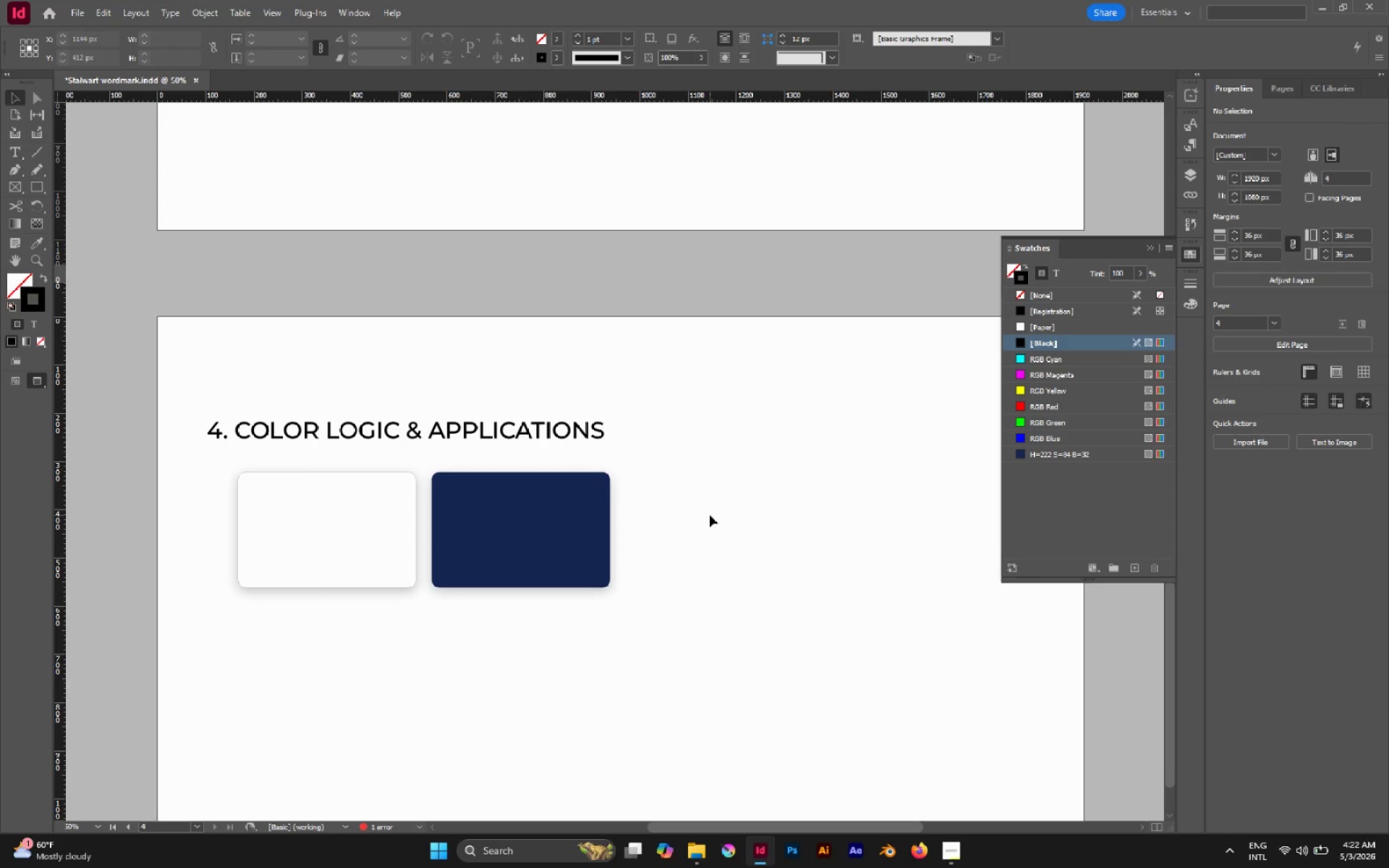 
scroll: coordinate [663, 557], scroll_direction: up, amount: 1.0
 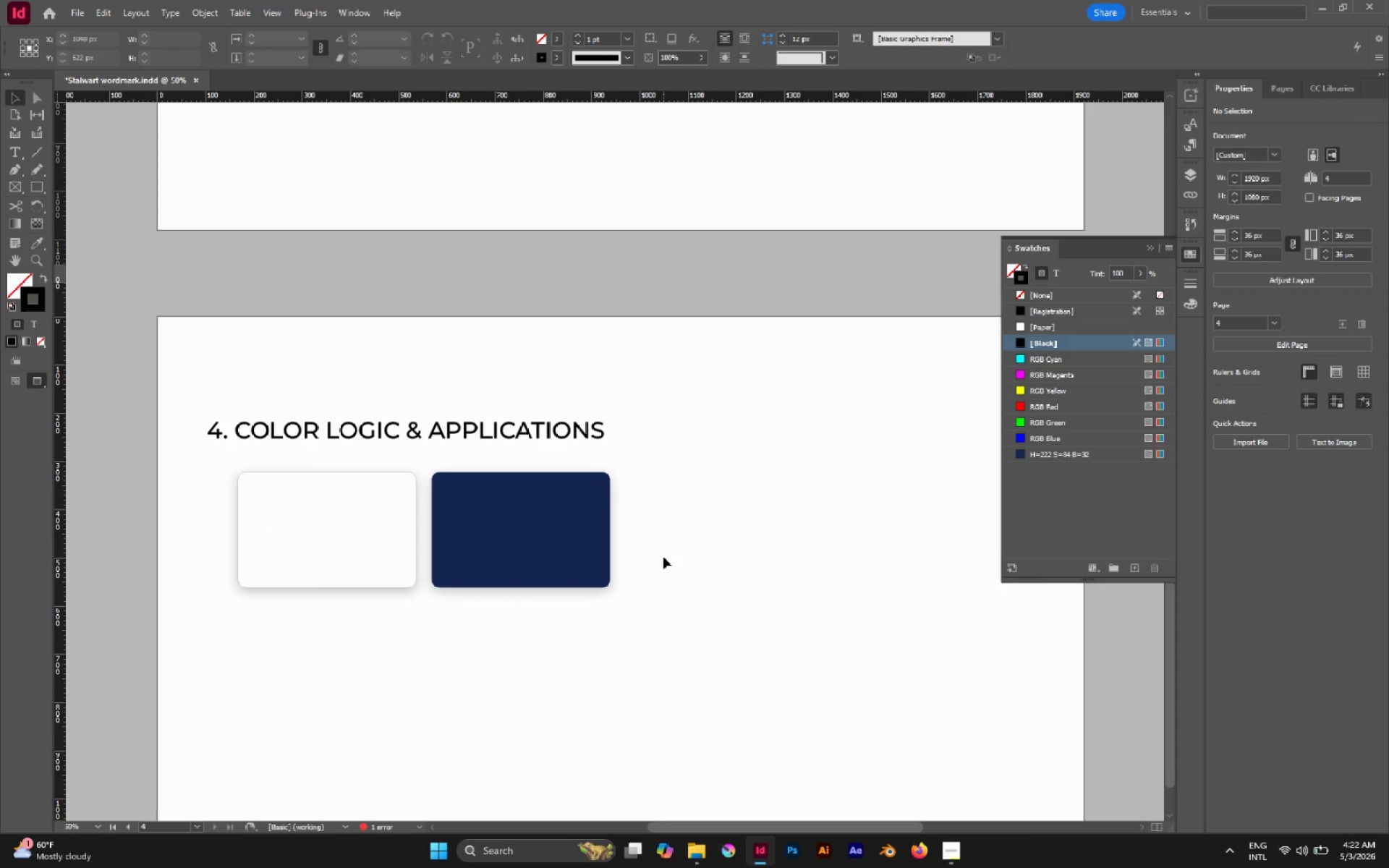 
hold_key(key=AltLeft, duration=0.55)
scroll: coordinate [708, 513], scroll_direction: down, amount: 1.0
 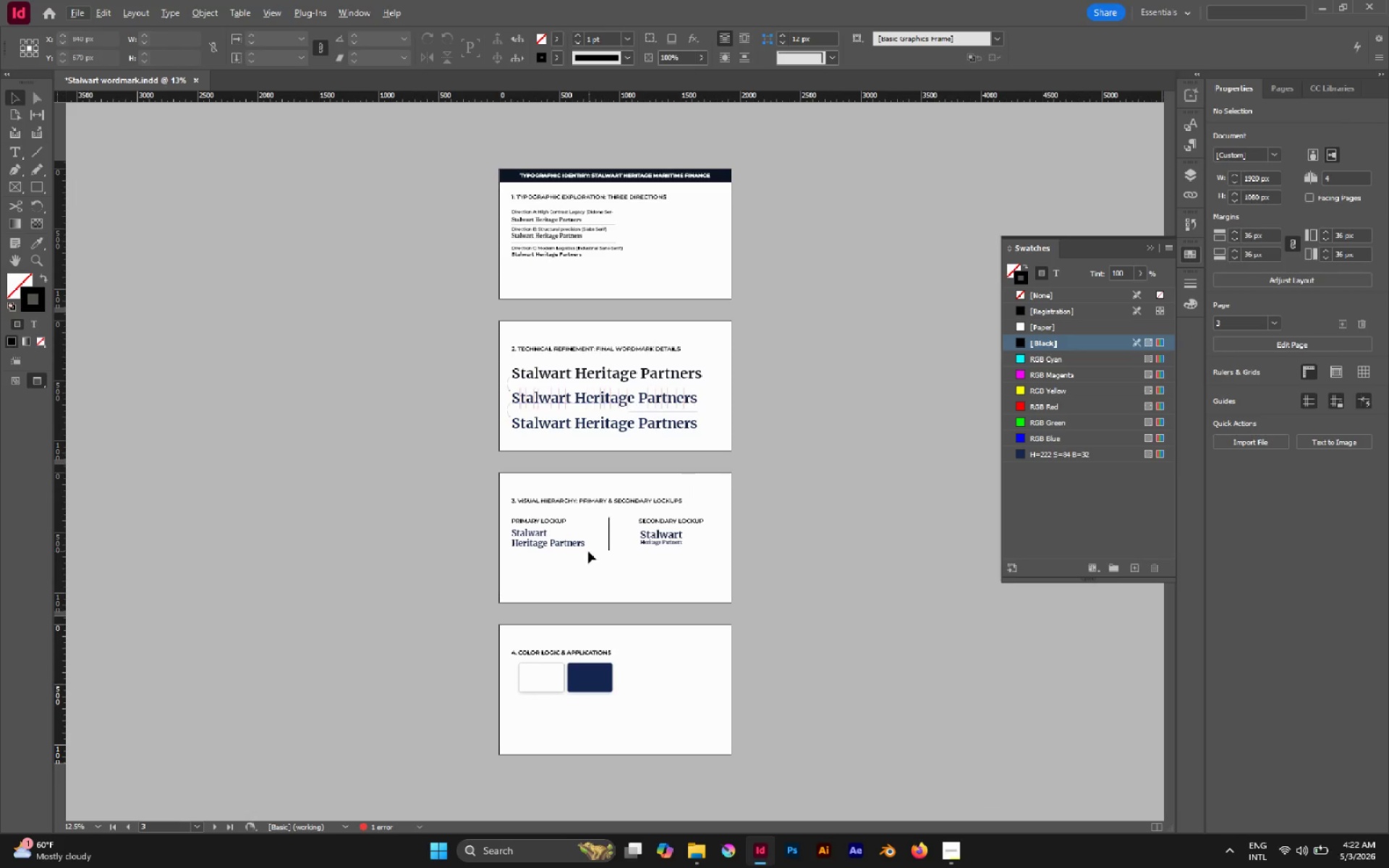 
left_click([662, 533])
 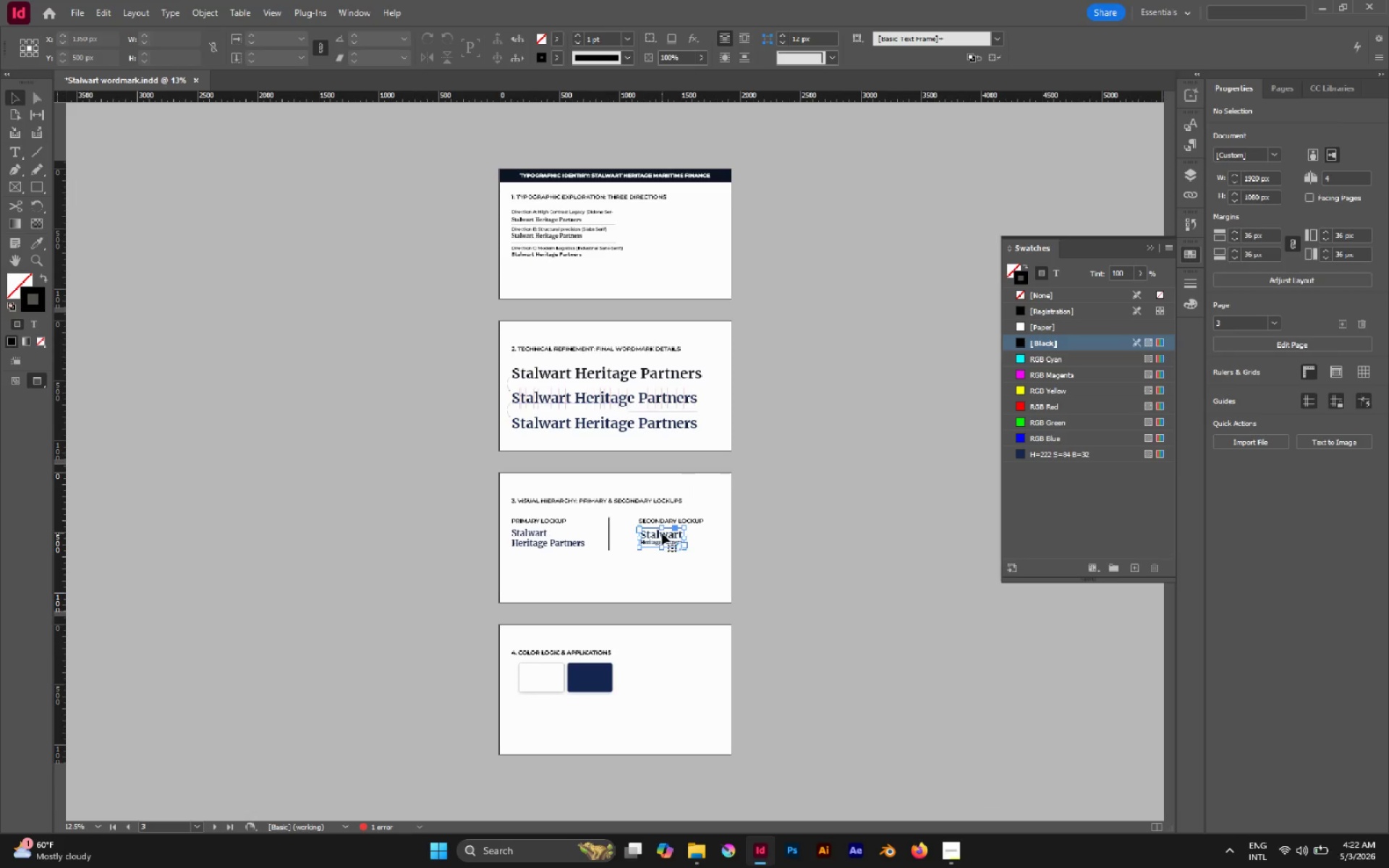 
hold_key(key=AltLeft, duration=1.52)
left_click_drag(start_coordinate=[660, 535], to_coordinate=[653, 674])
 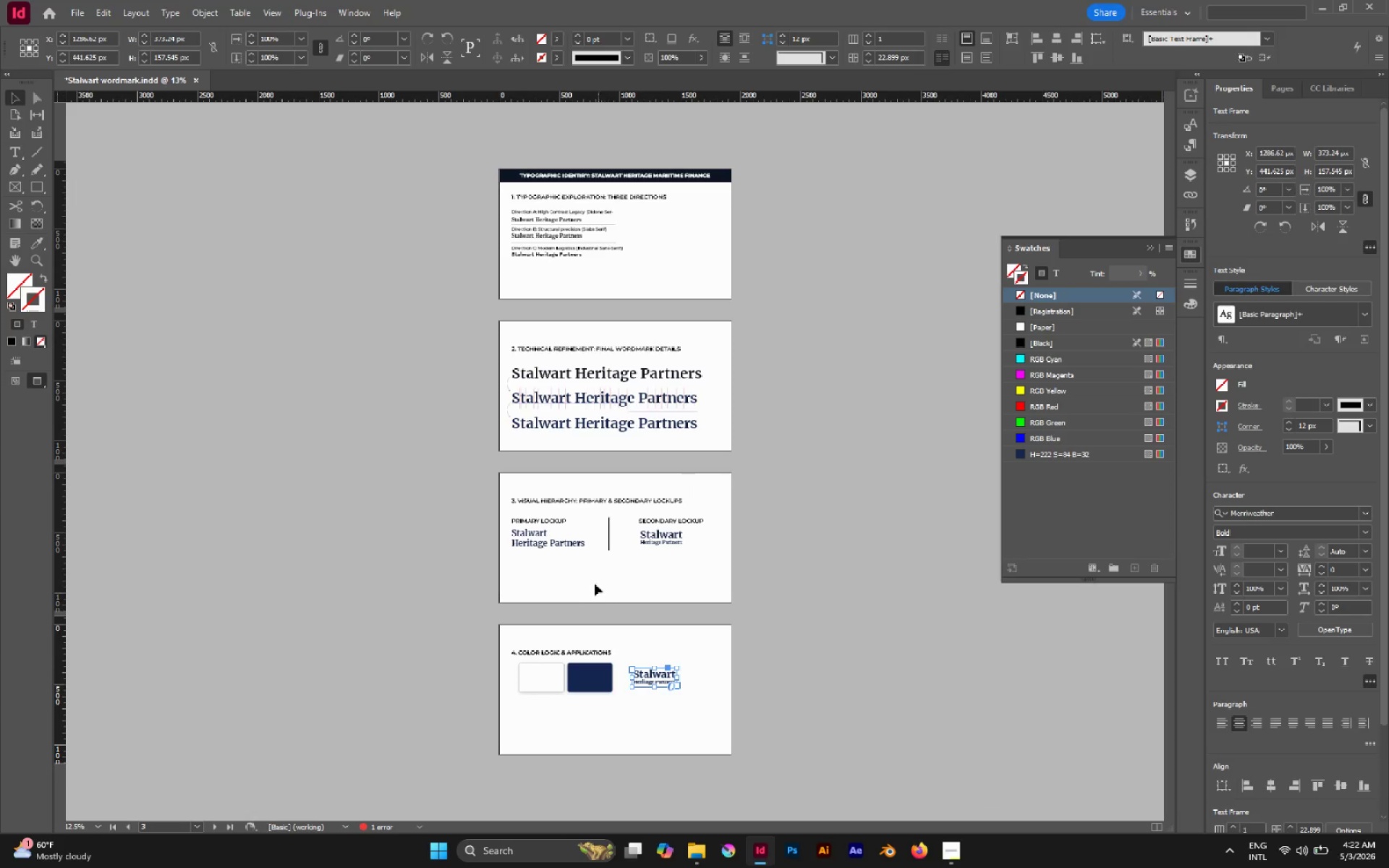 
hold_key(key=AltLeft, duration=0.62)
 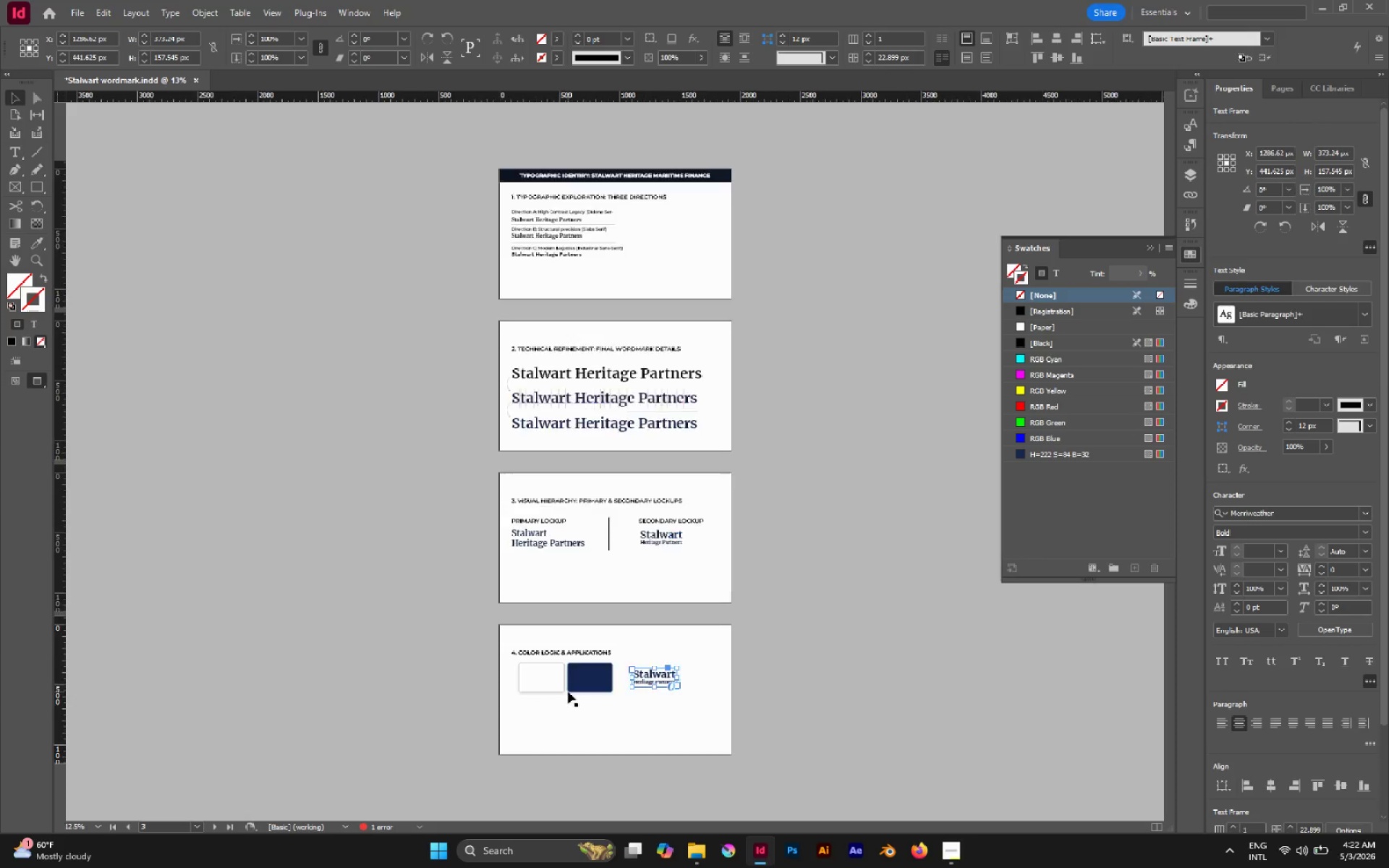 
scroll: coordinate [590, 582], scroll_direction: none, amount: 0.0
 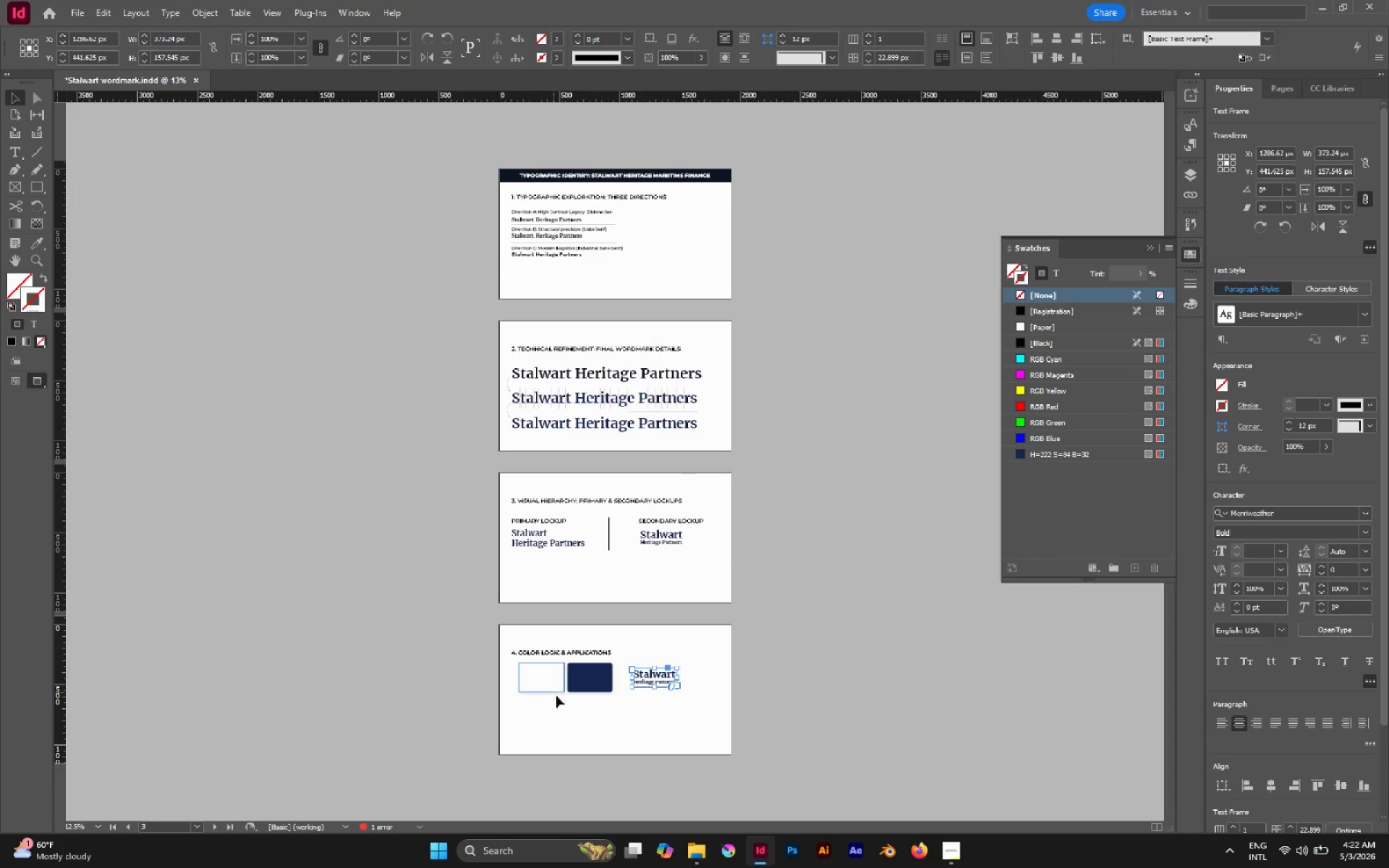 
scroll: coordinate [560, 696], scroll_direction: down, amount: 1.0
 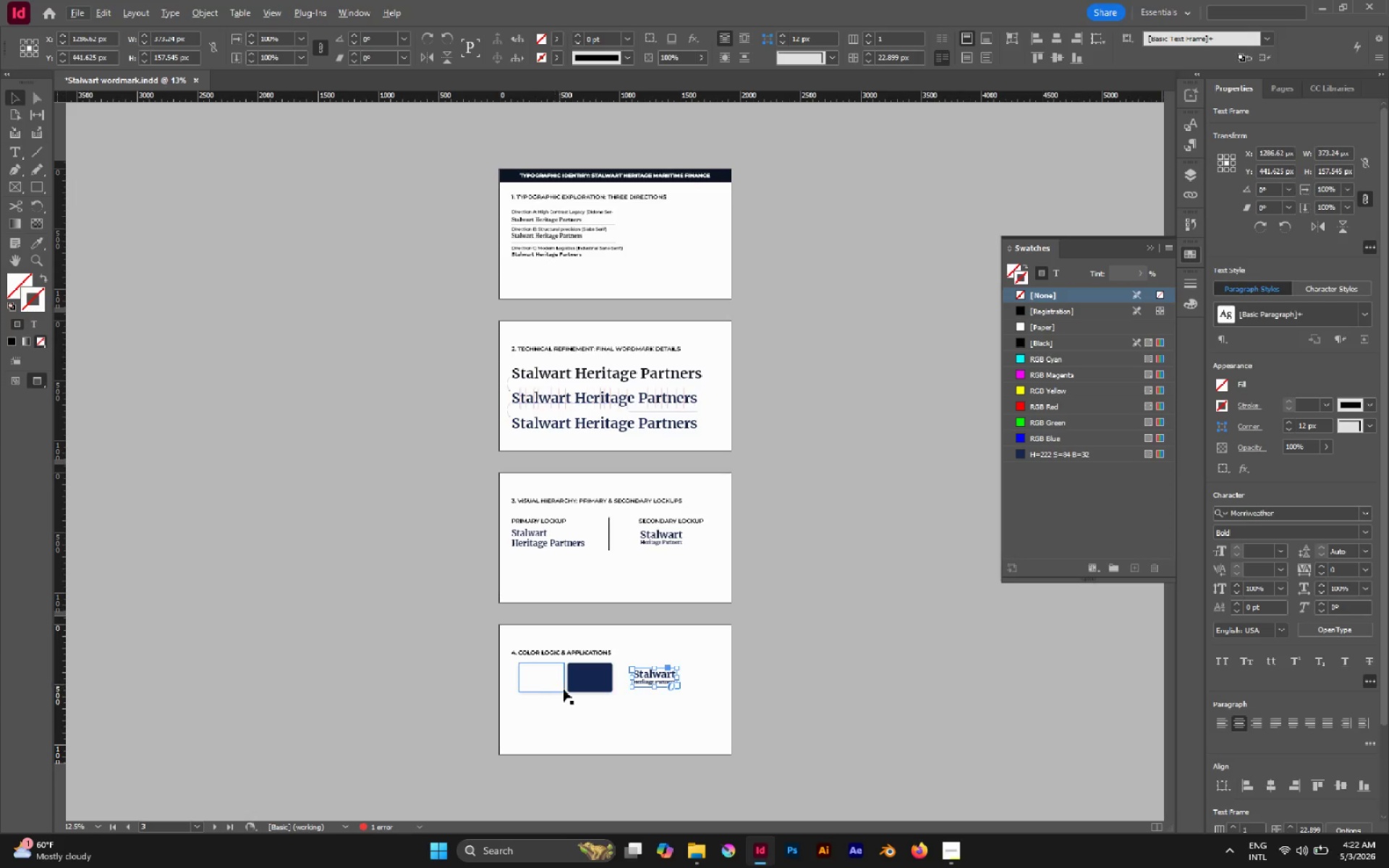 
hold_key(key=AltLeft, duration=1.81)
scroll: coordinate [568, 692], scroll_direction: down, amount: 1.0
 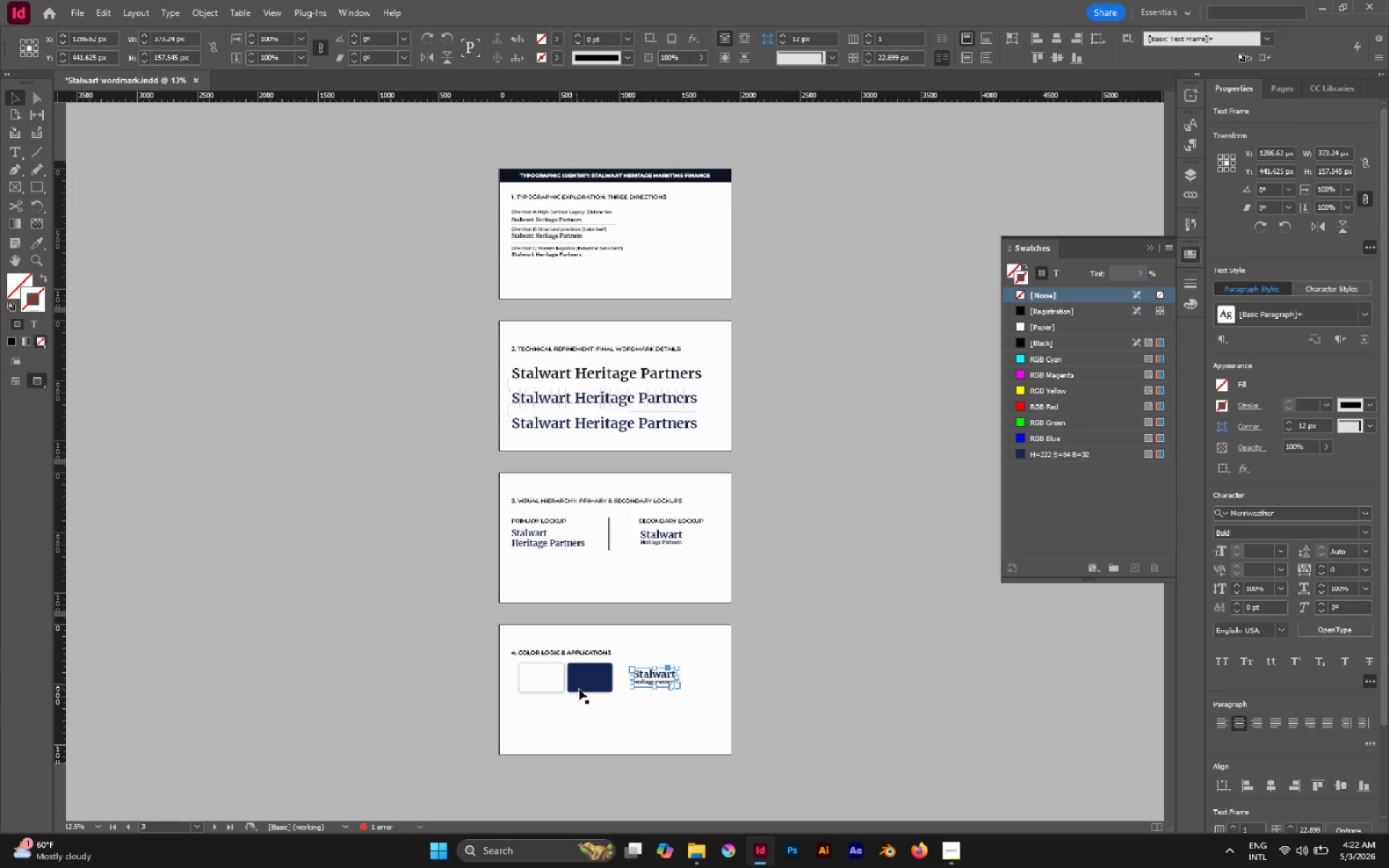 
scroll: coordinate [613, 663], scroll_direction: up, amount: 2.0
 